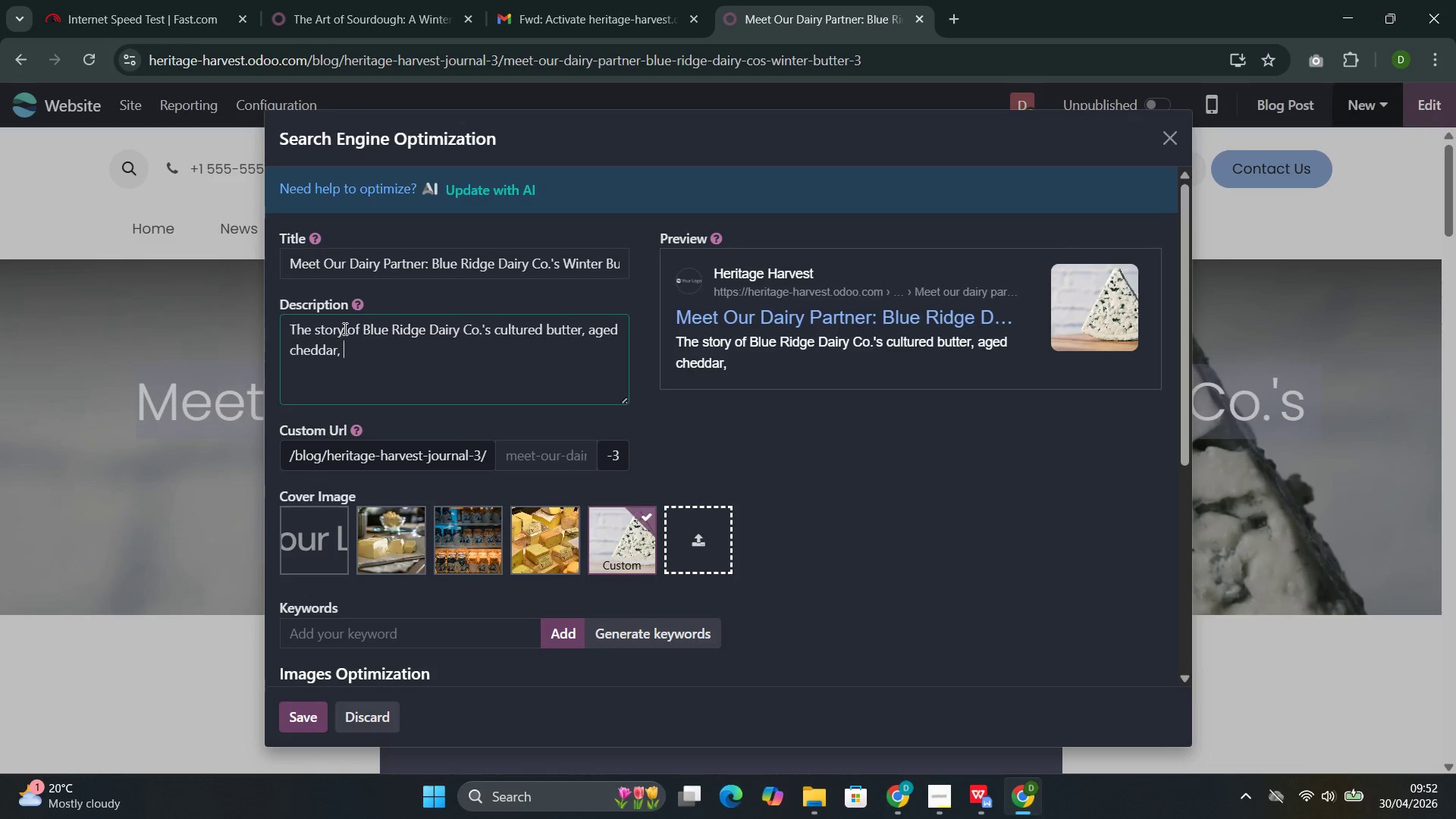 
key(Control+Space)
 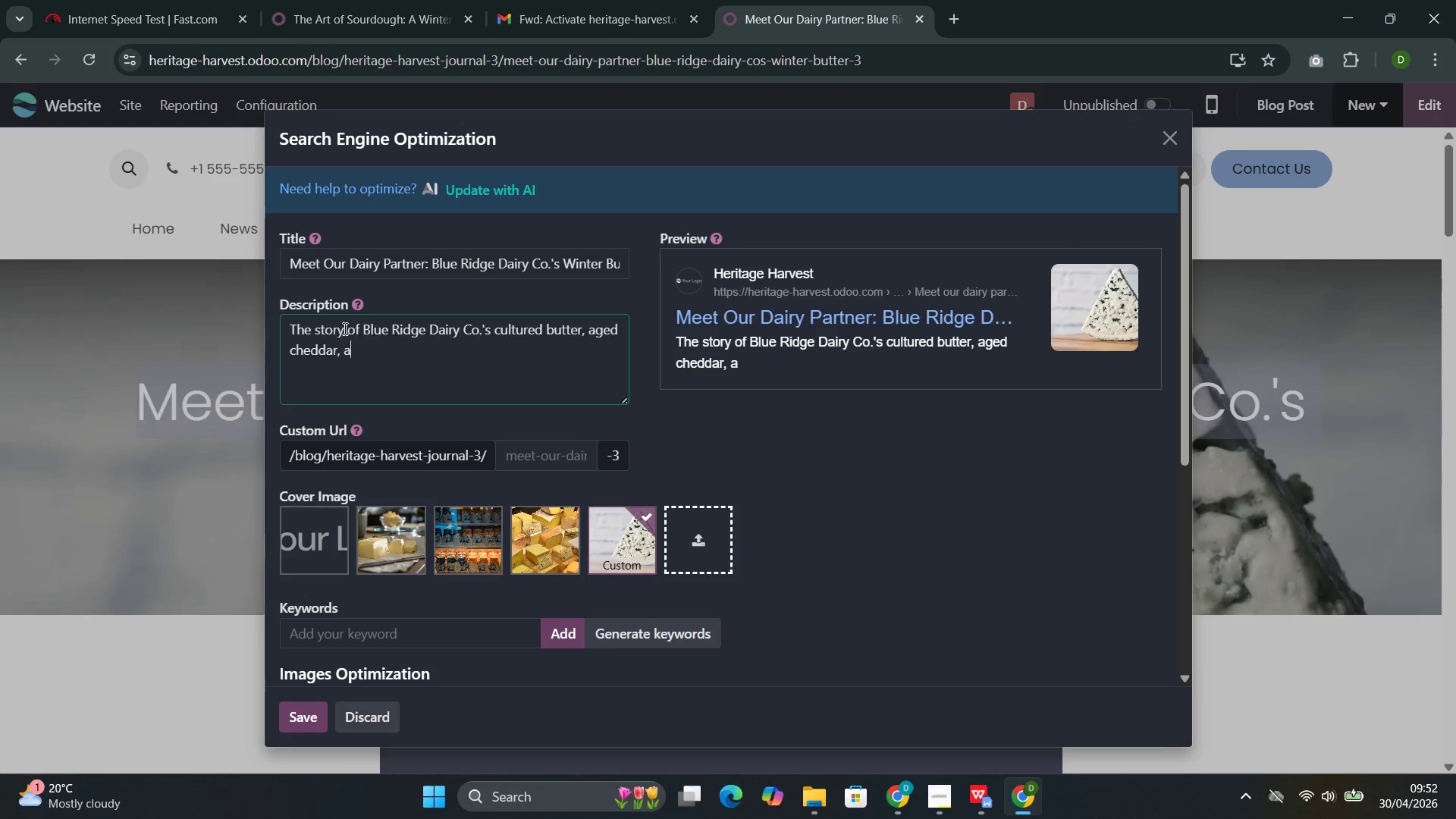 
key(Control+A)
 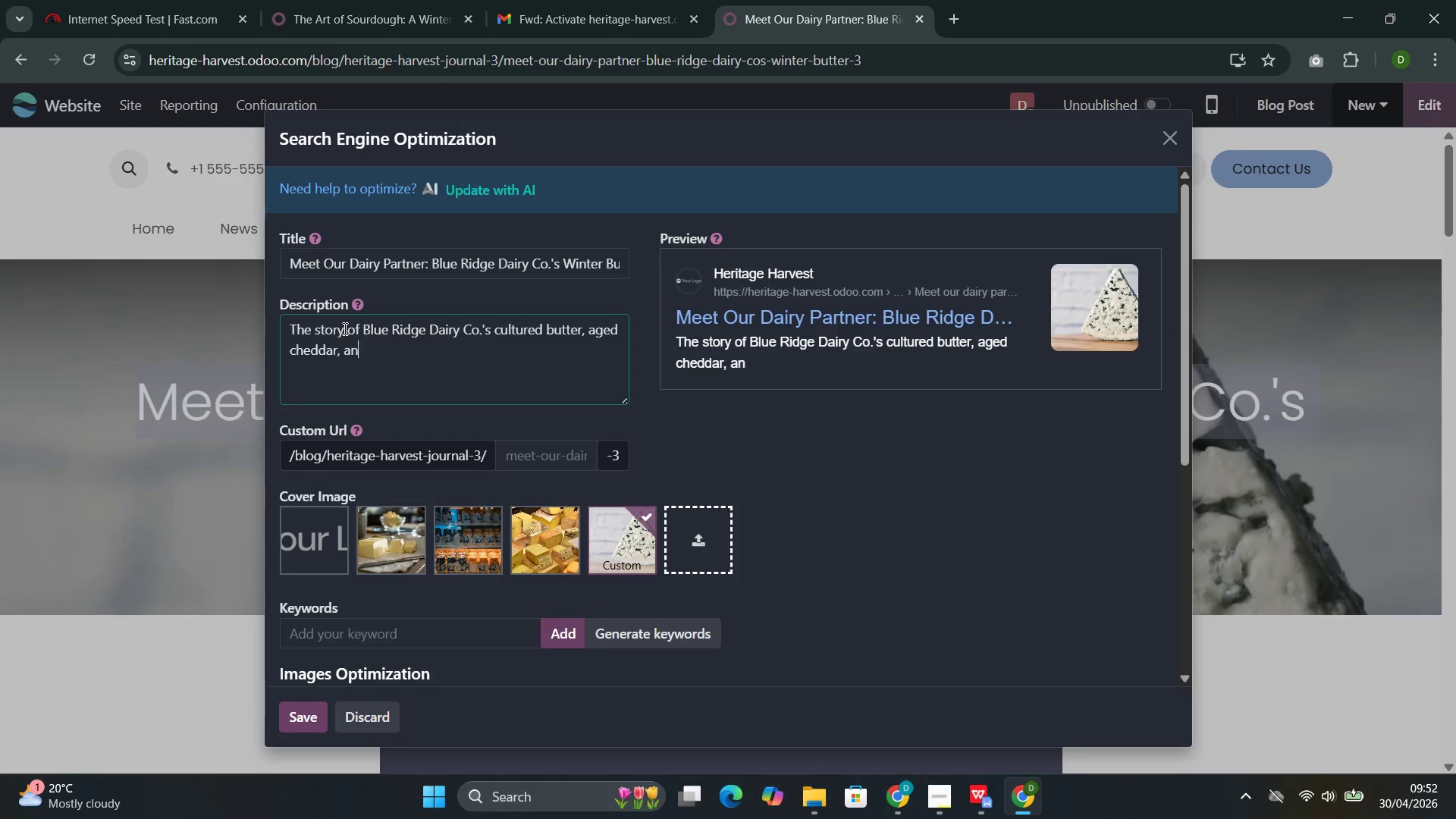 
key(Control+N)
 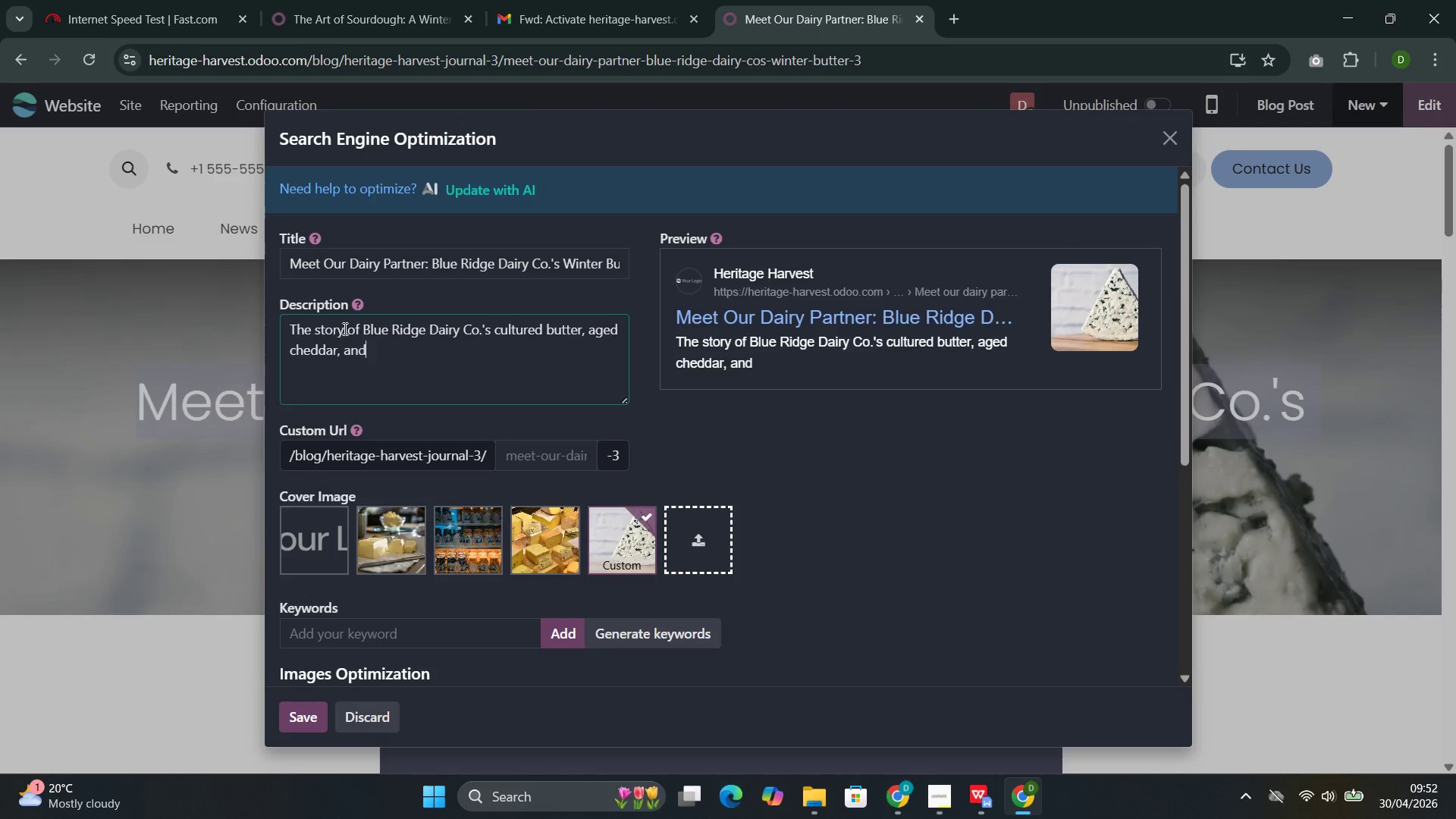 
key(Control+D)
 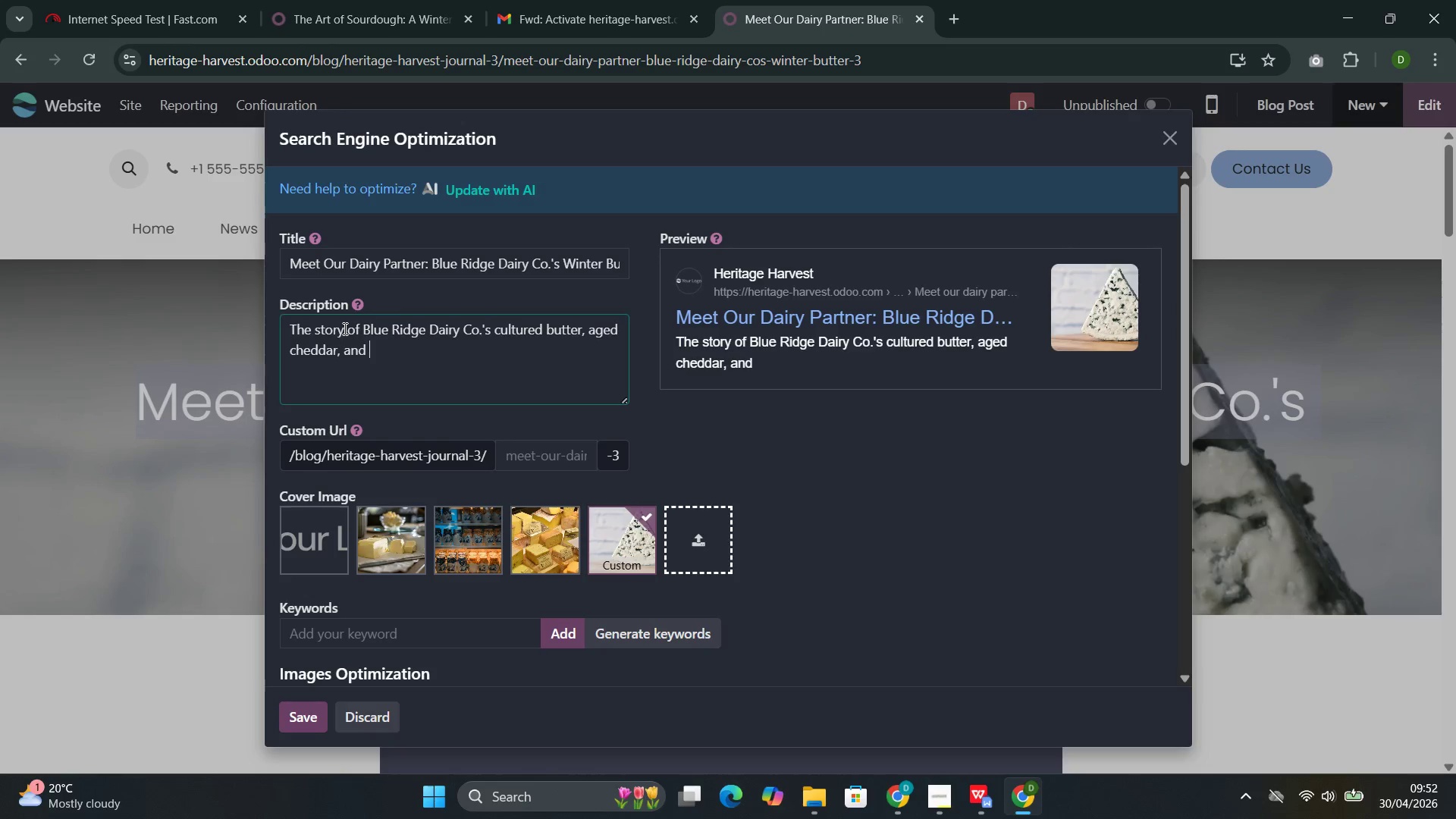 
key(Control+Space)
 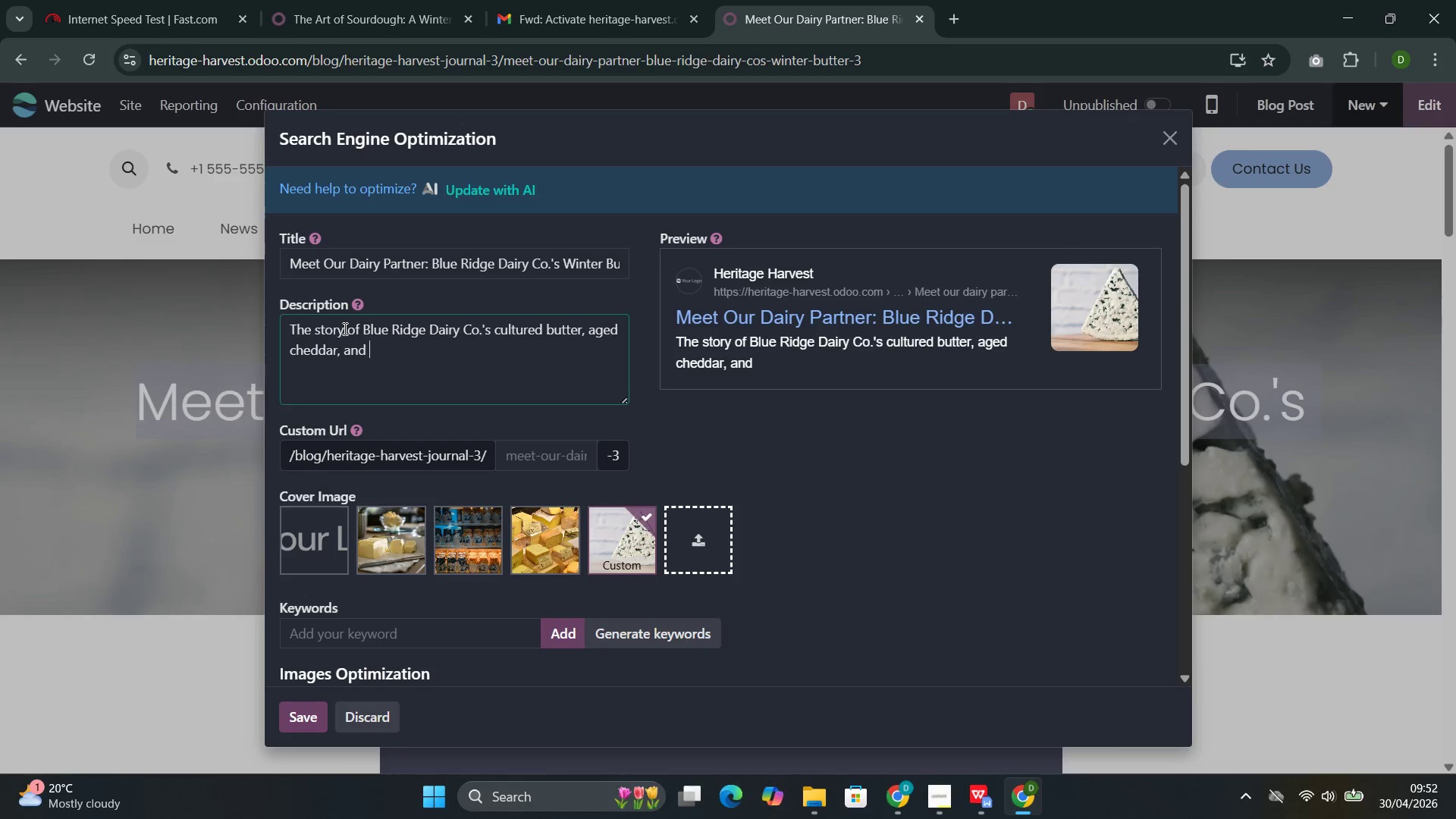 
key(Control+W)
 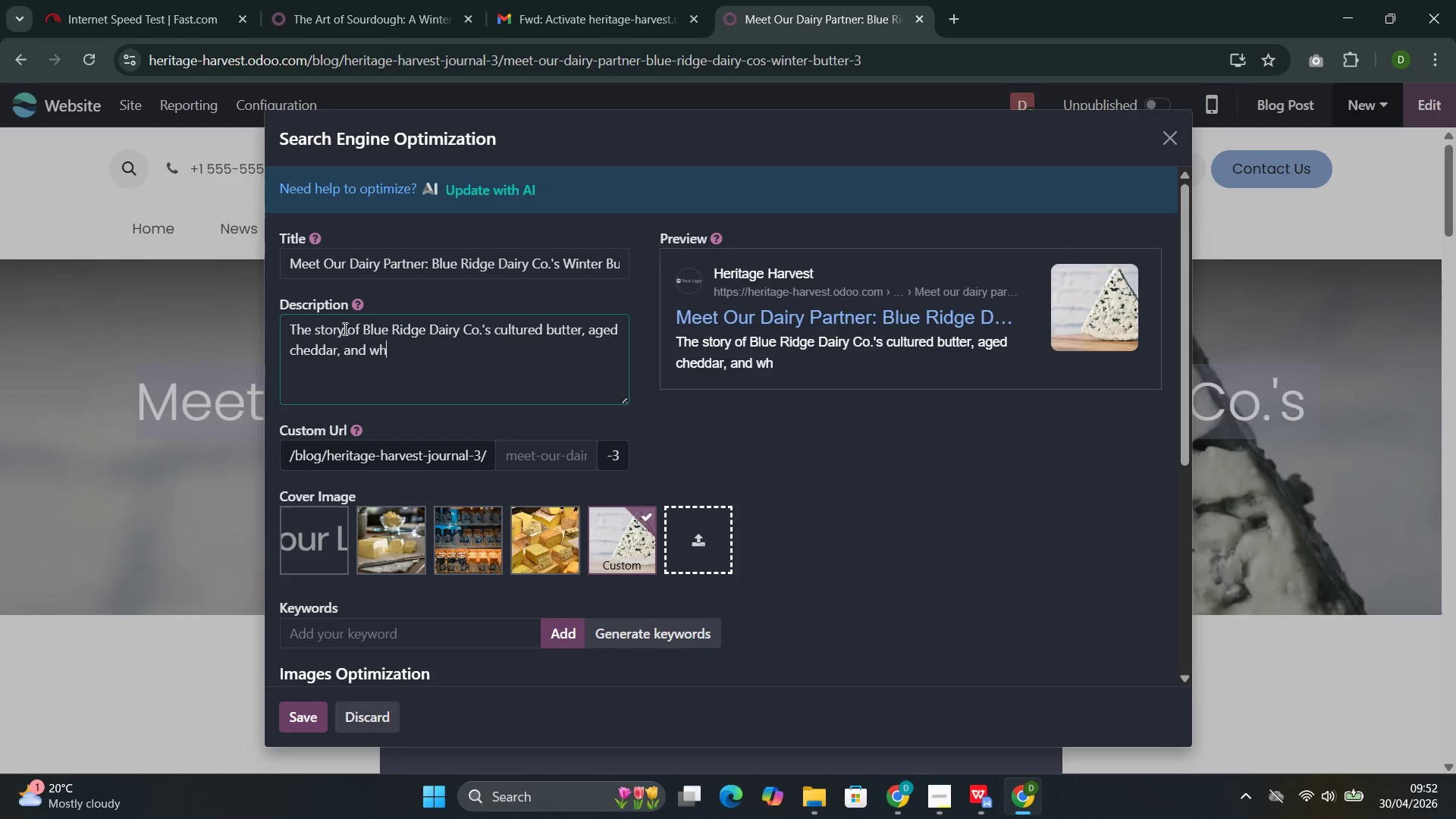 
key(Control+H)
 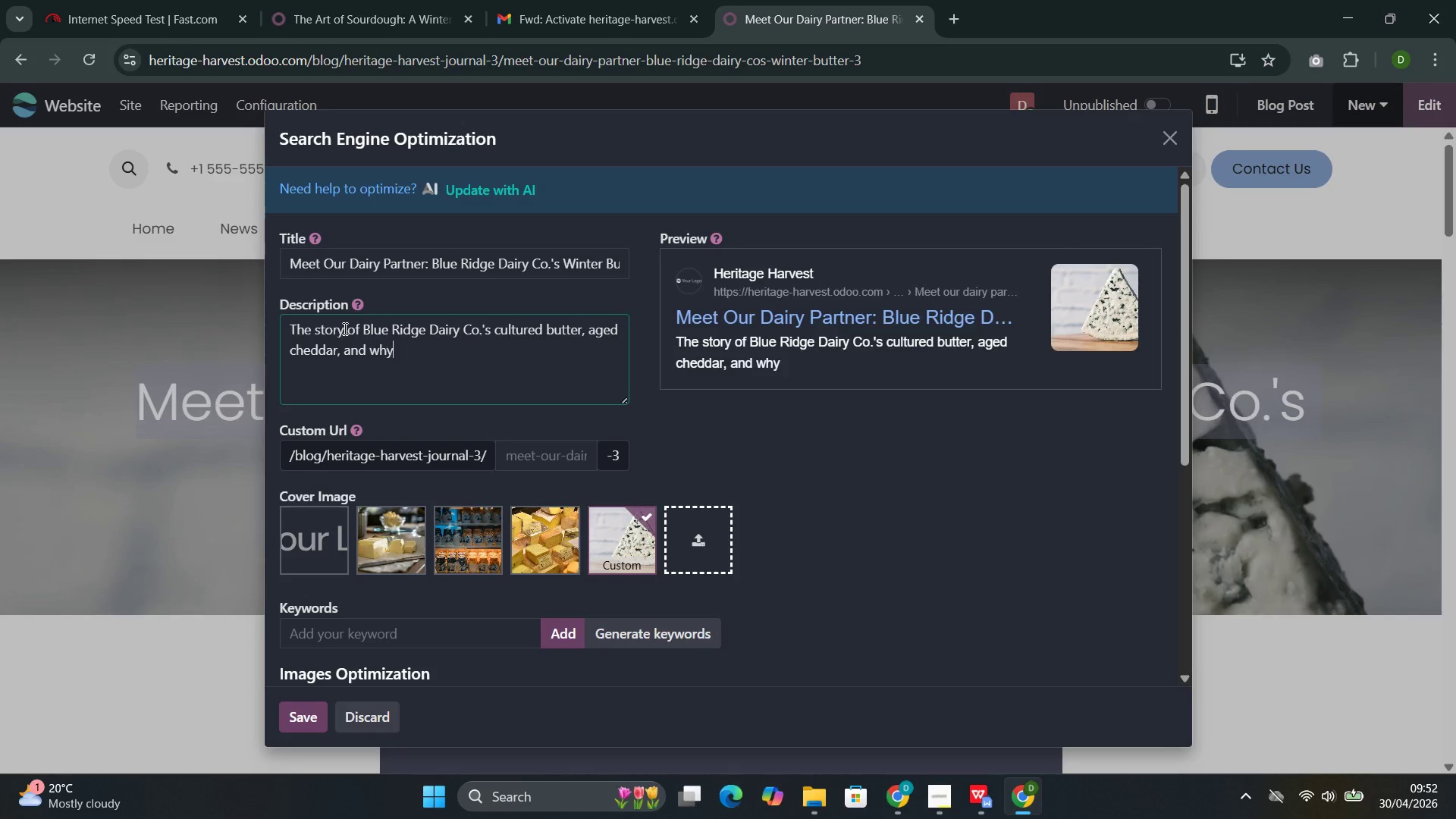 
key(Control+Y)
 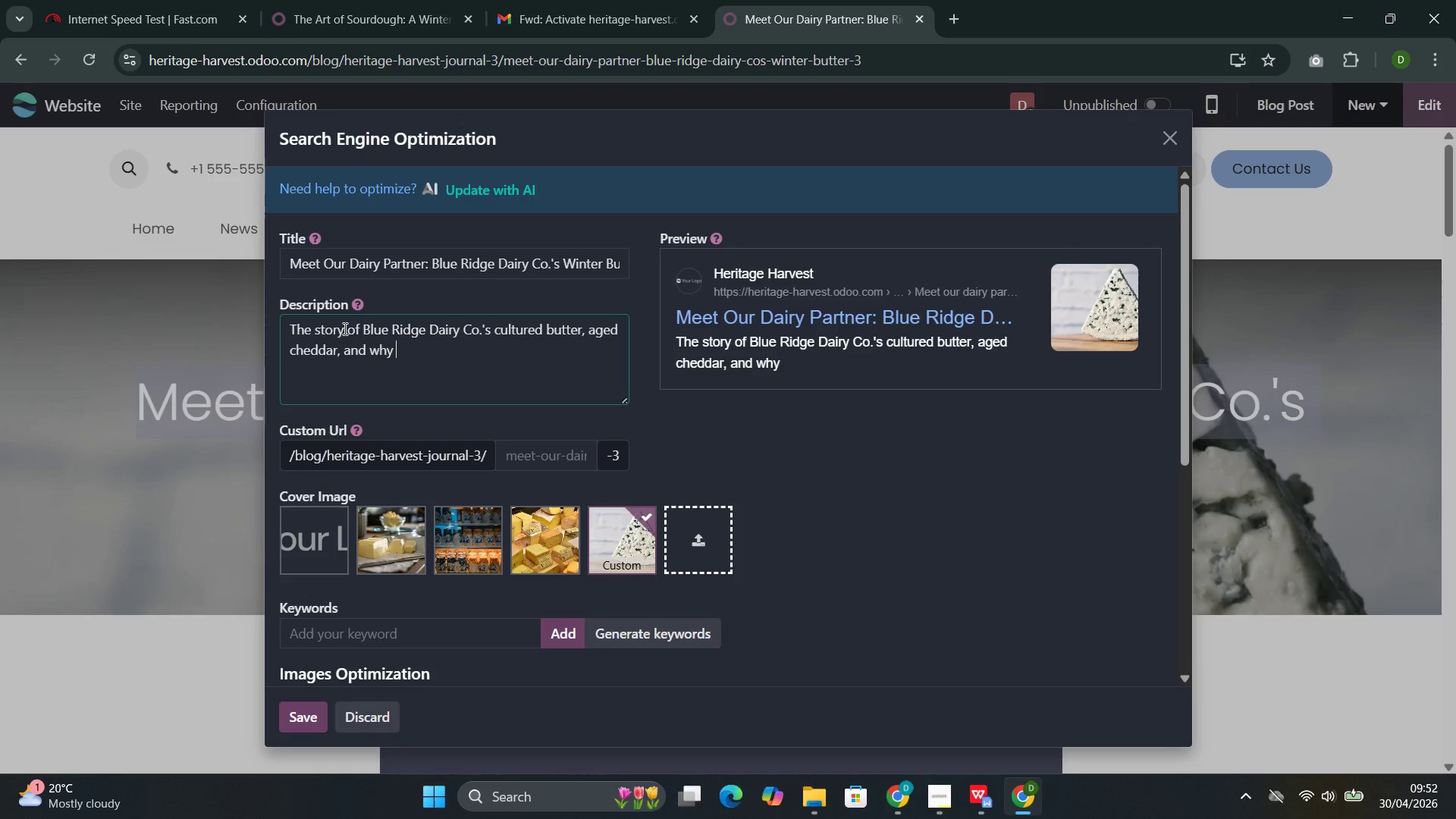 
key(Control+Space)
 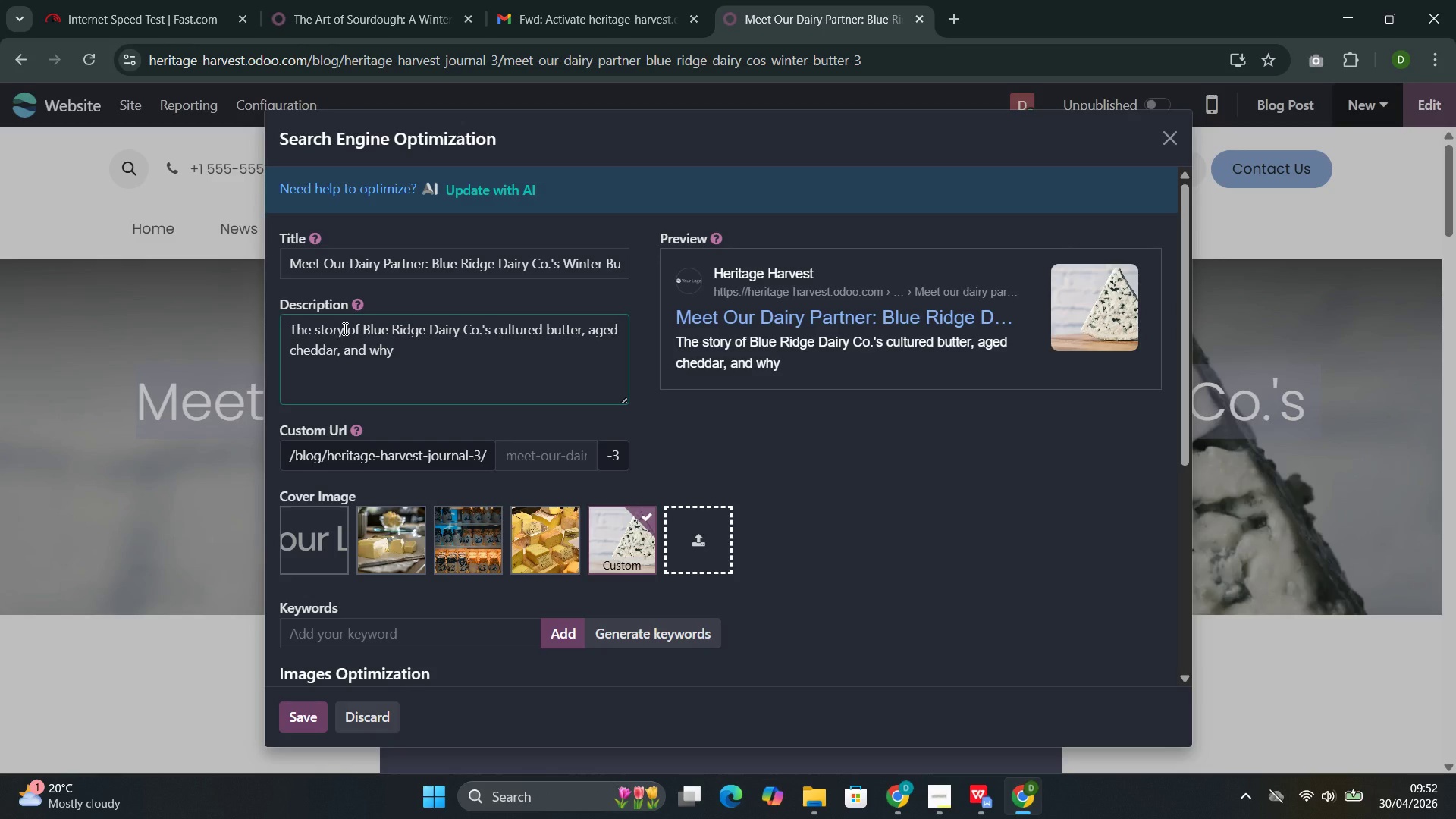 
key(Control+W)
 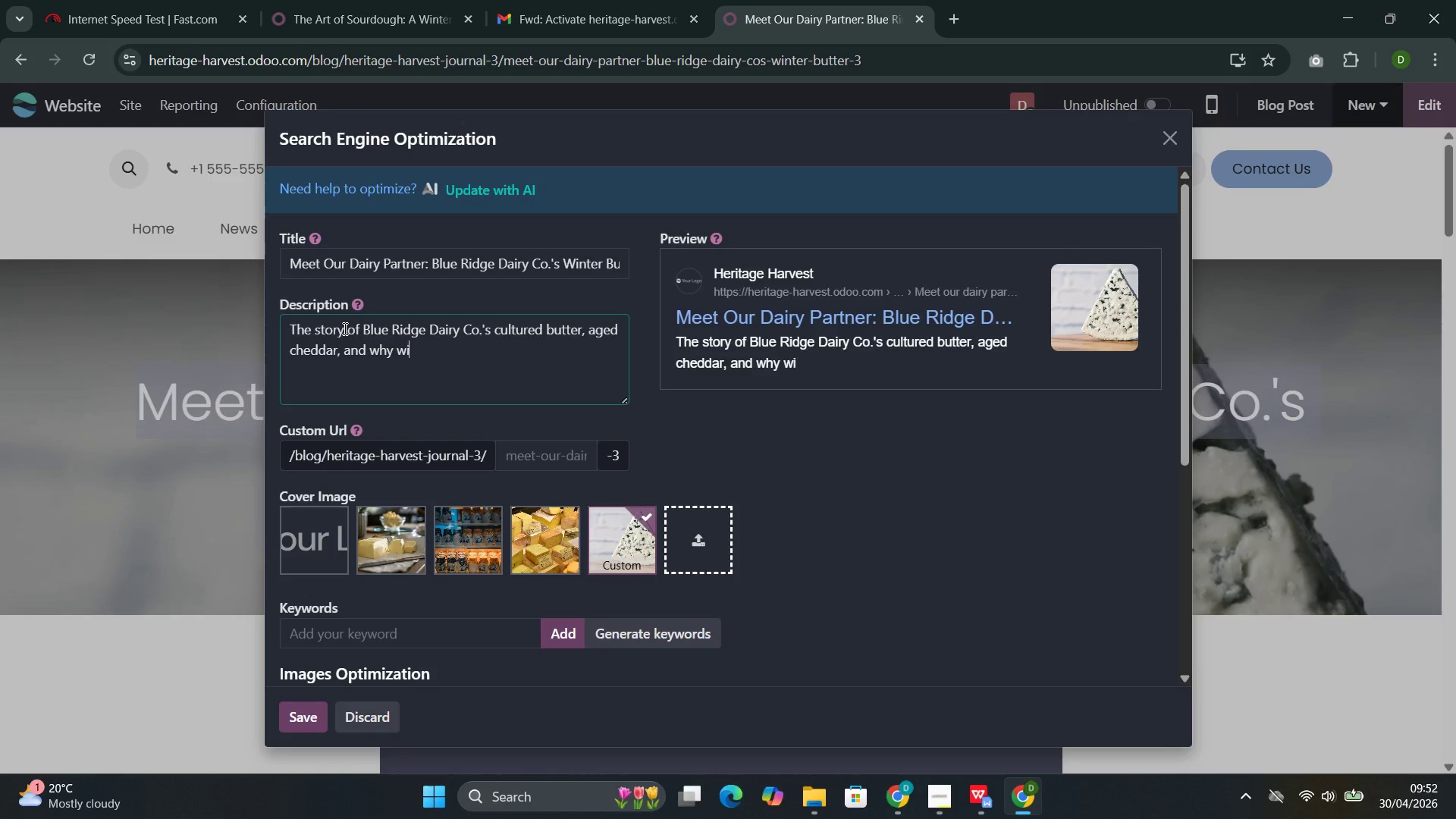 
key(Control+I)
 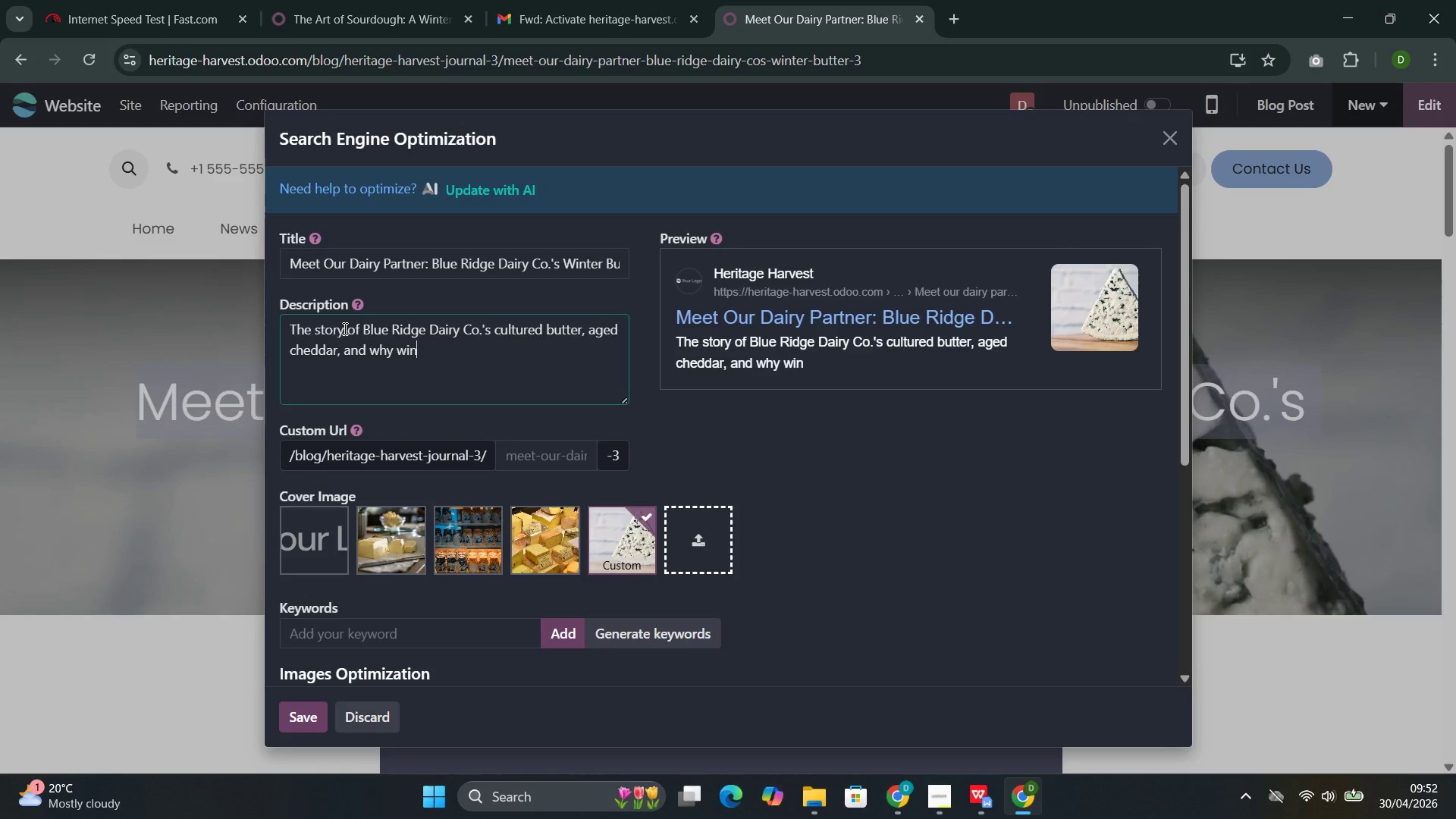 
key(Control+N)
 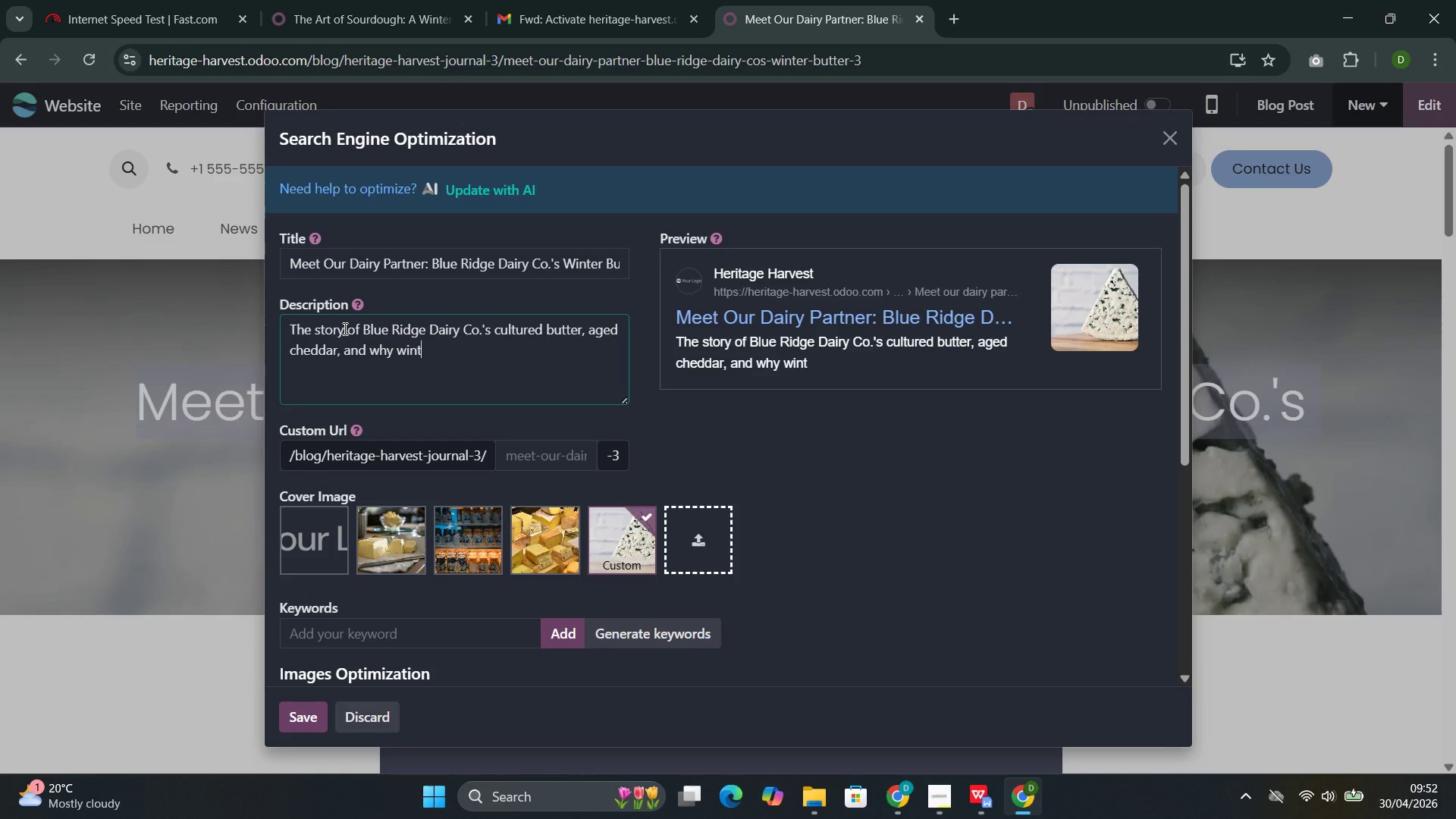 
key(Control+T)
 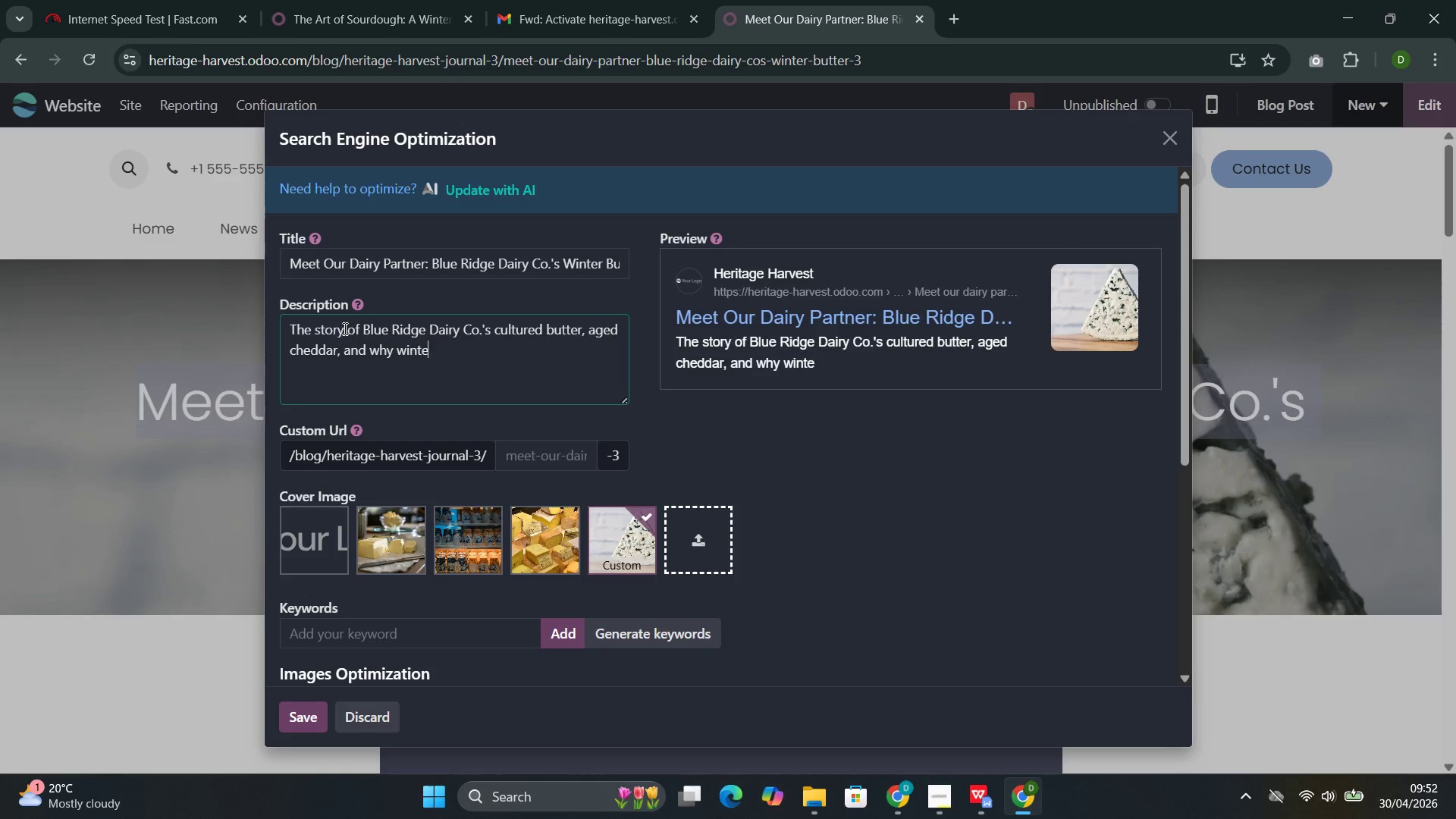 
key(Control+E)
 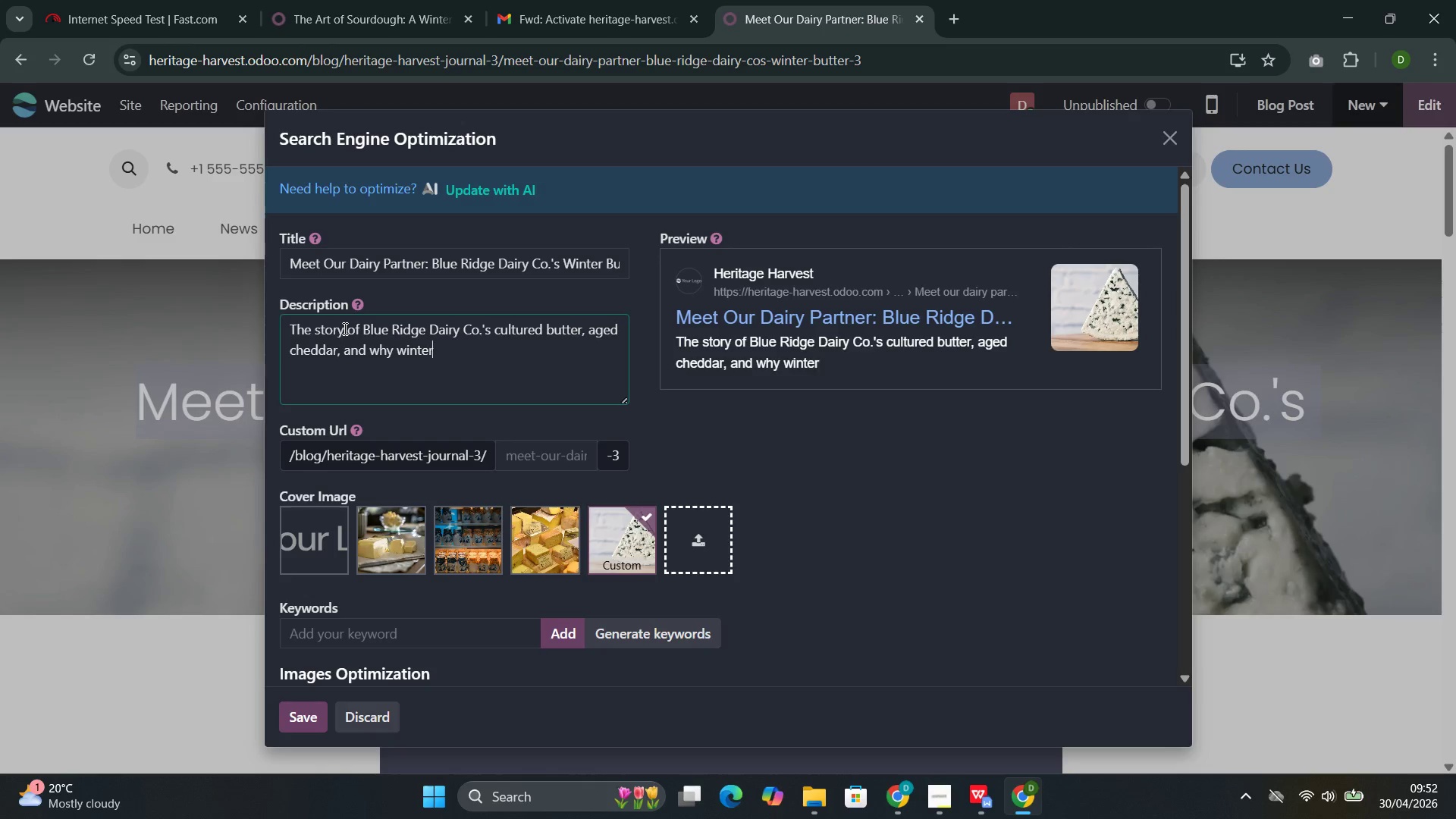 
key(Control+R)
 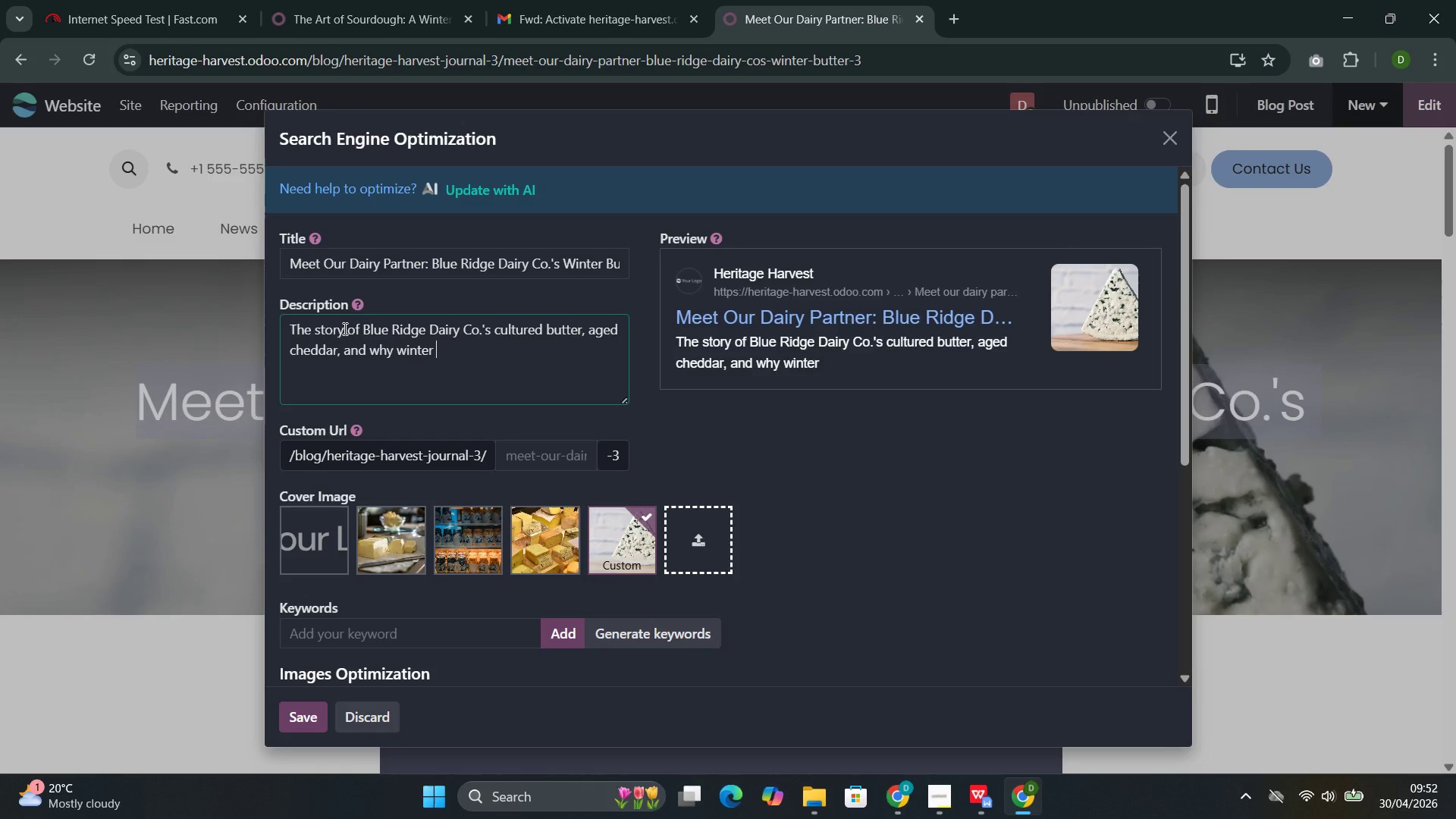 
key(Control+Space)
 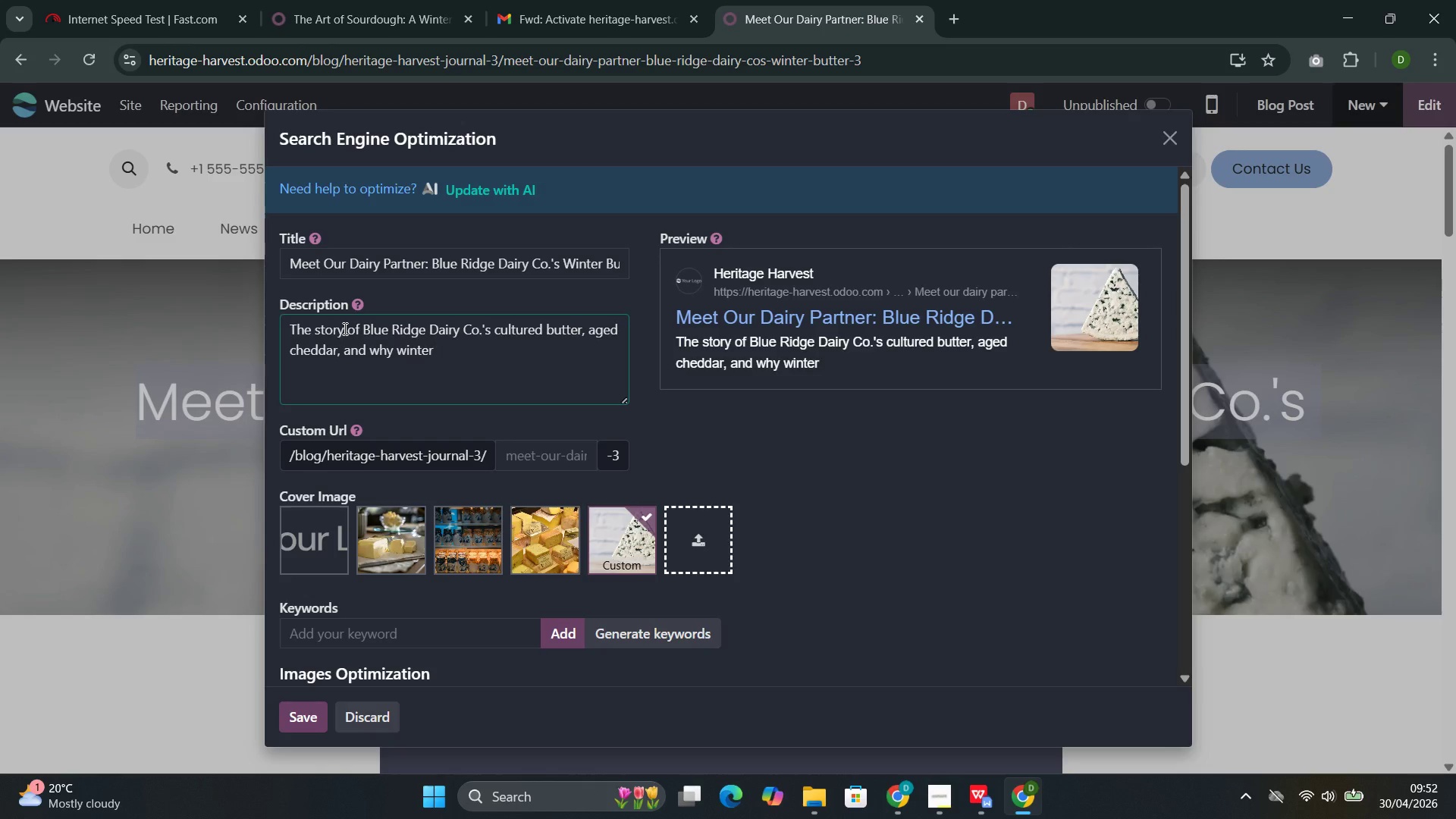 
key(Control+D)
 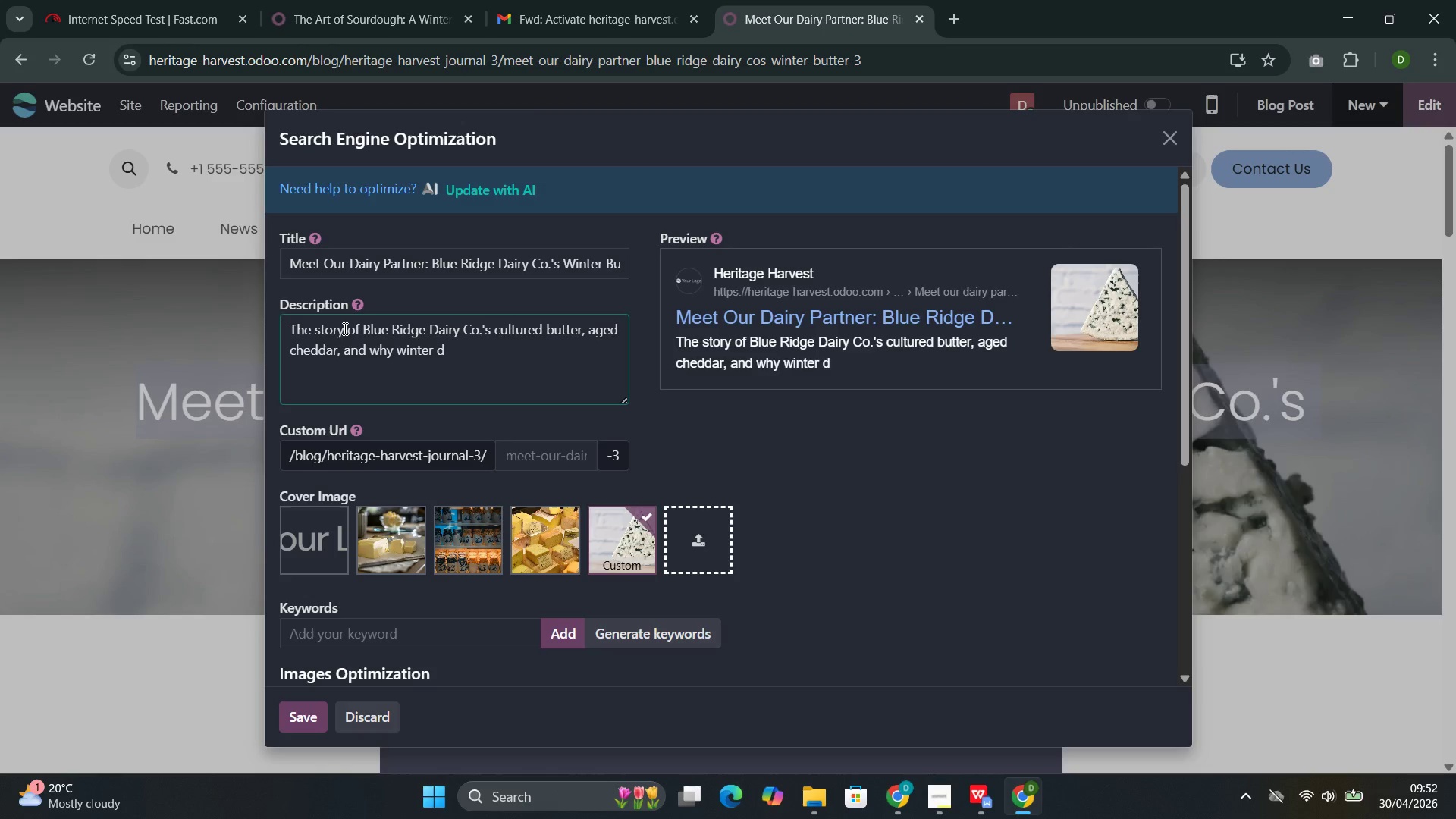 
key(Control+A)
 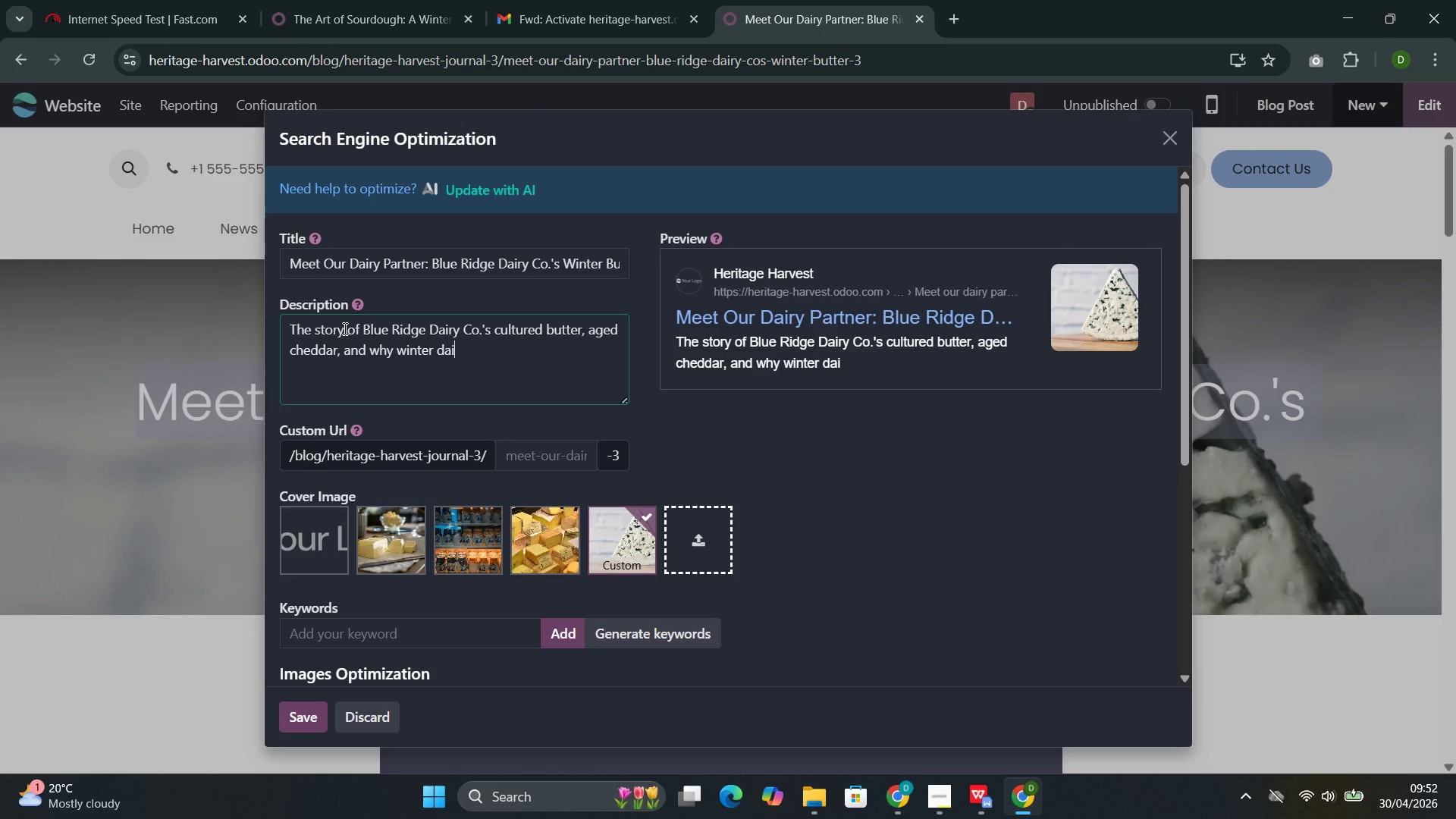 
key(Control+I)
 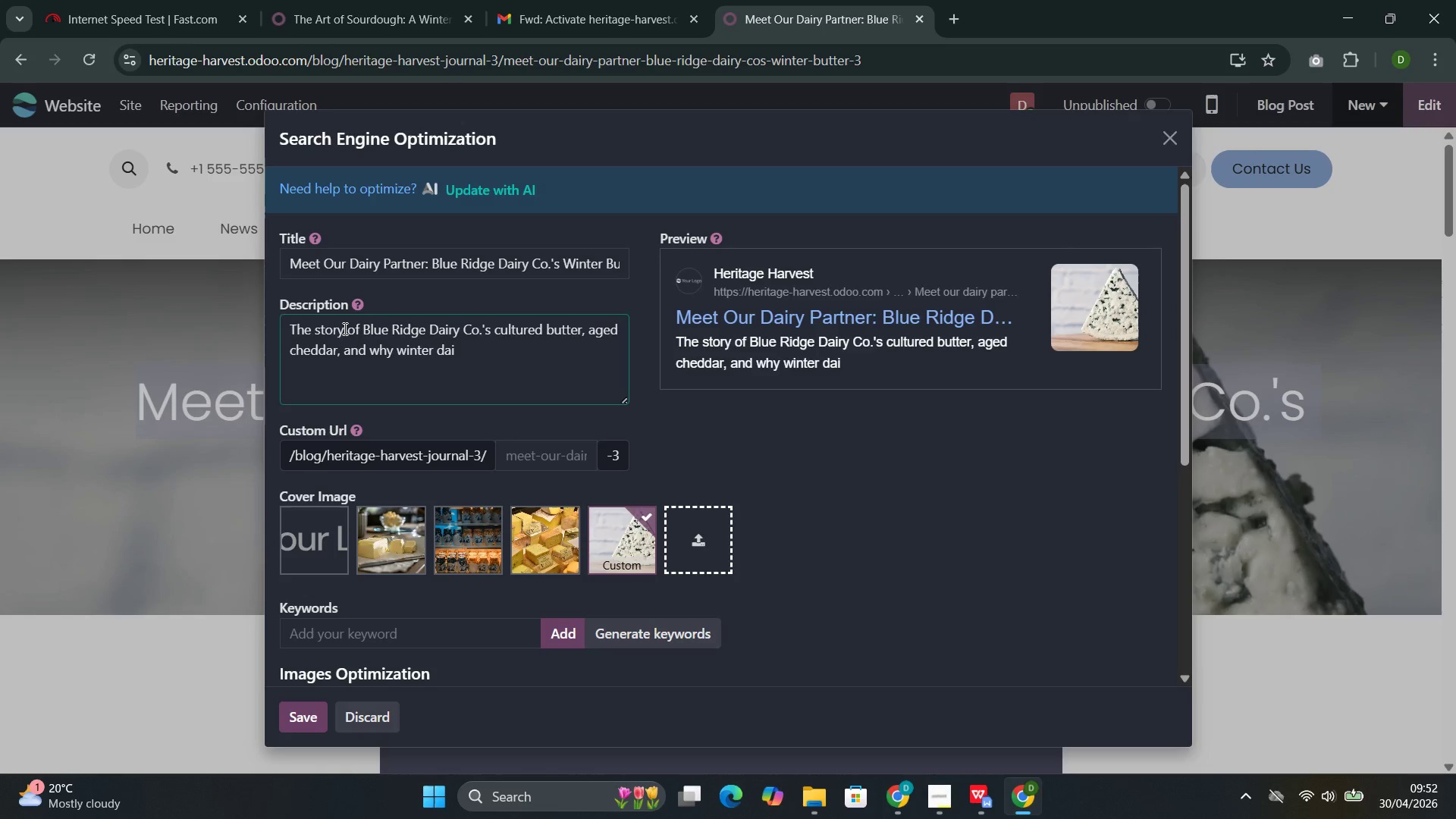 
key(Control+R)
 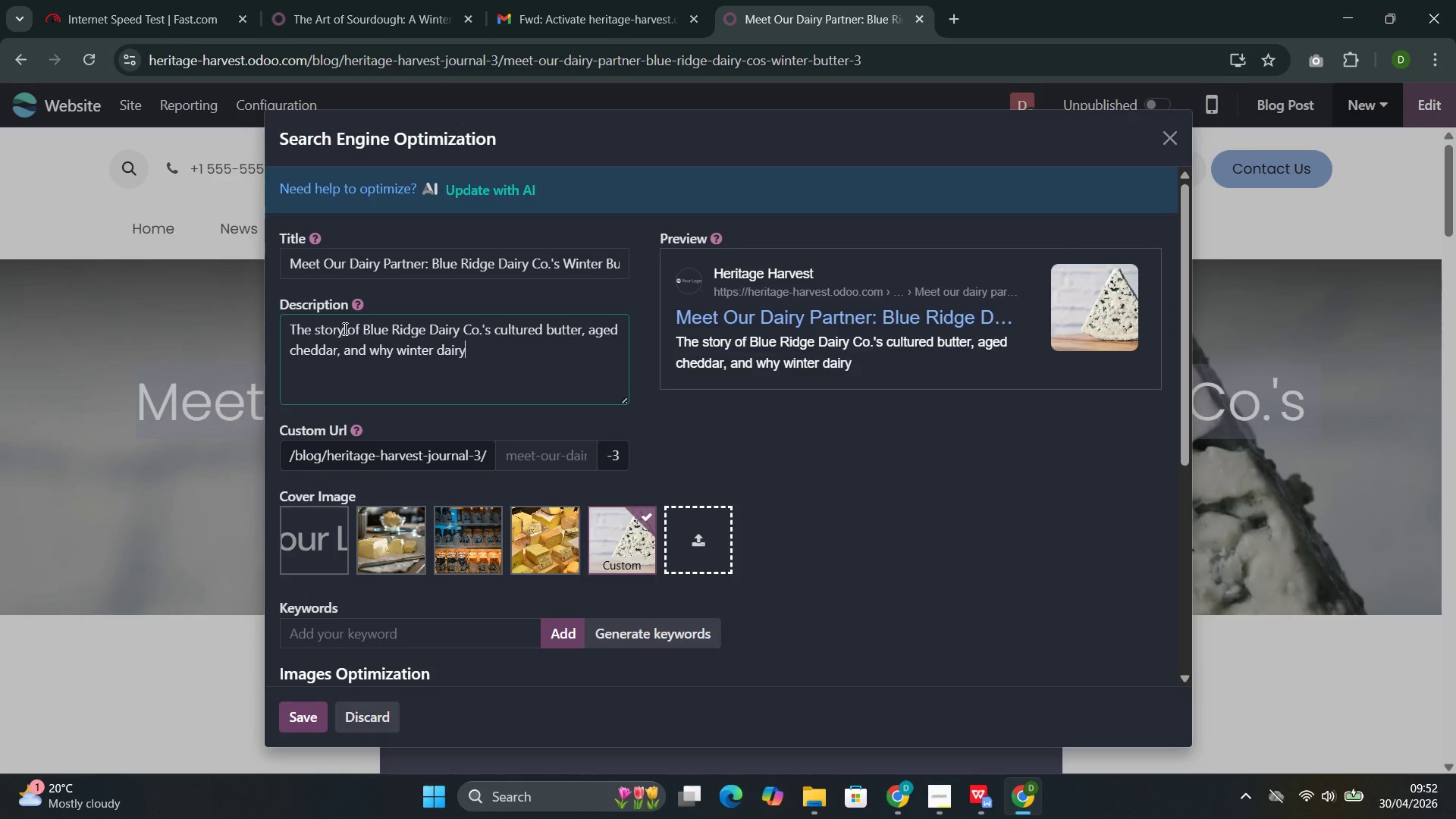 
key(Control+Y)
 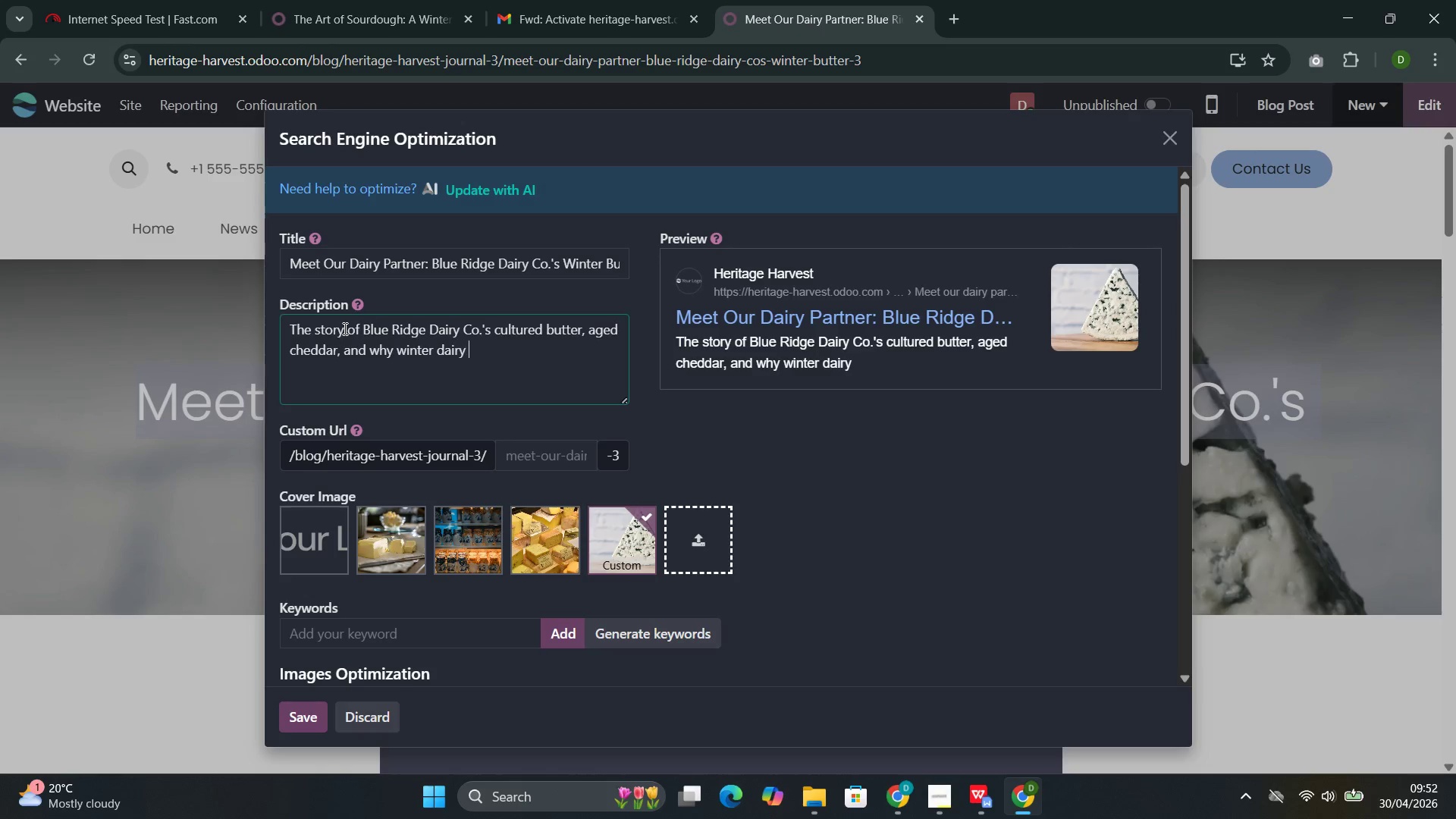 
key(Control+Space)
 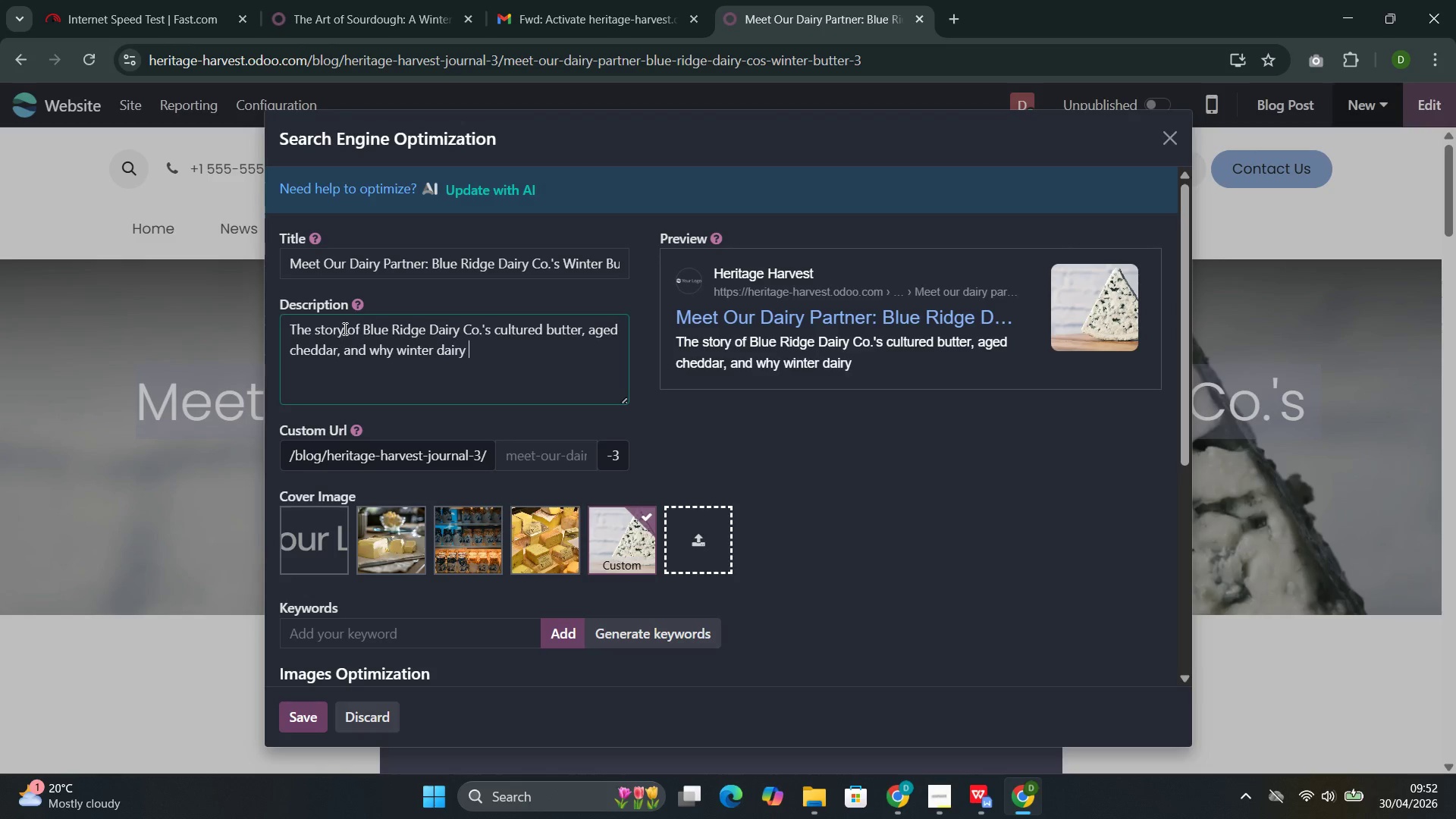 
key(Control+D)
 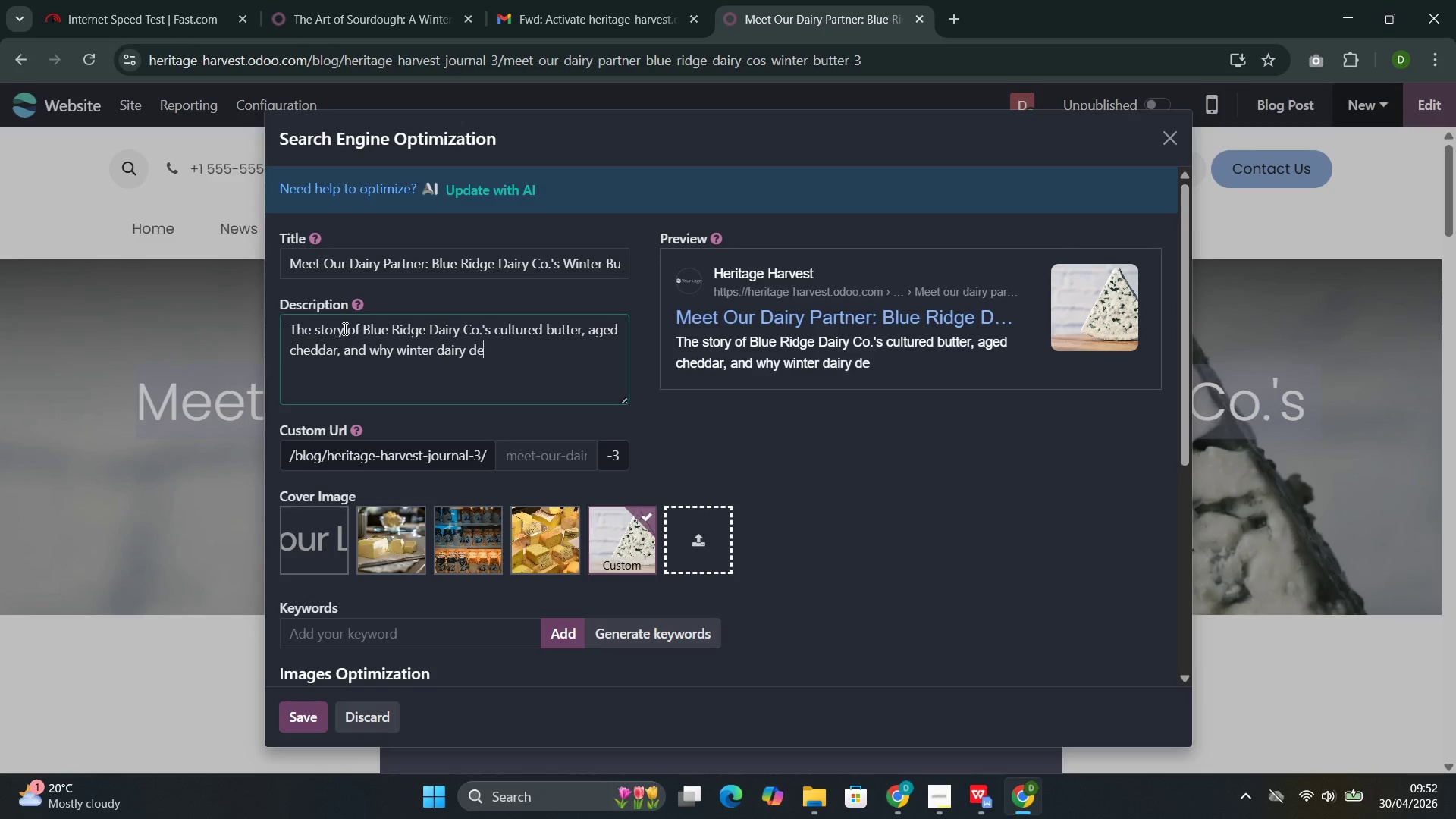 
key(Control+E)
 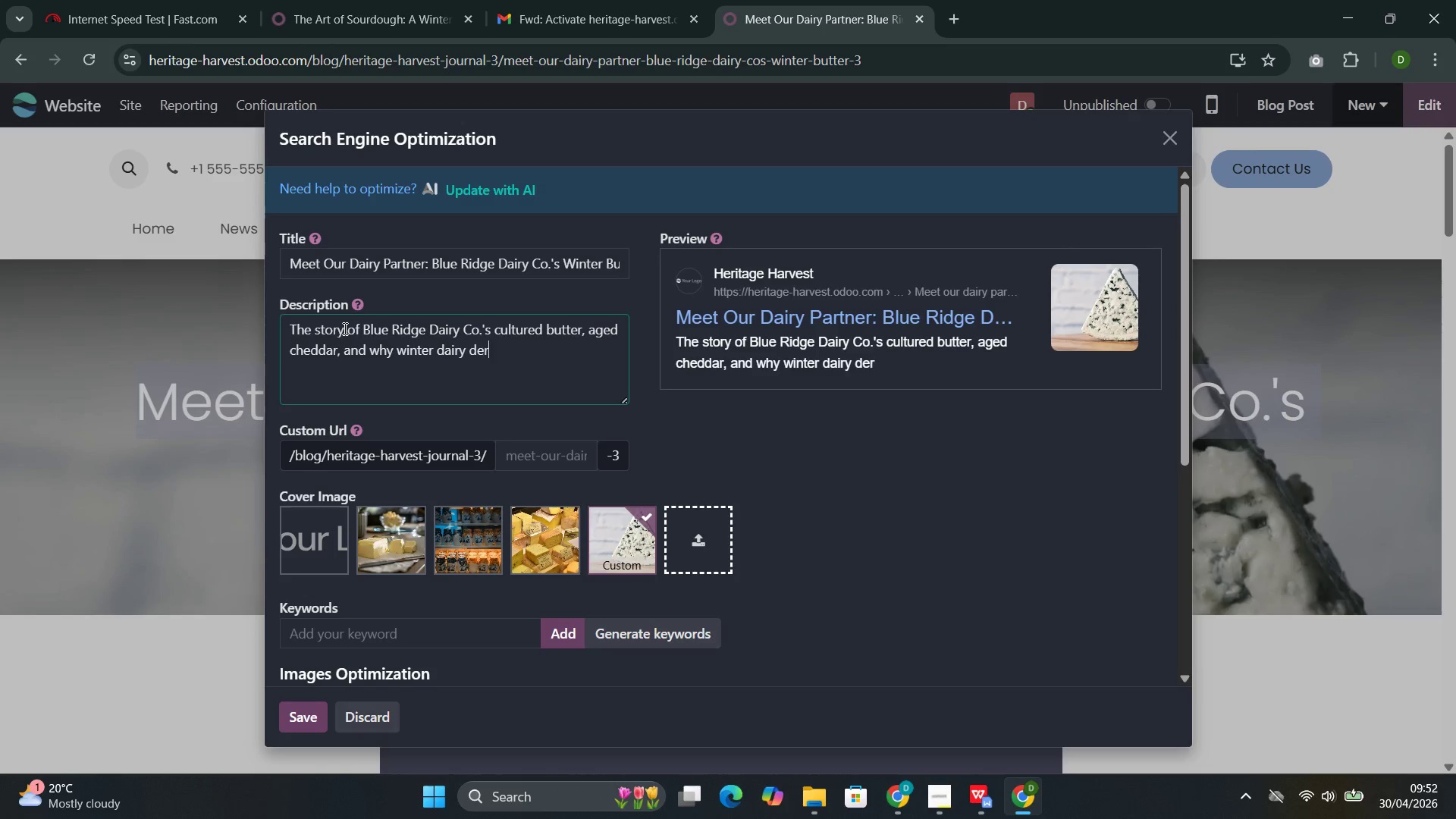 
key(Control+R)
 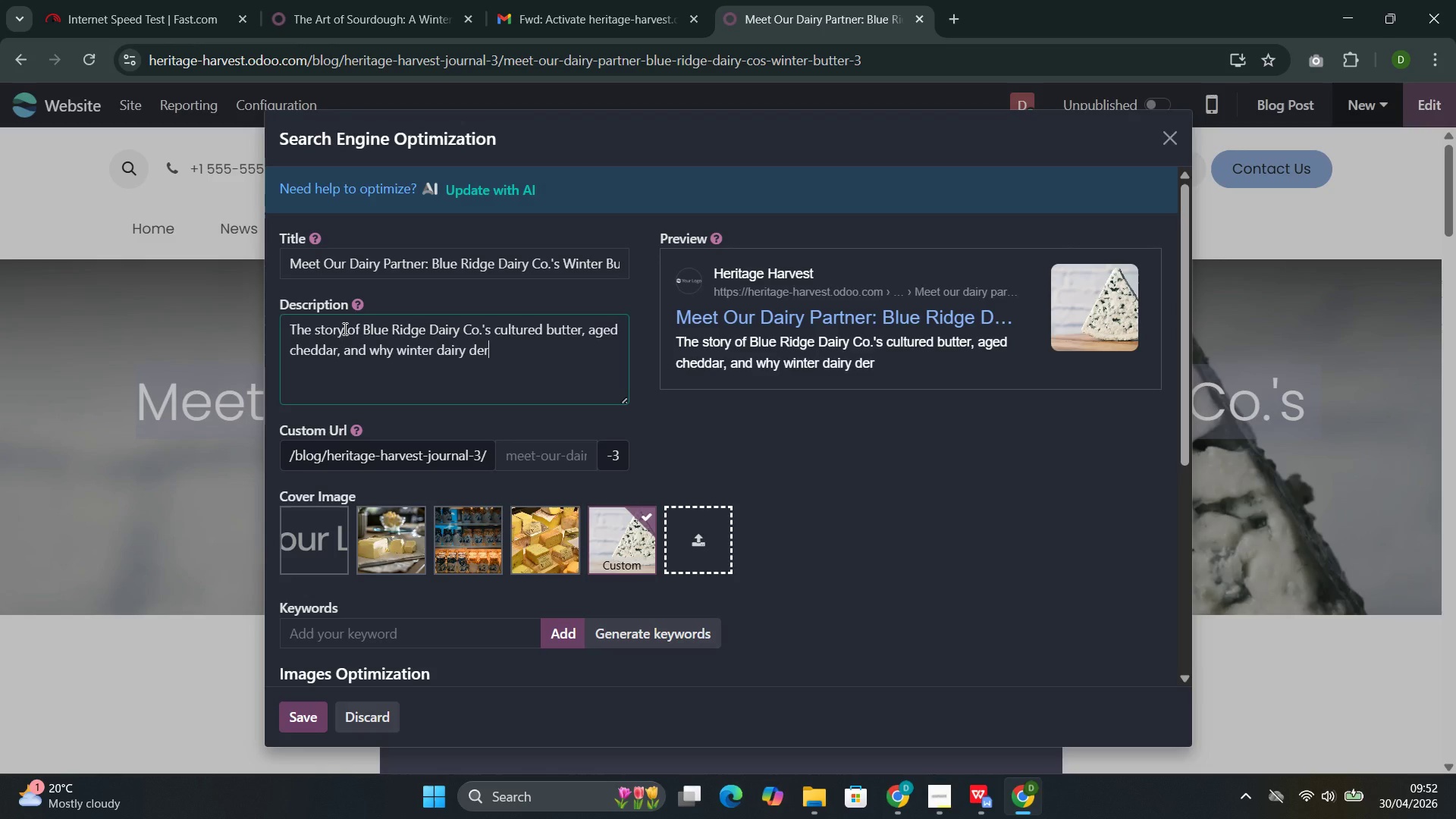 
key(Control+Backspace)
 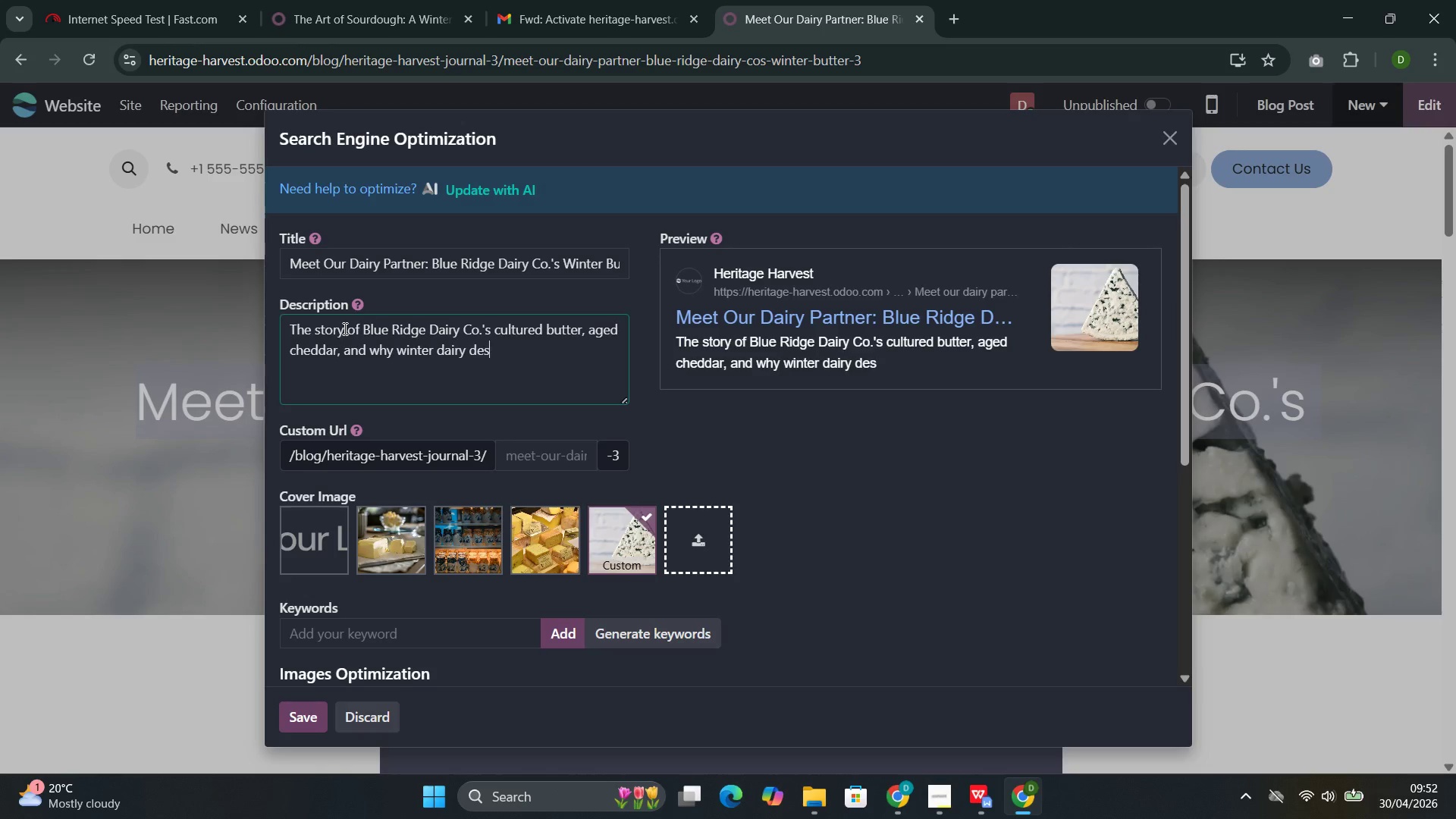 
key(Control+S)
 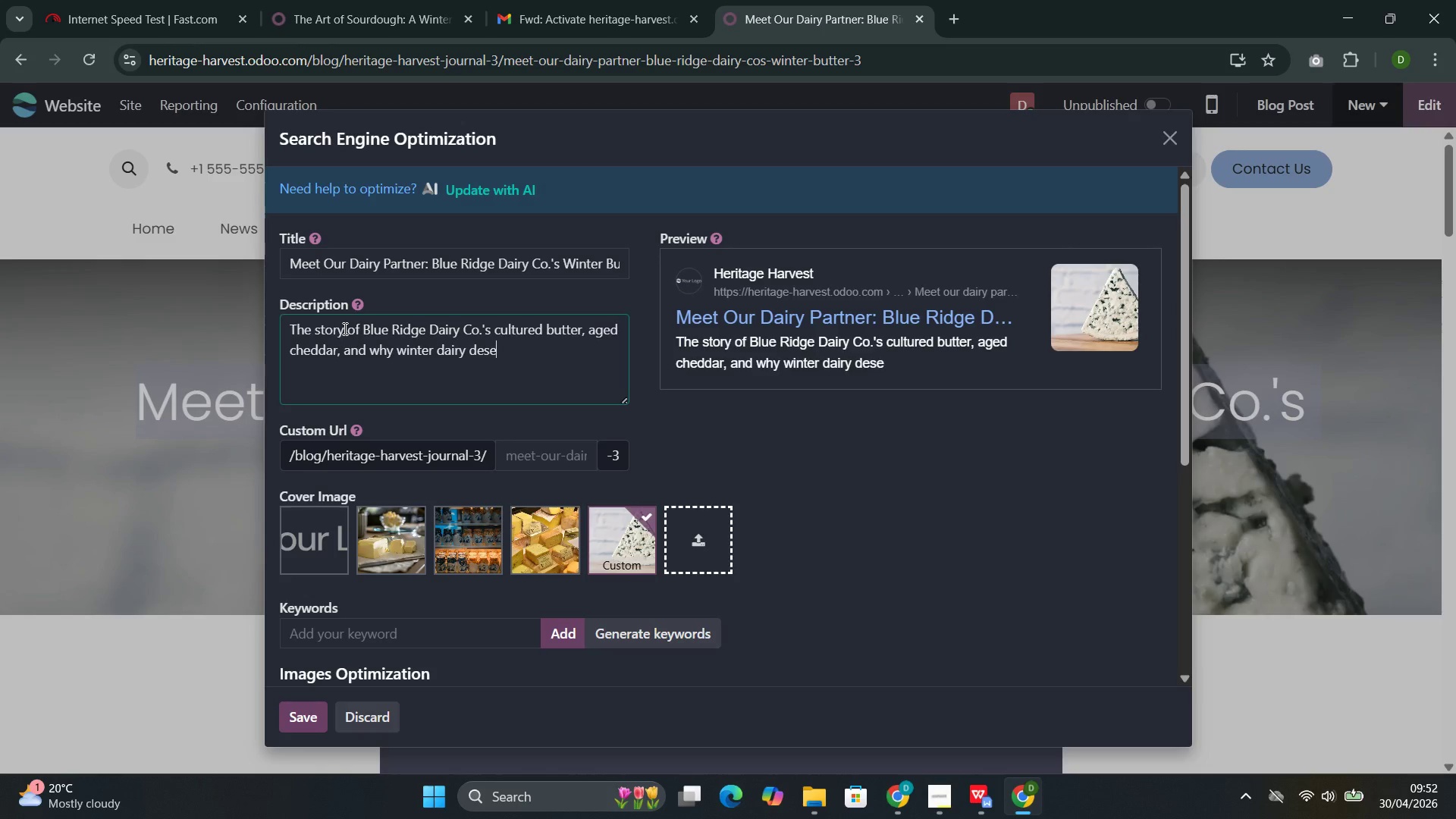 
key(Control+E)
 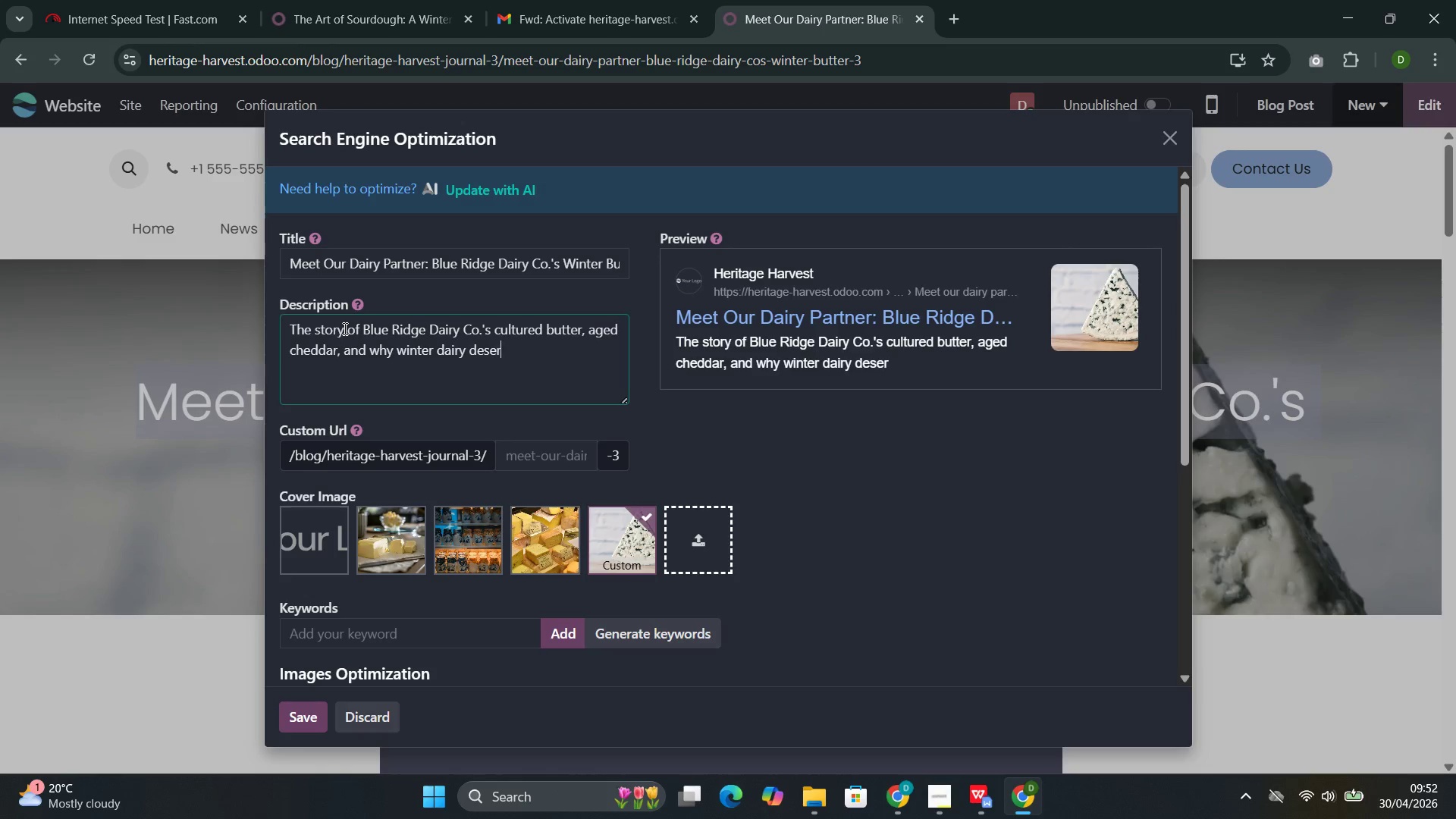 
key(Control+R)
 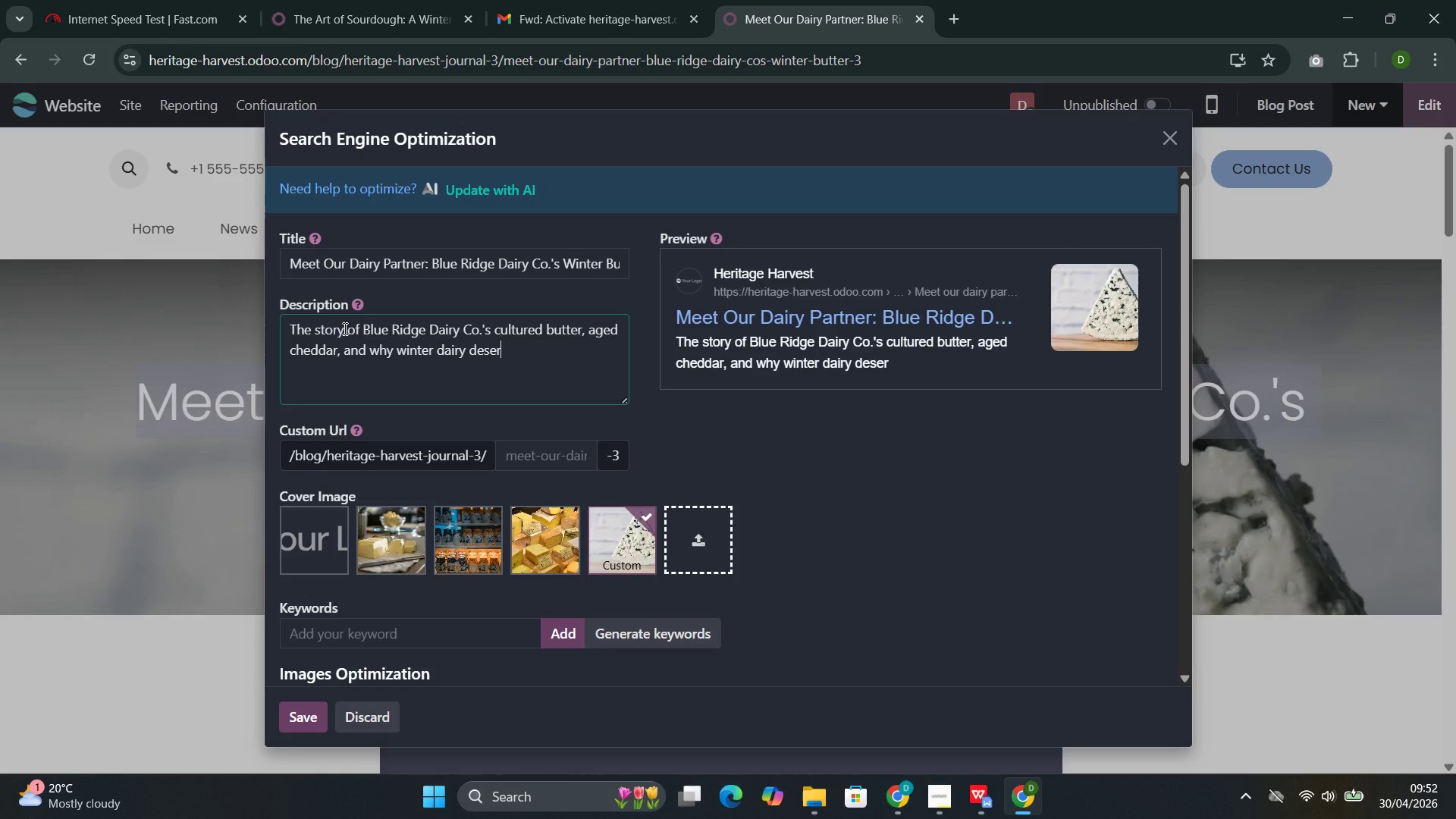 
key(Control+V)
 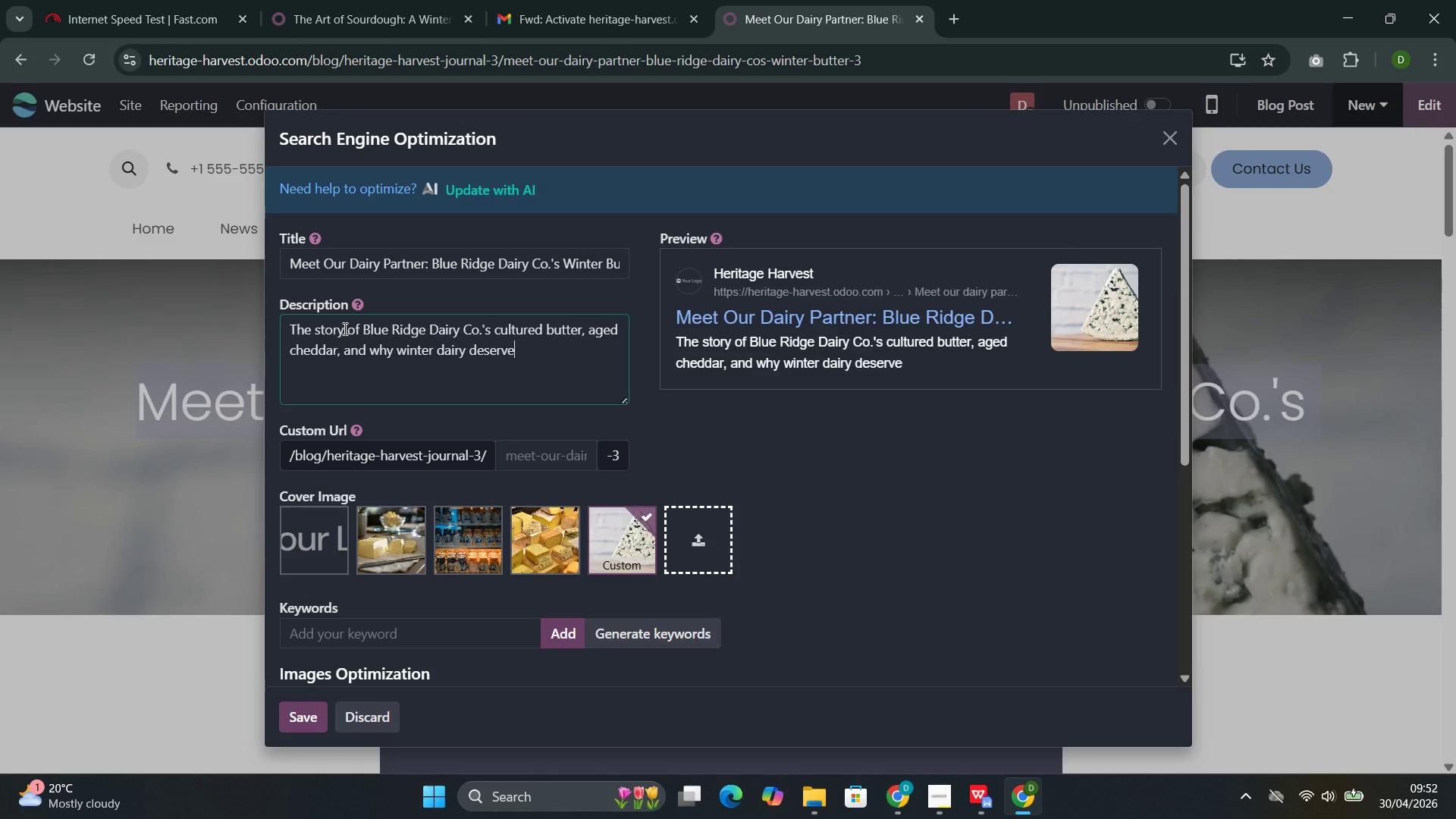 
key(Control+E)
 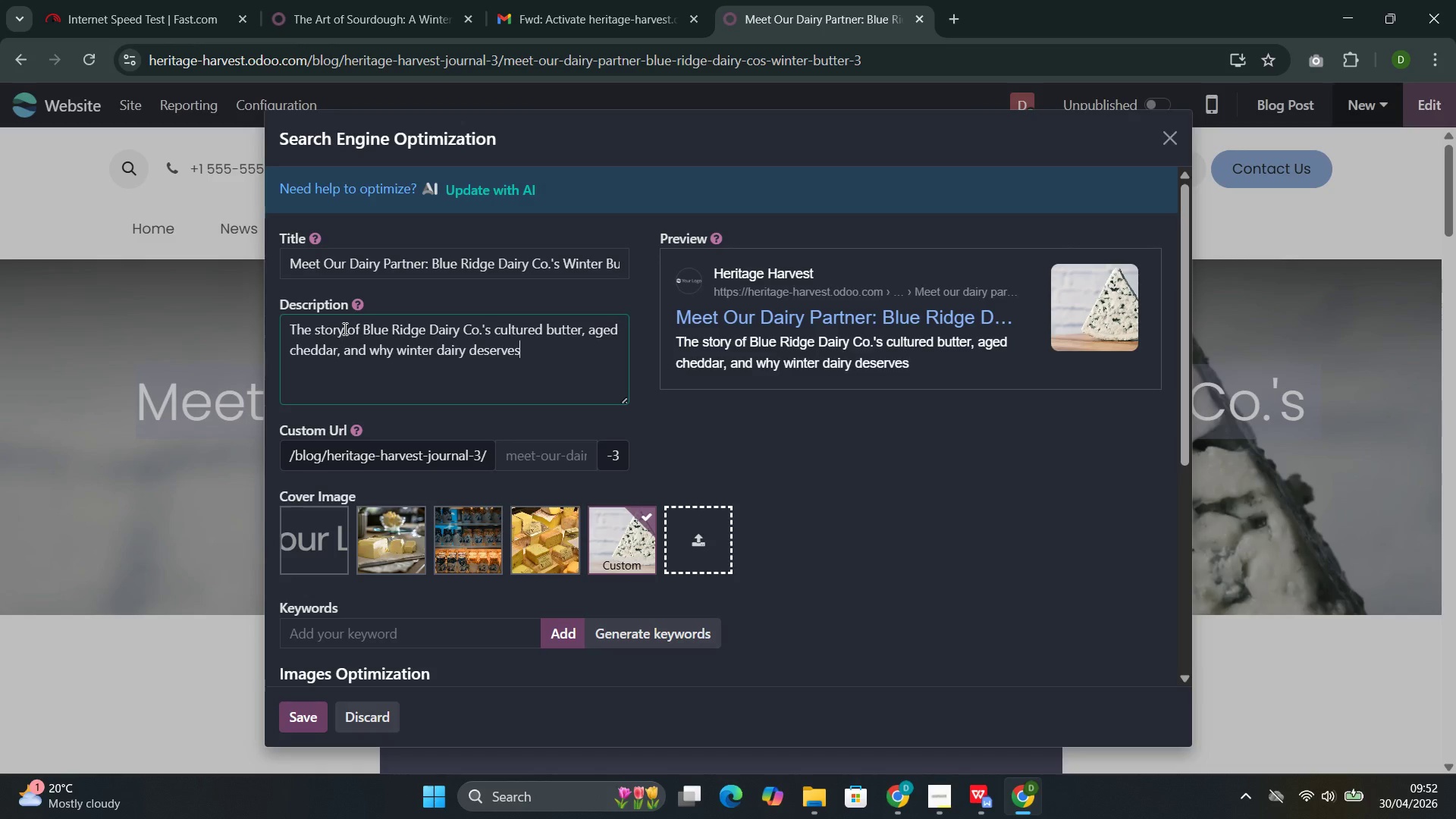 
key(Control+S)
 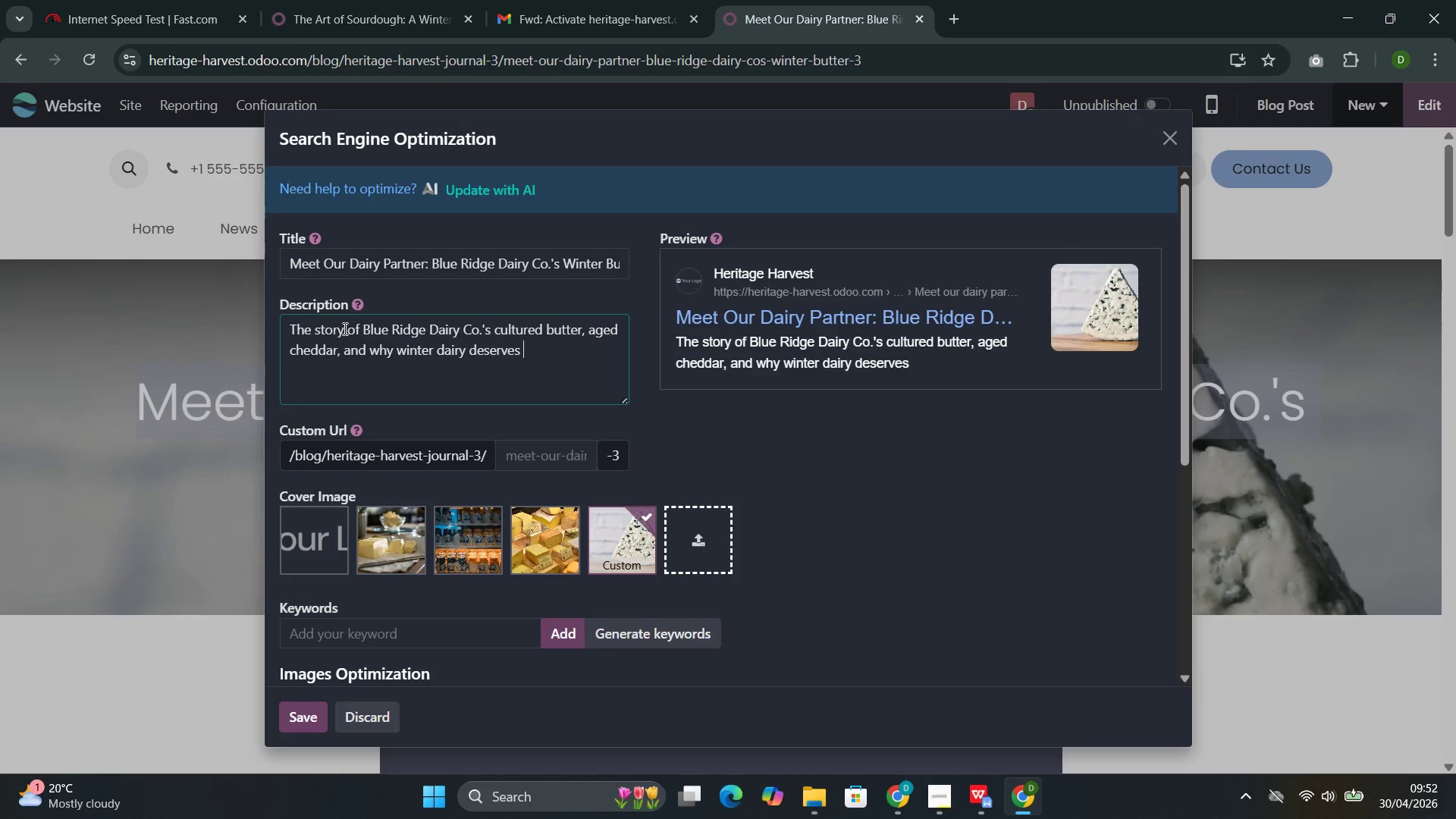 
key(Control+Space)
 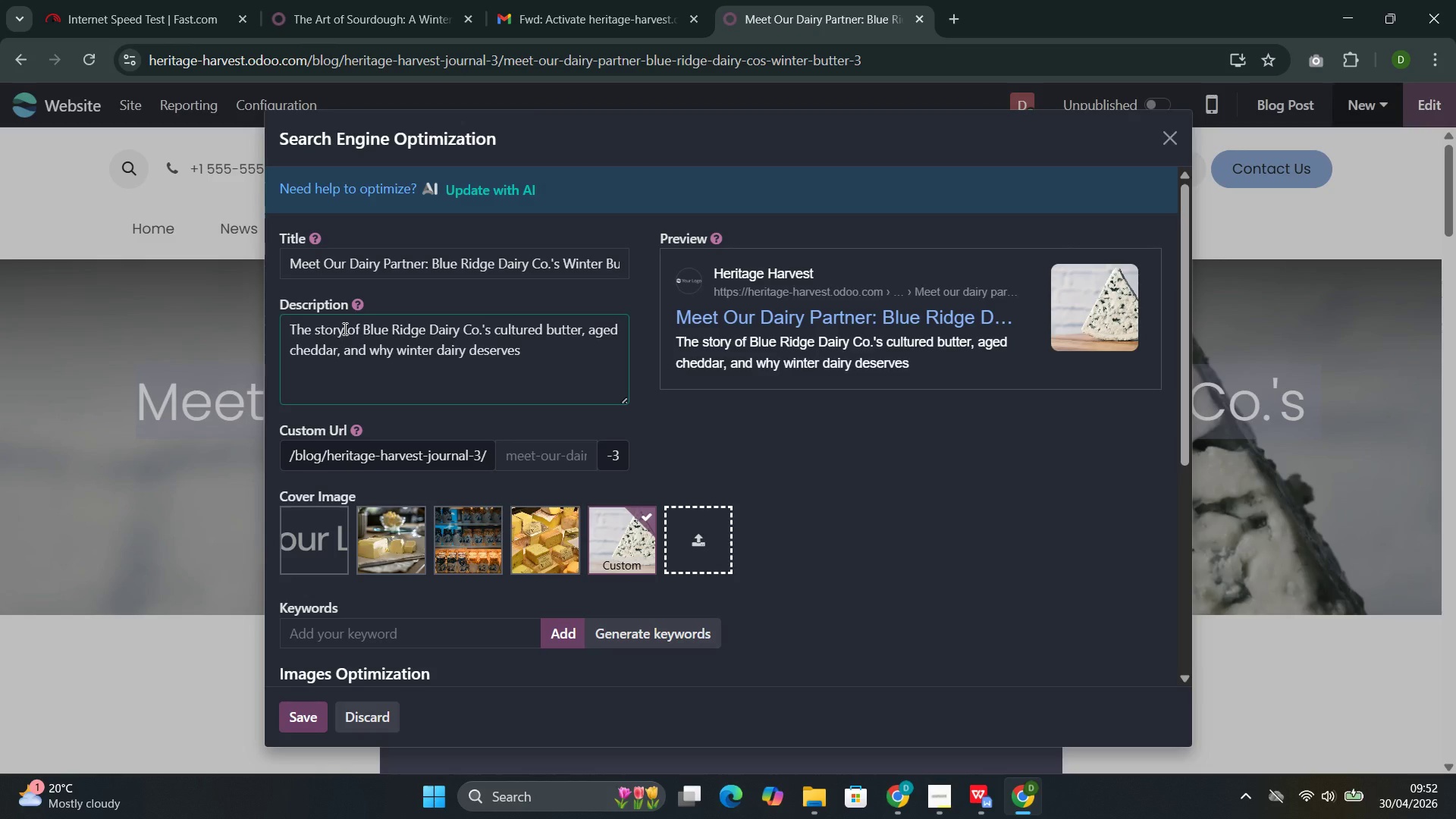 
key(Control+A)
 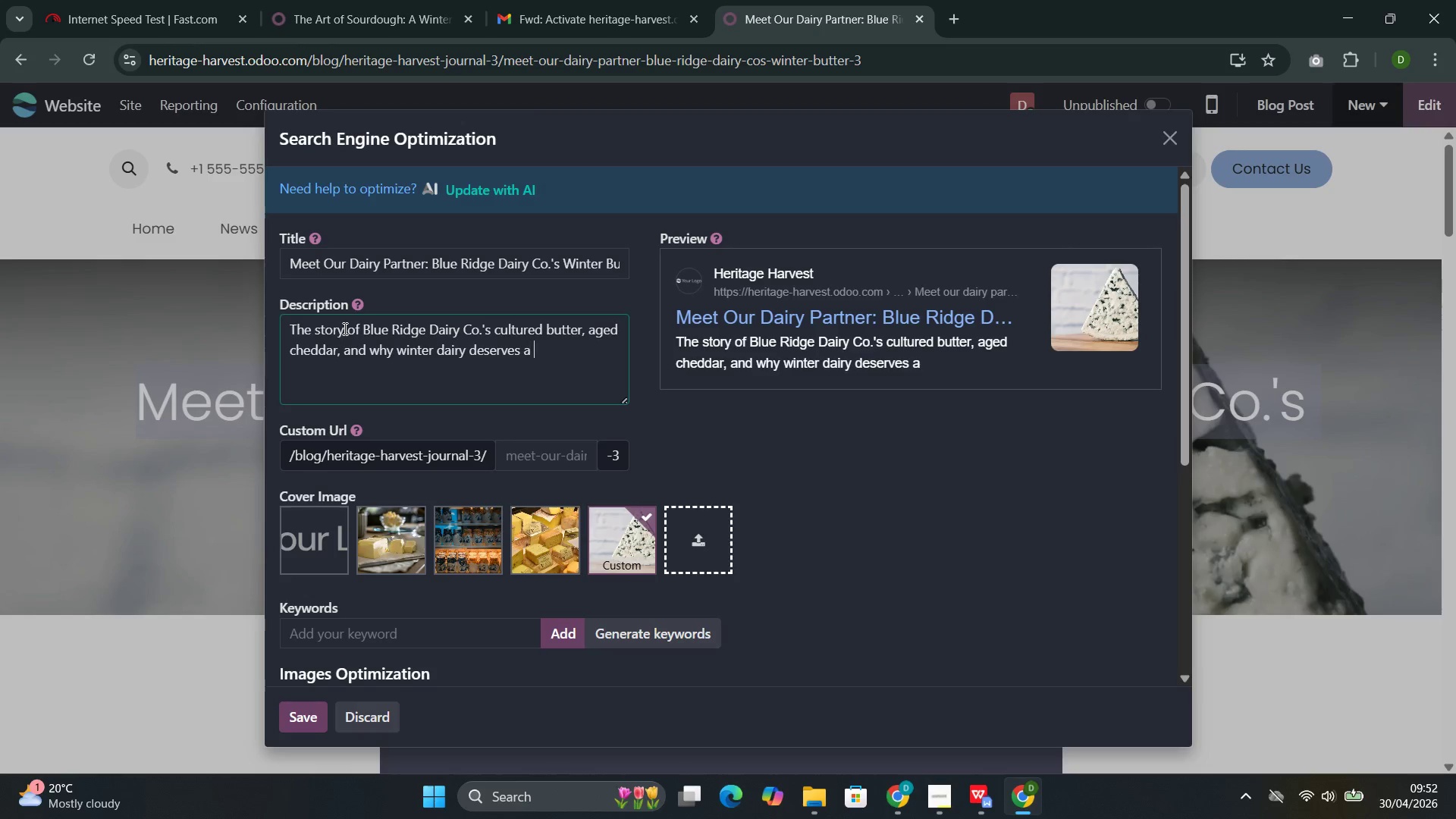 
key(Control+Space)
 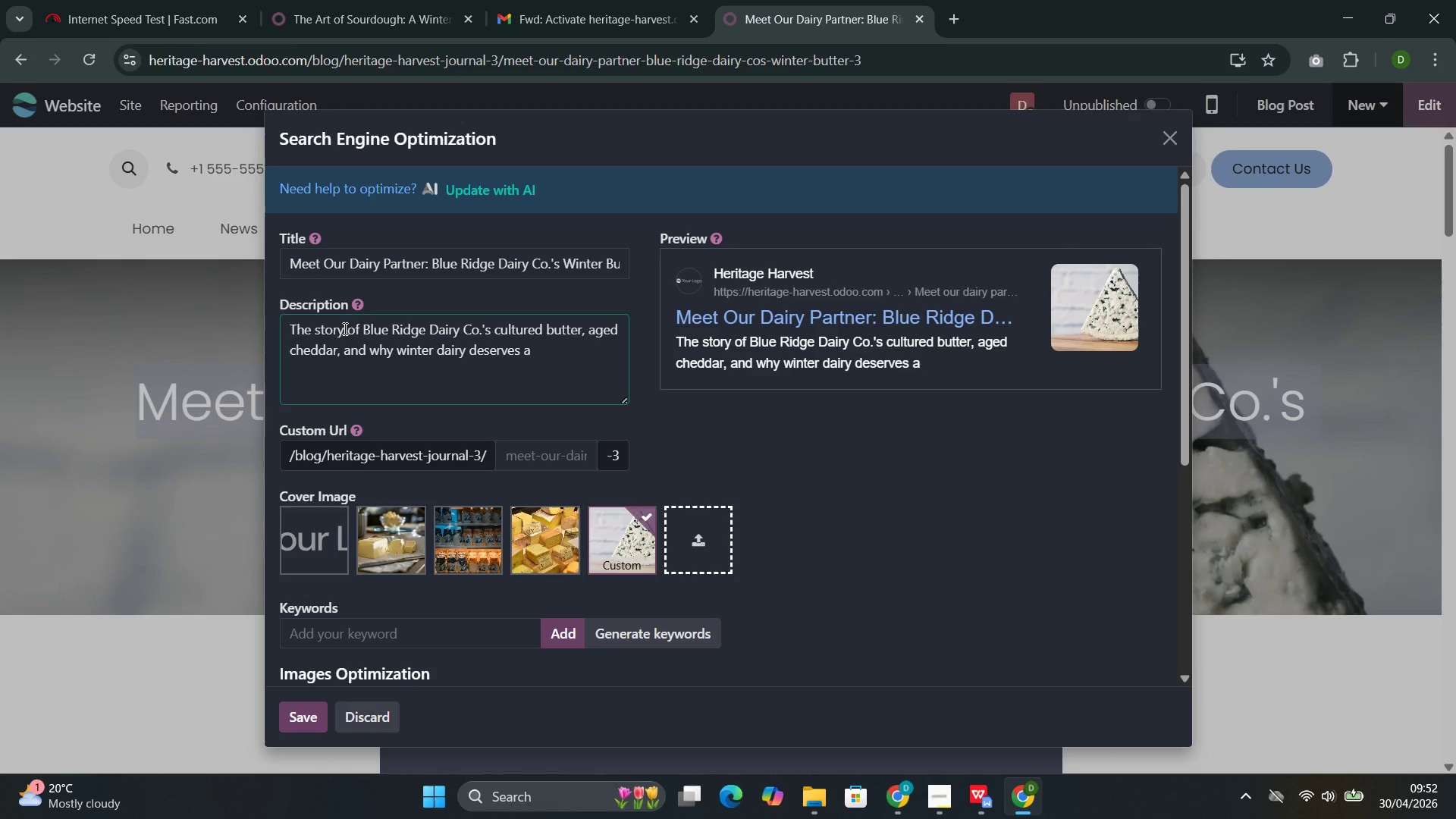 
key(Control+P)
 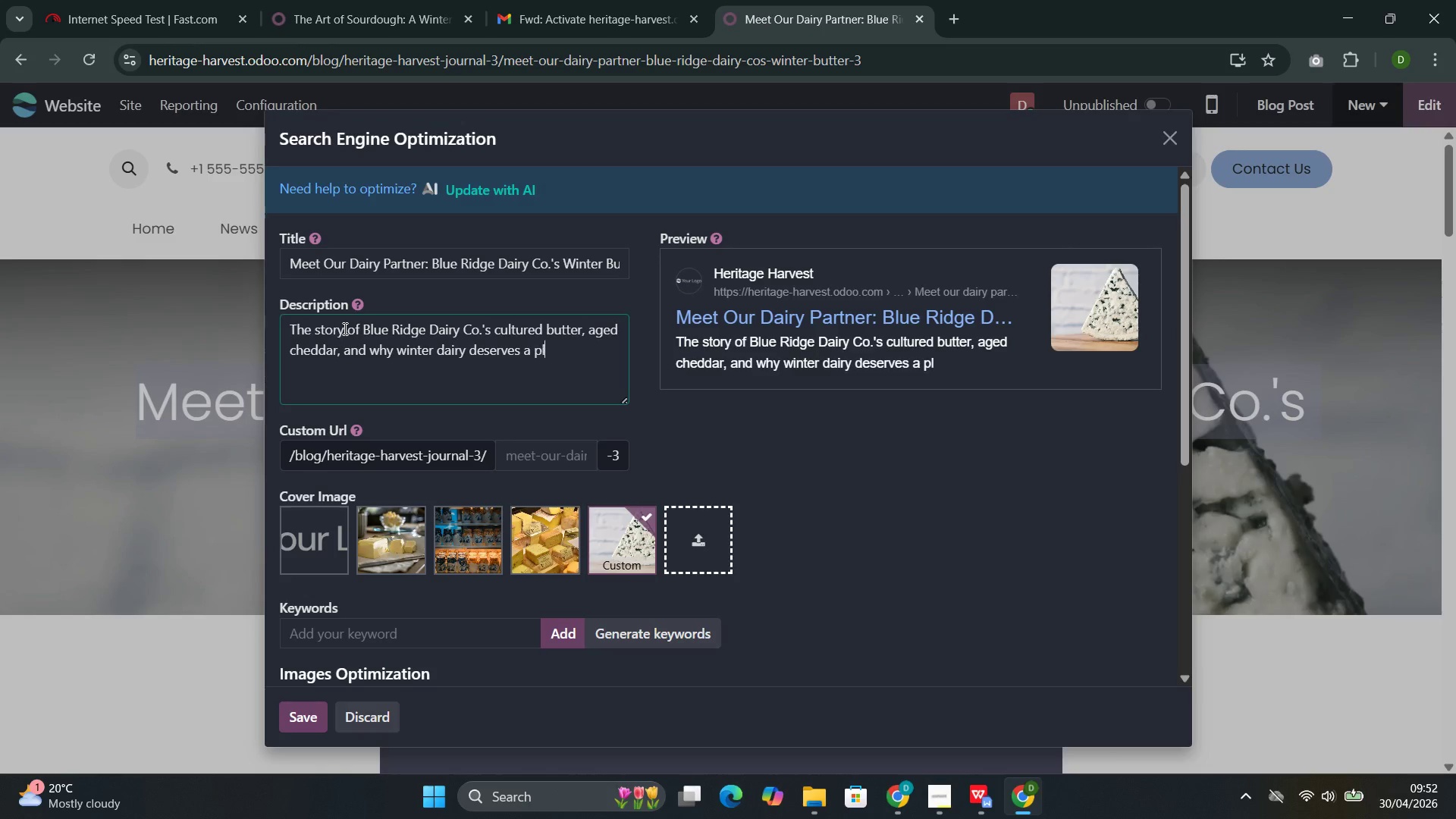 
key(Control+L)
 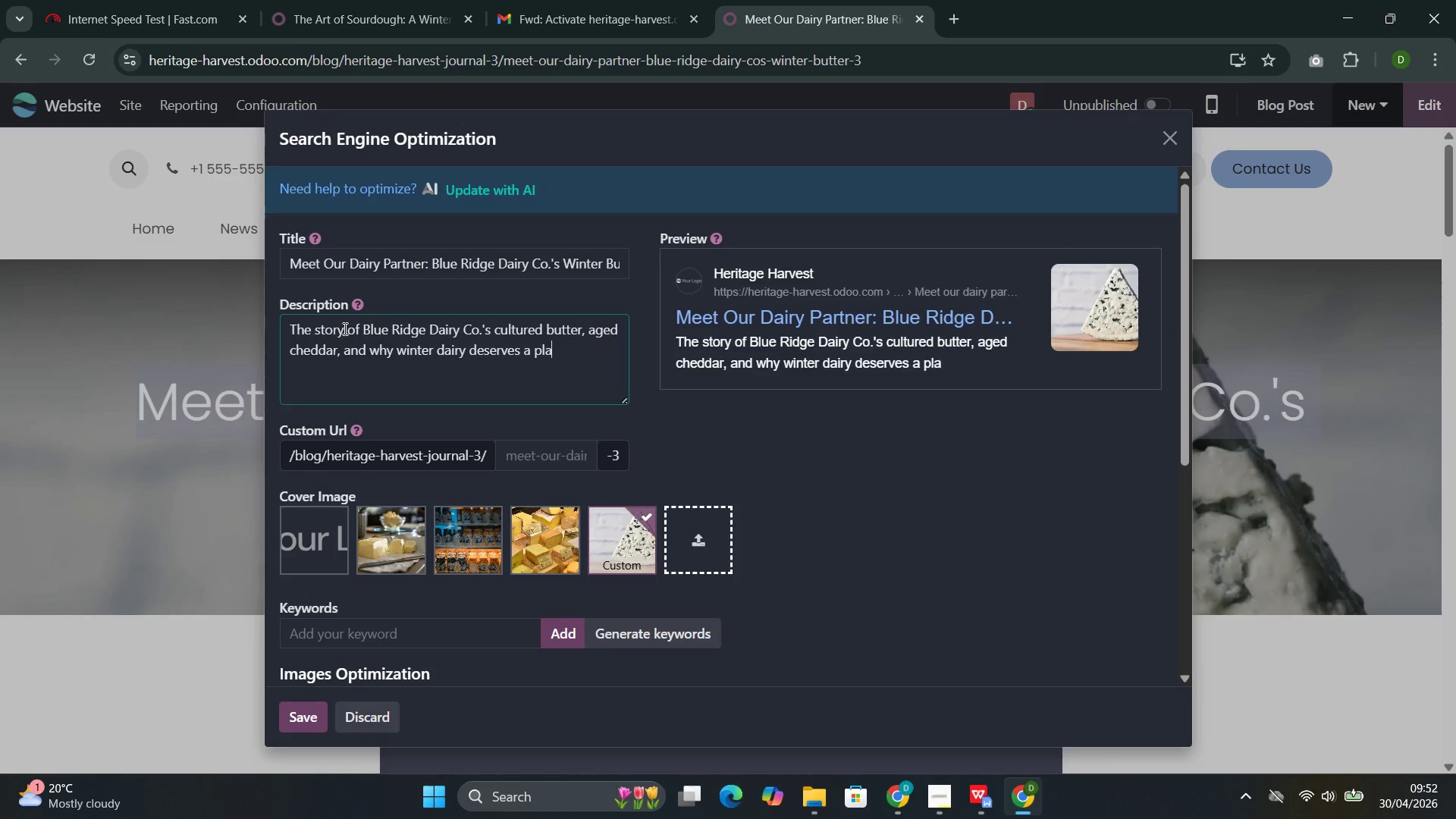 
key(Control+A)
 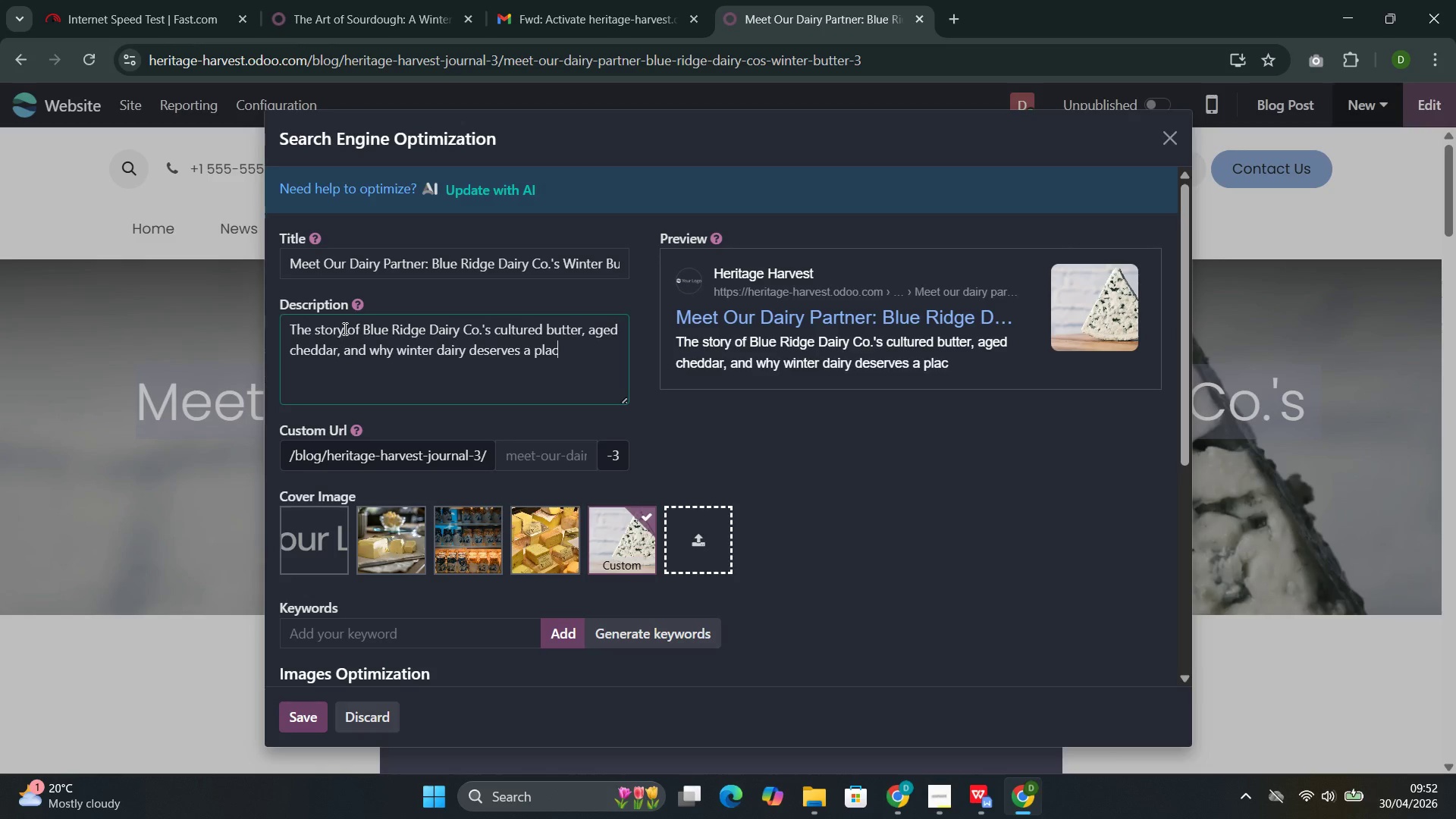 
key(Control+C)
 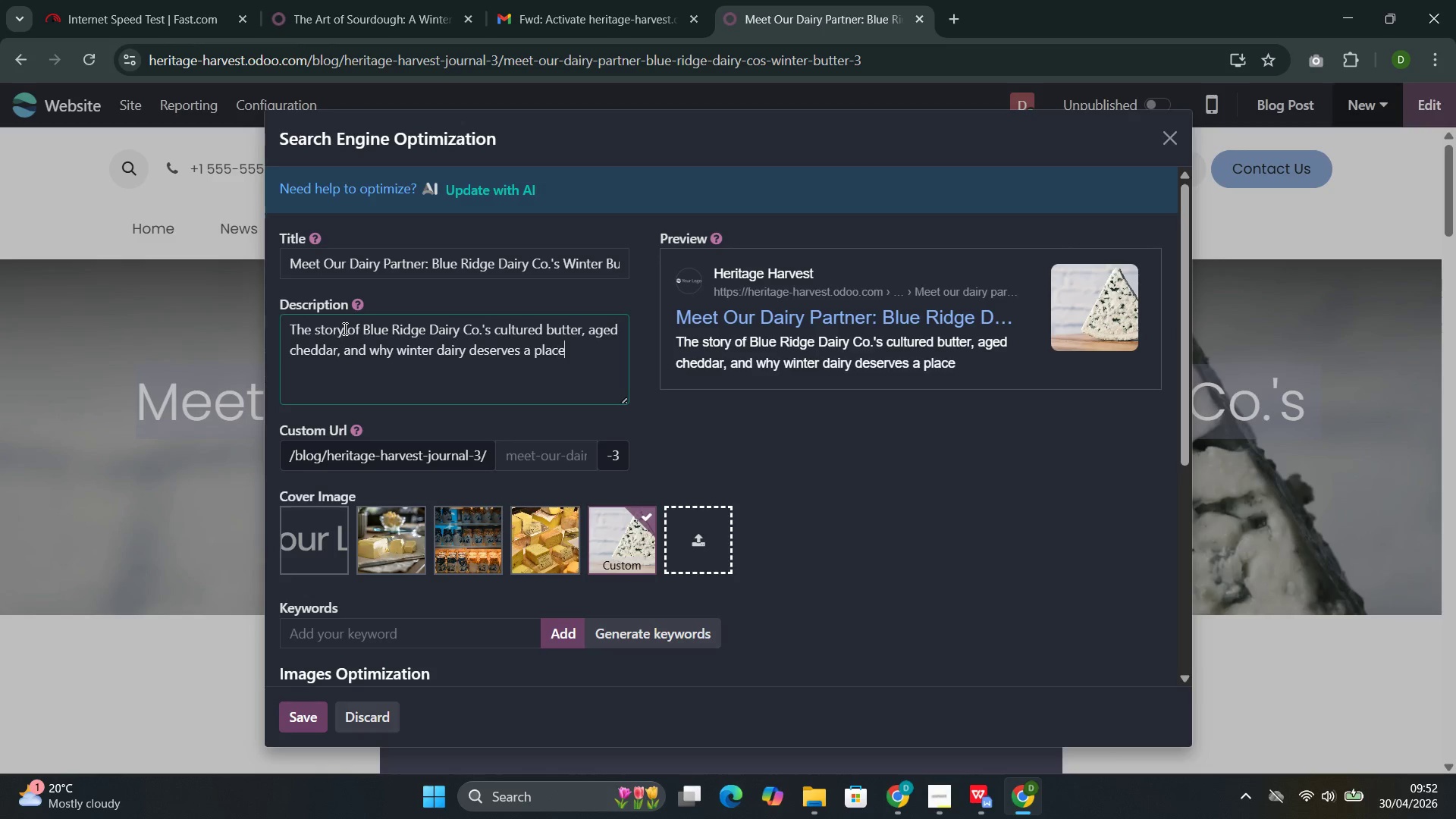 
key(Control+E)
 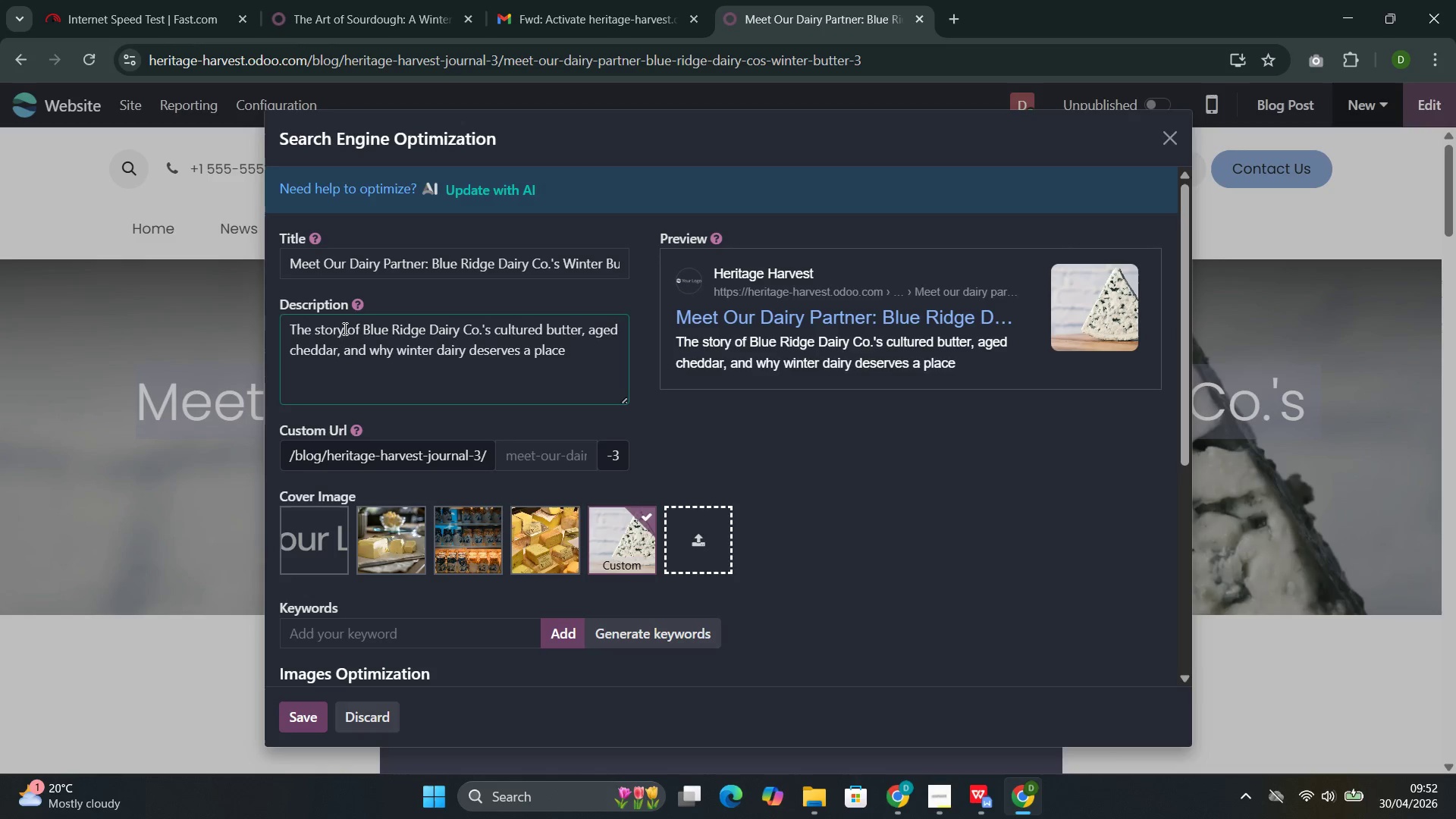 
key(Control+Space)
 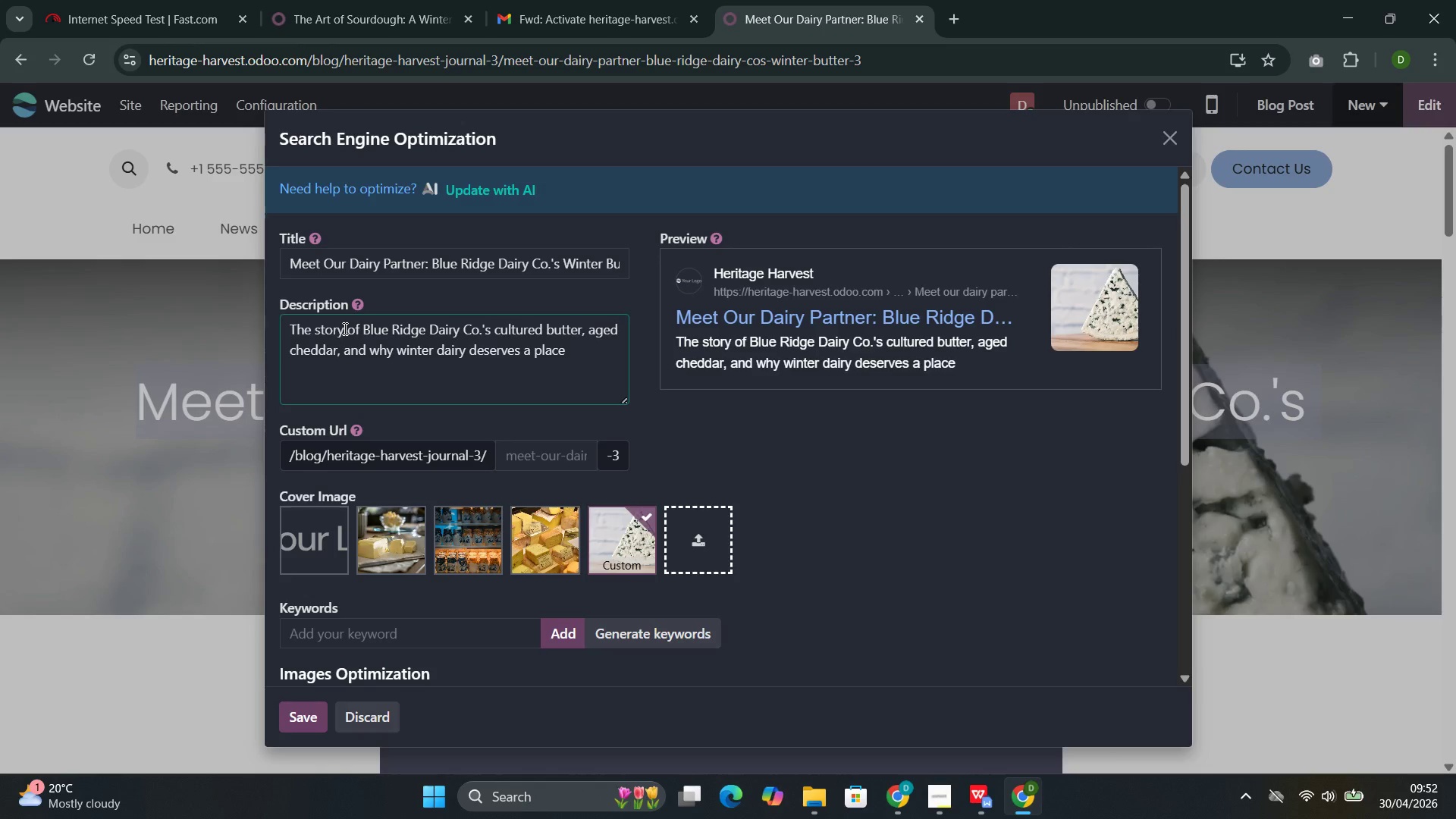 
key(Control+O)
 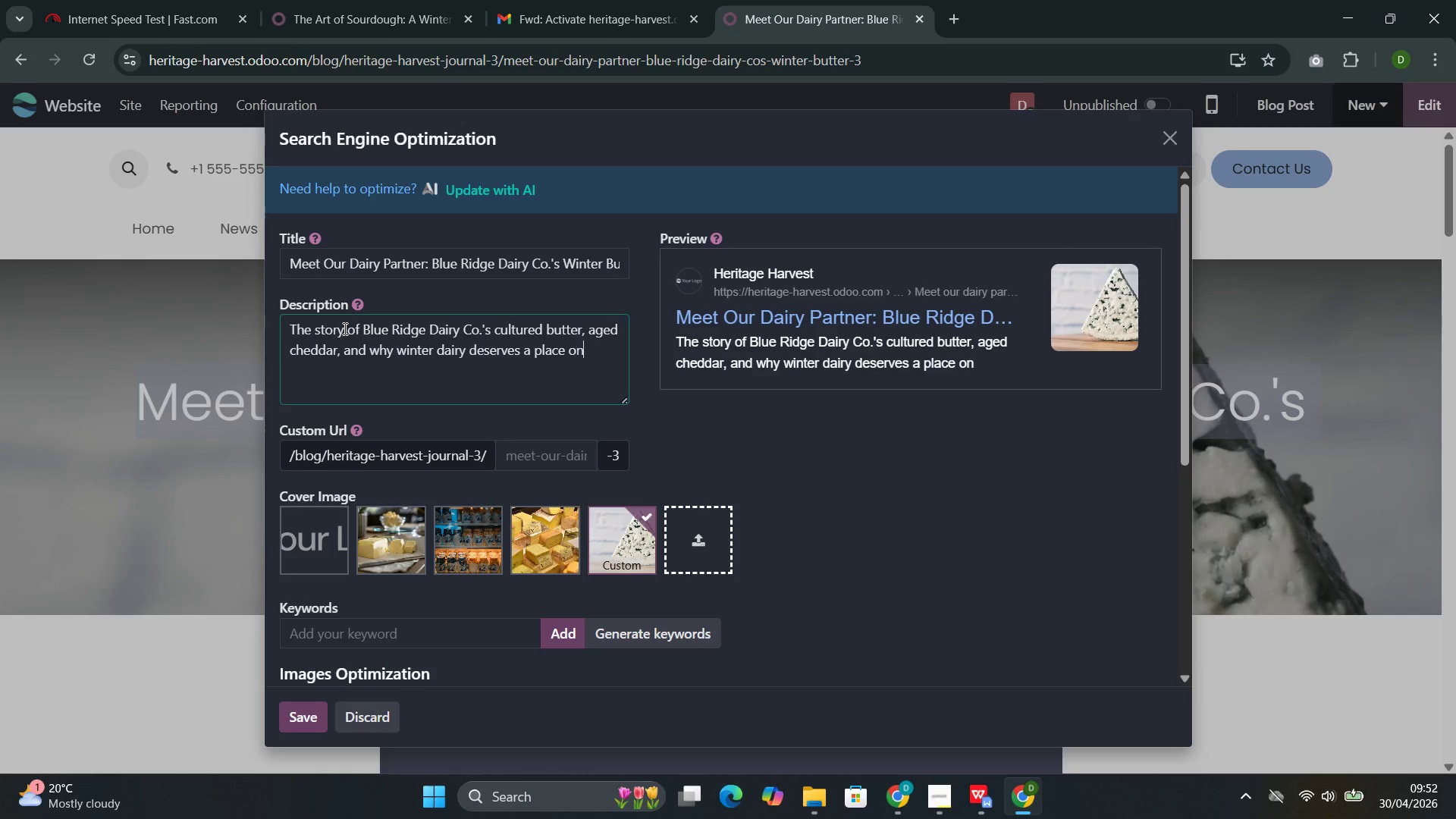 
key(Control+N)
 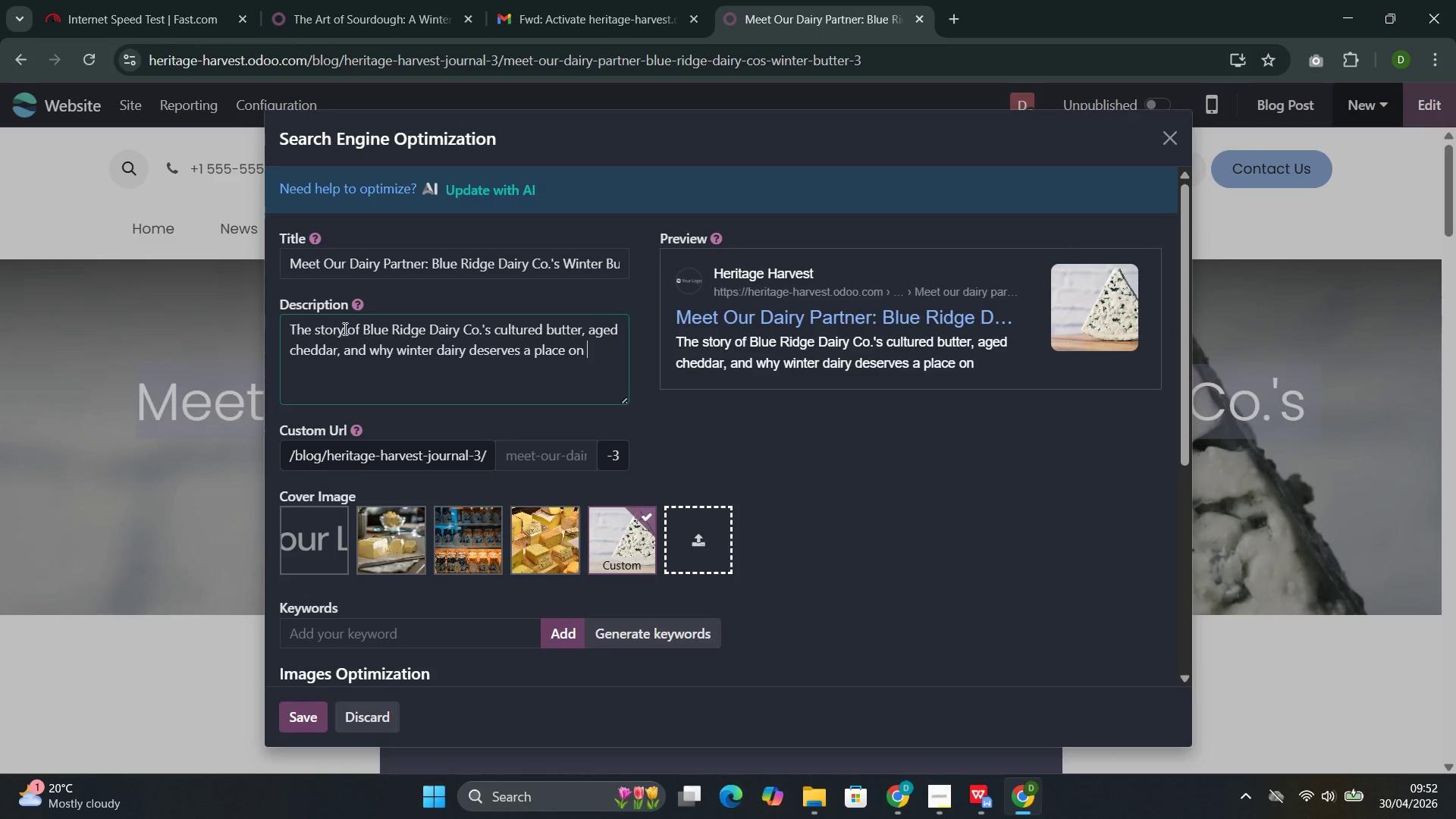 
key(Control+Space)
 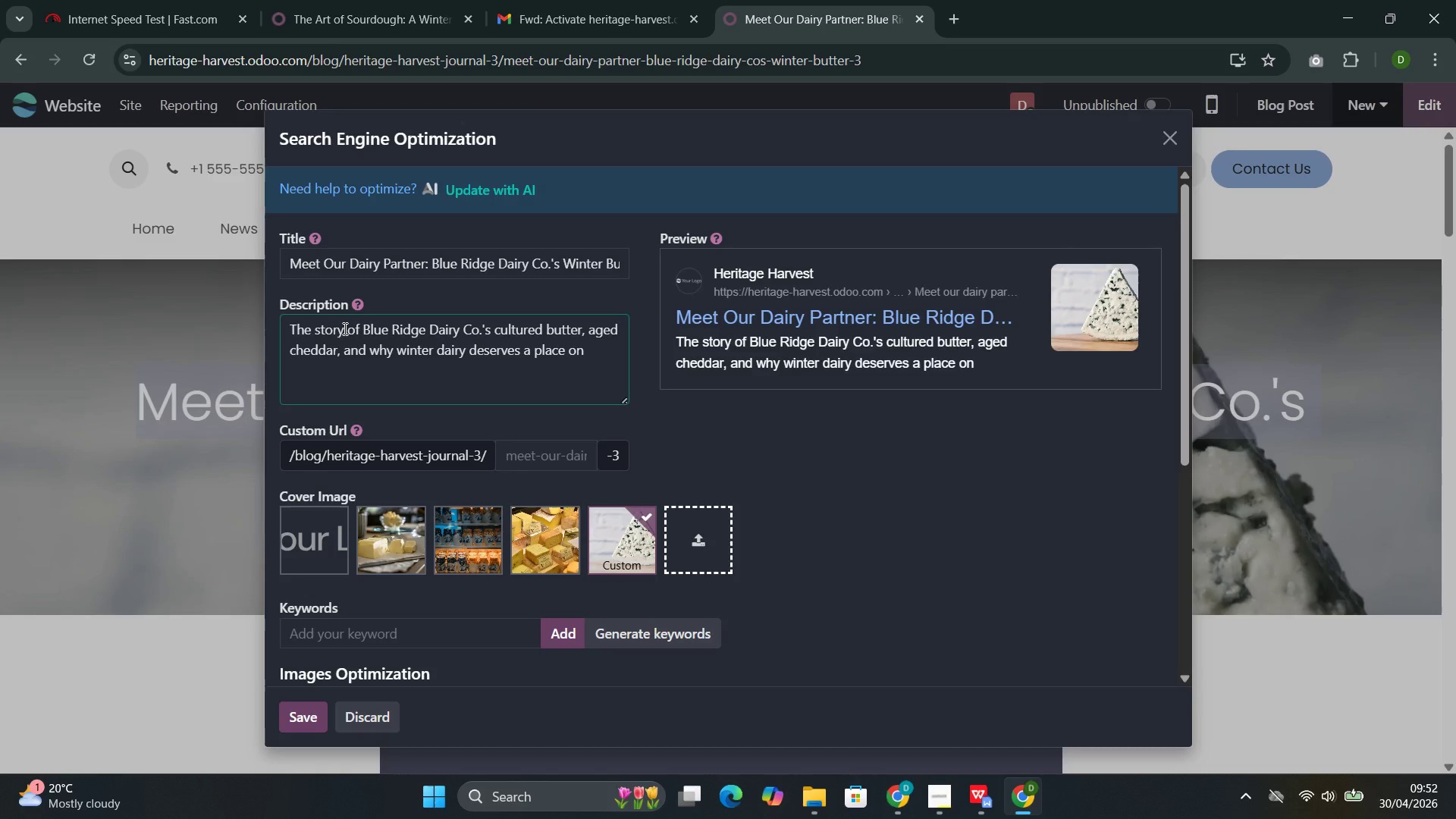 
key(Control+Y)
 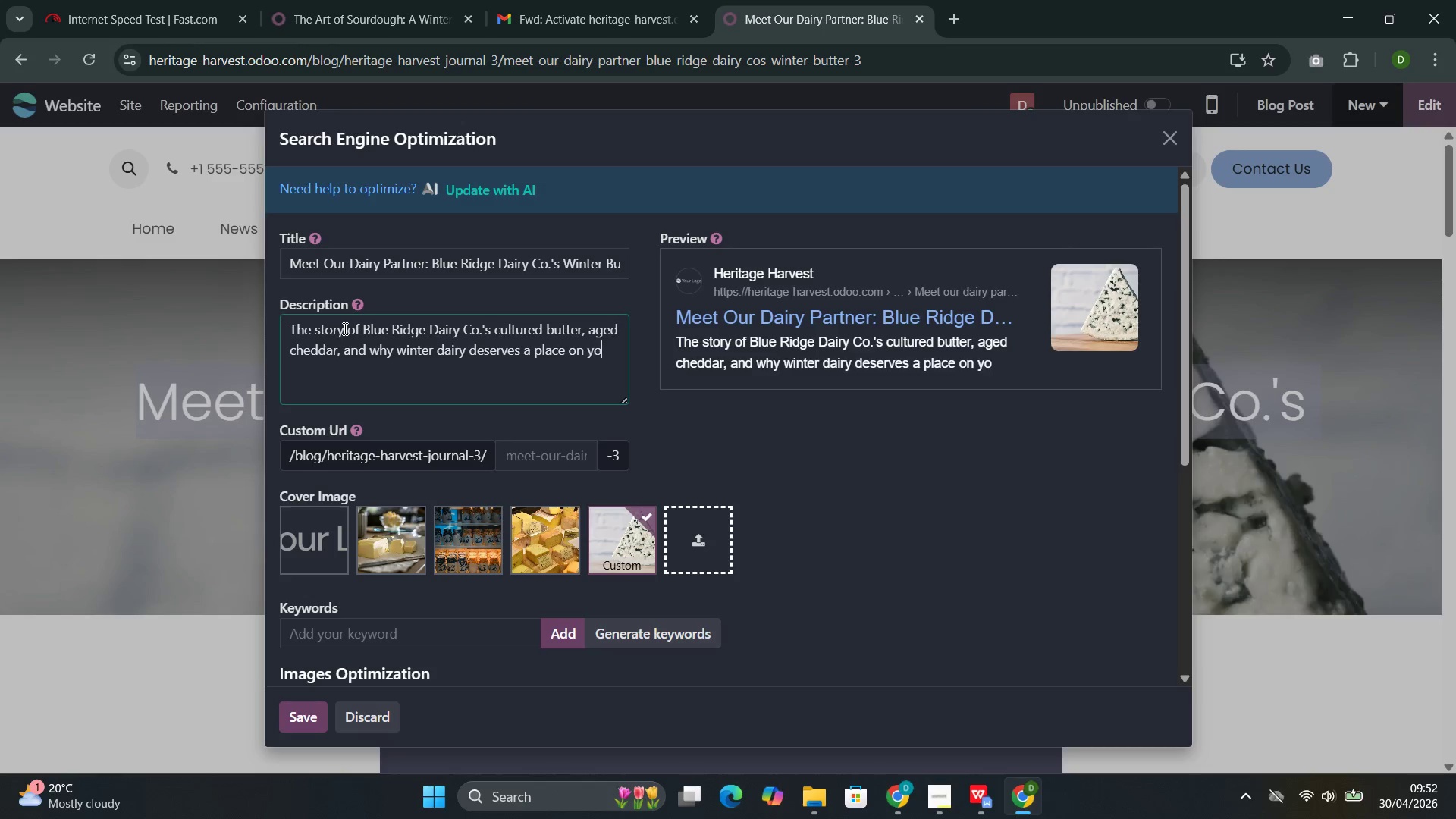 
key(Control+O)
 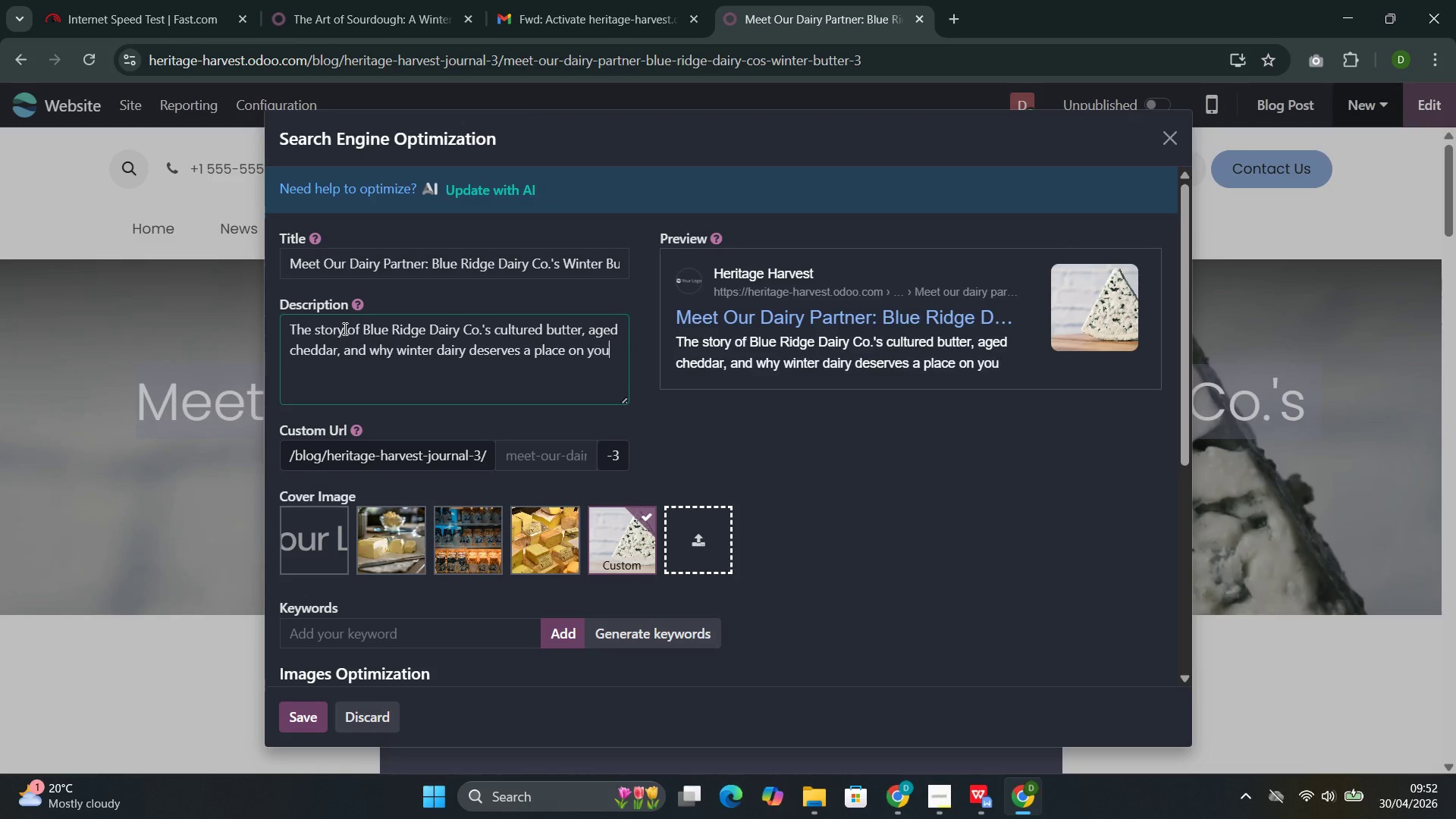 
key(Control+U)
 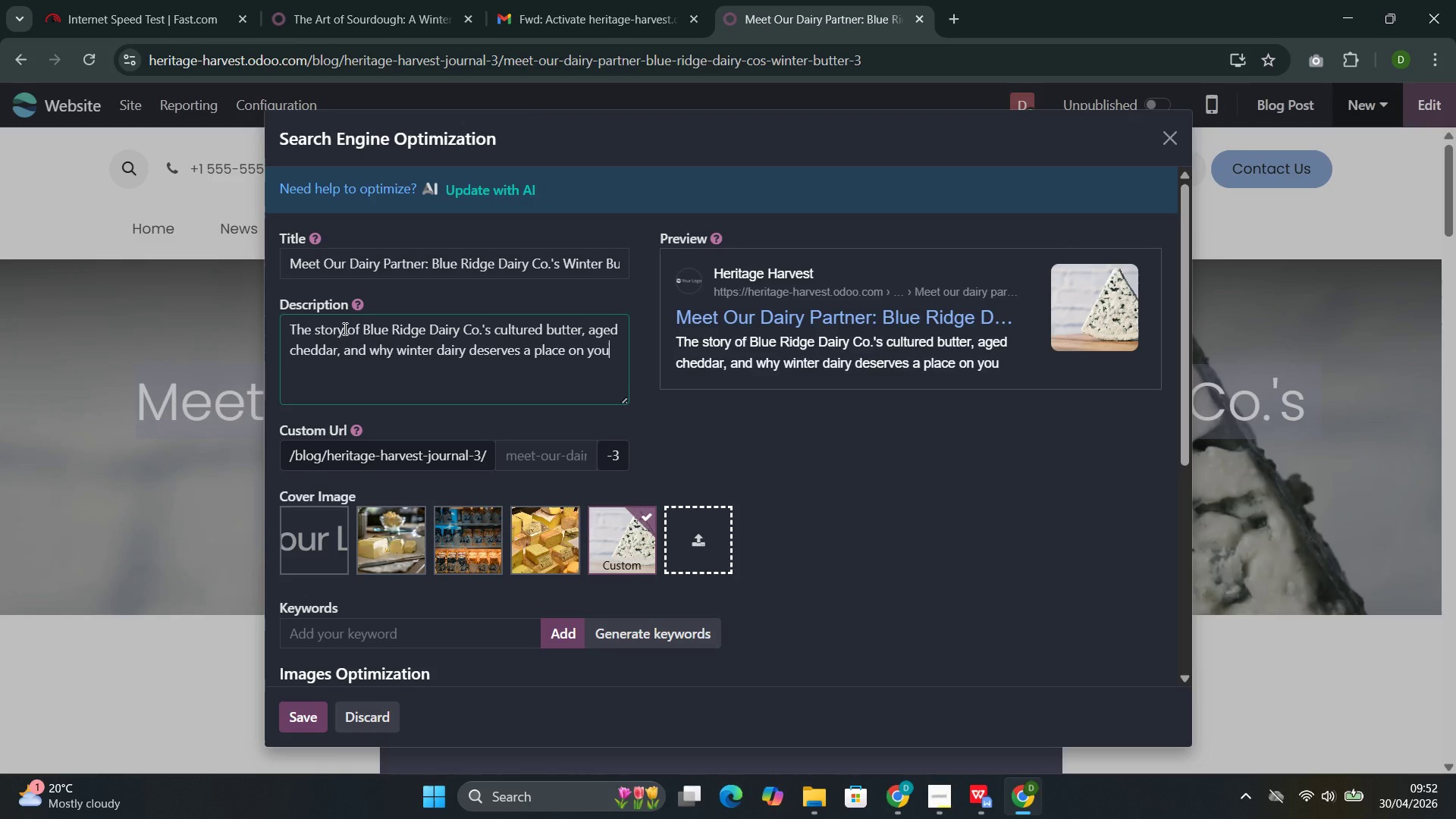 
key(Control+R)
 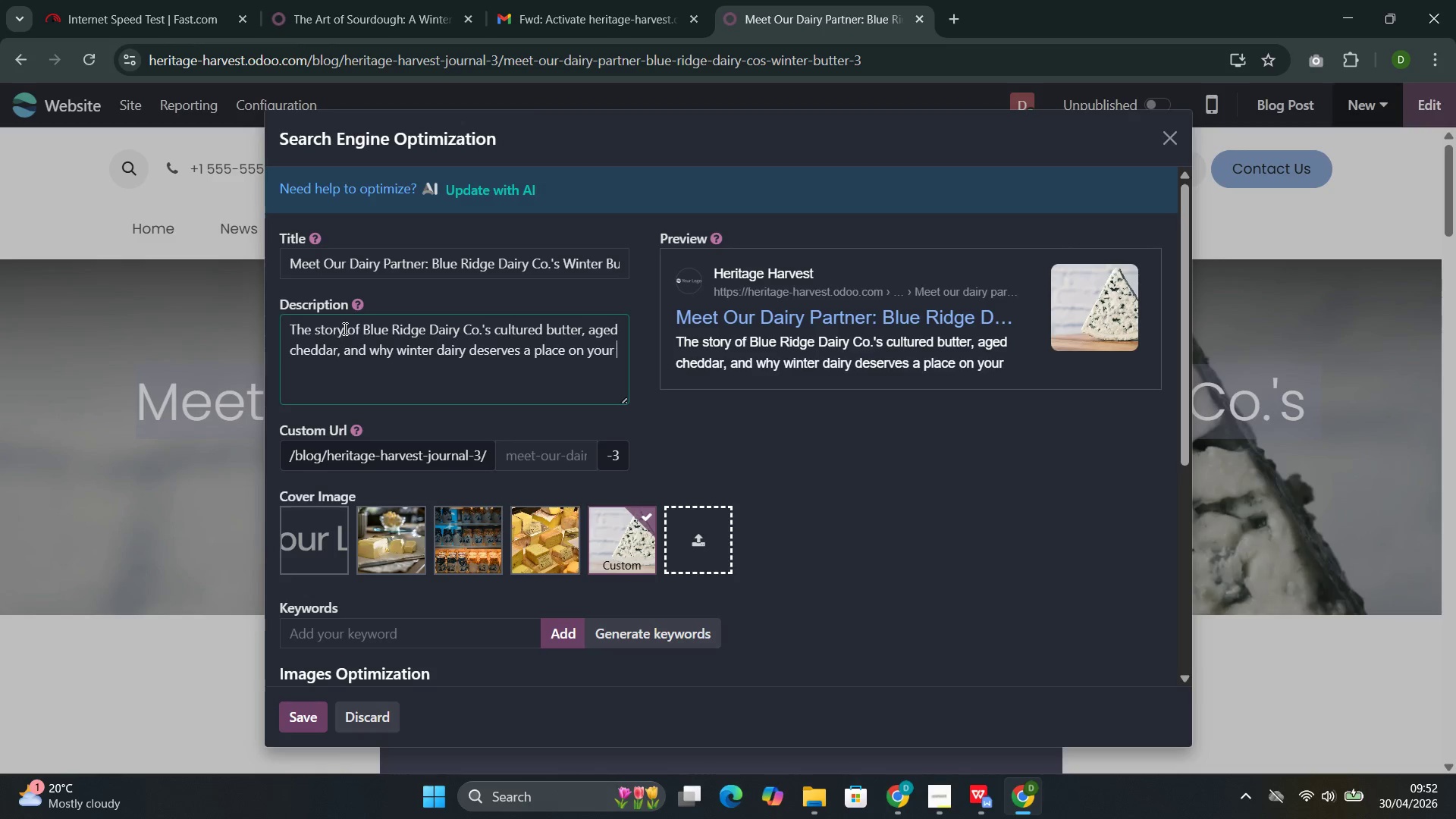 
key(Control+Space)
 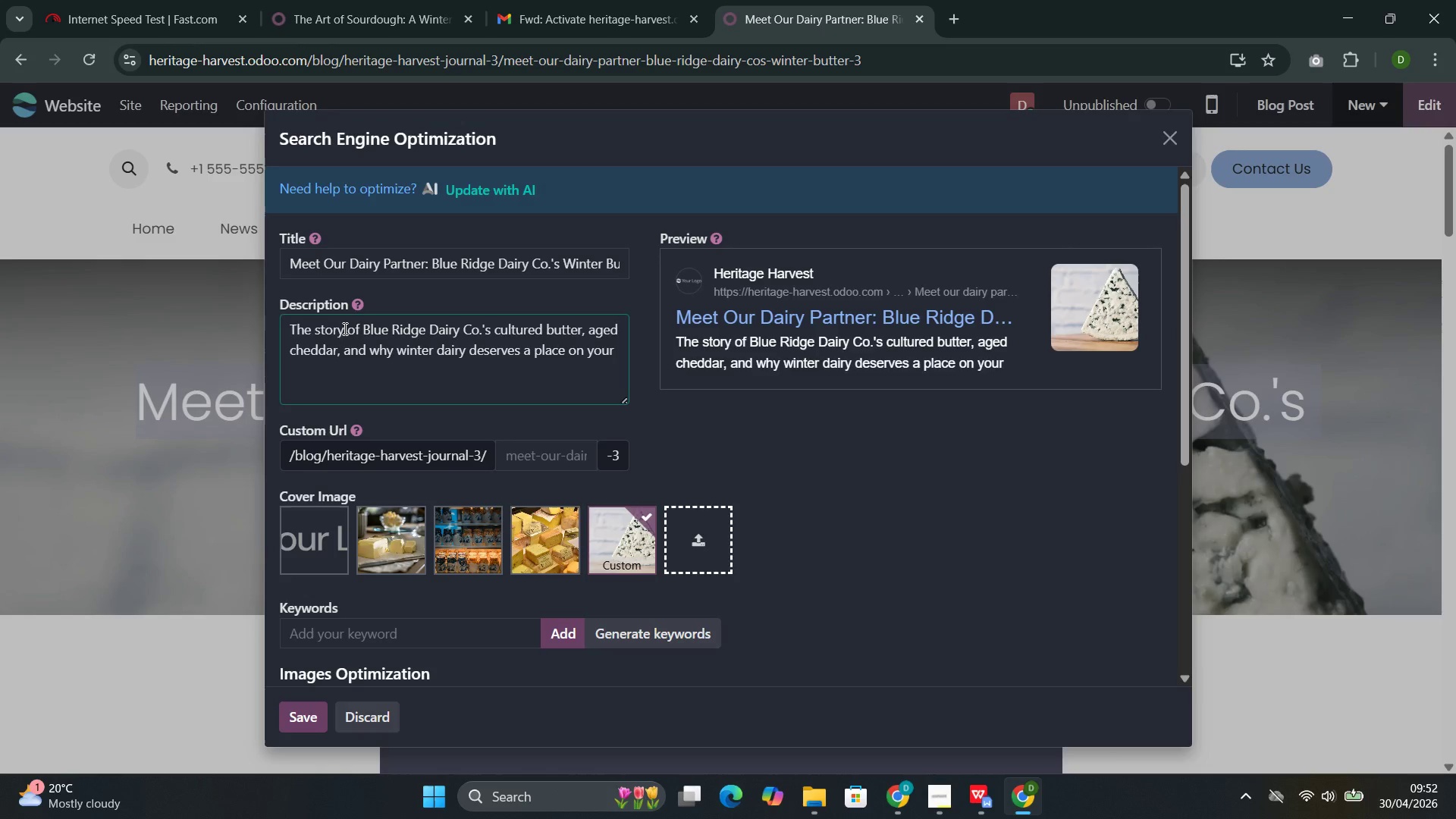 
key(Control+T)
 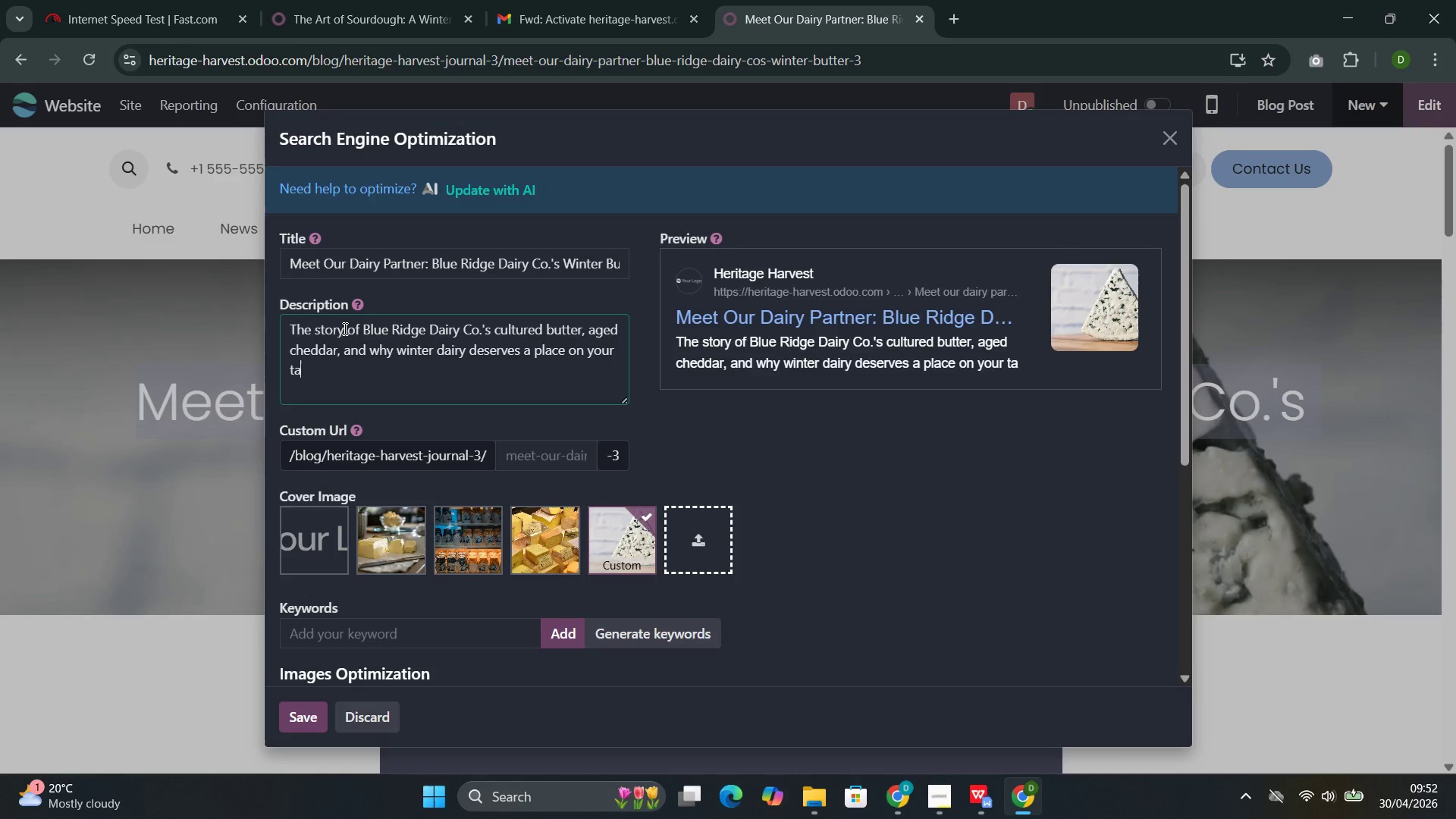 
key(Control+A)
 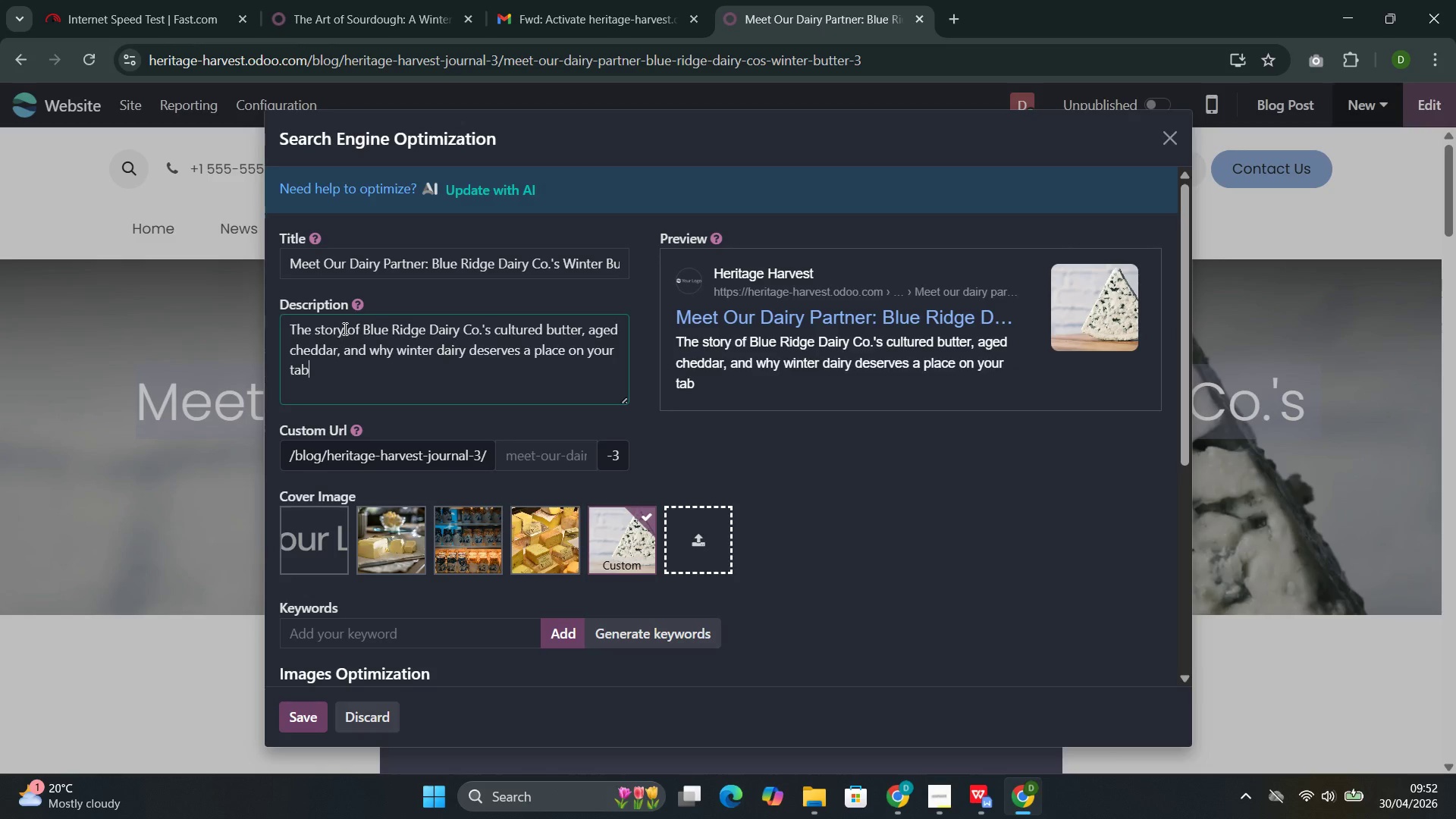 
key(Control+B)
 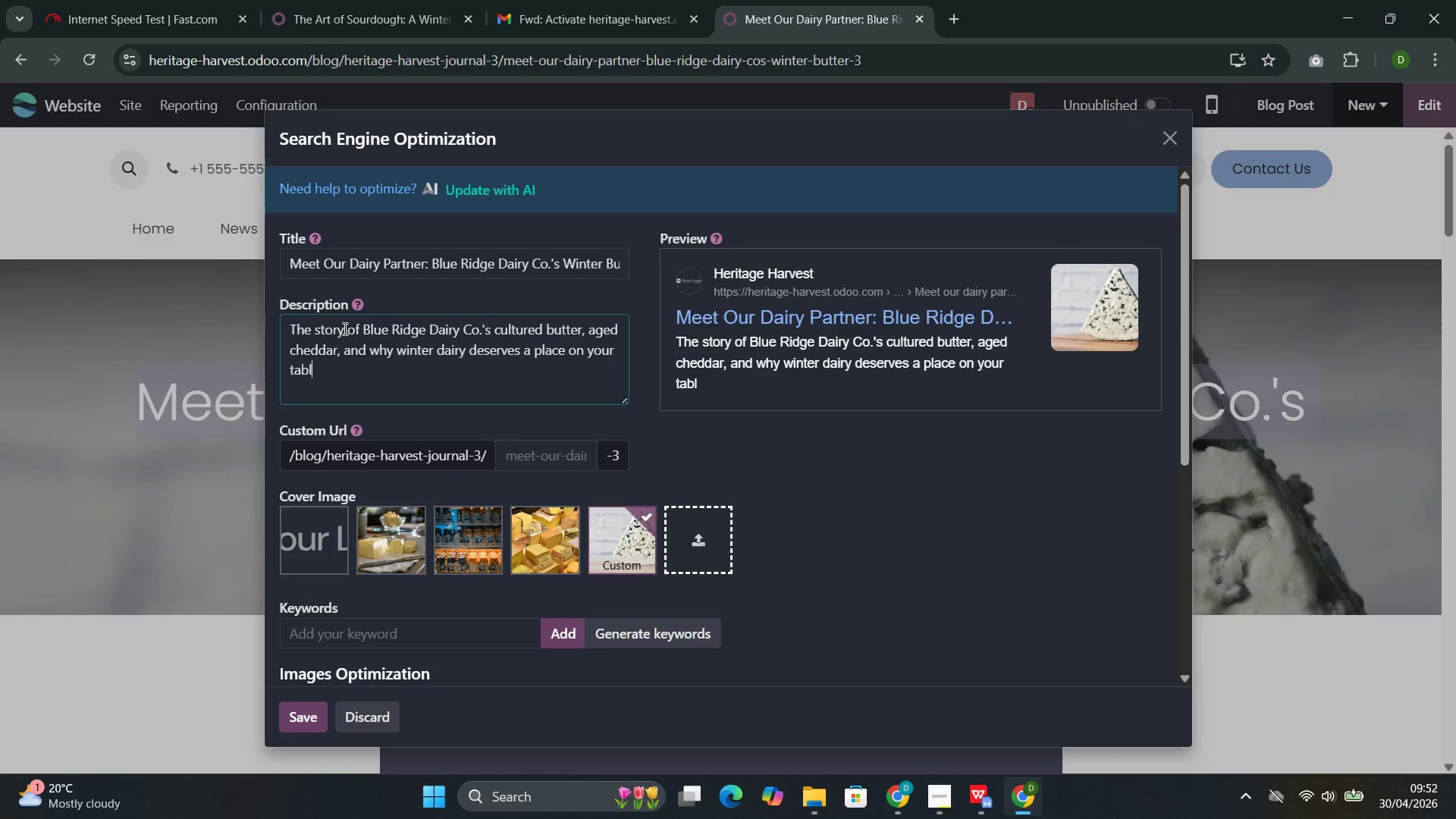 
key(Control+L)
 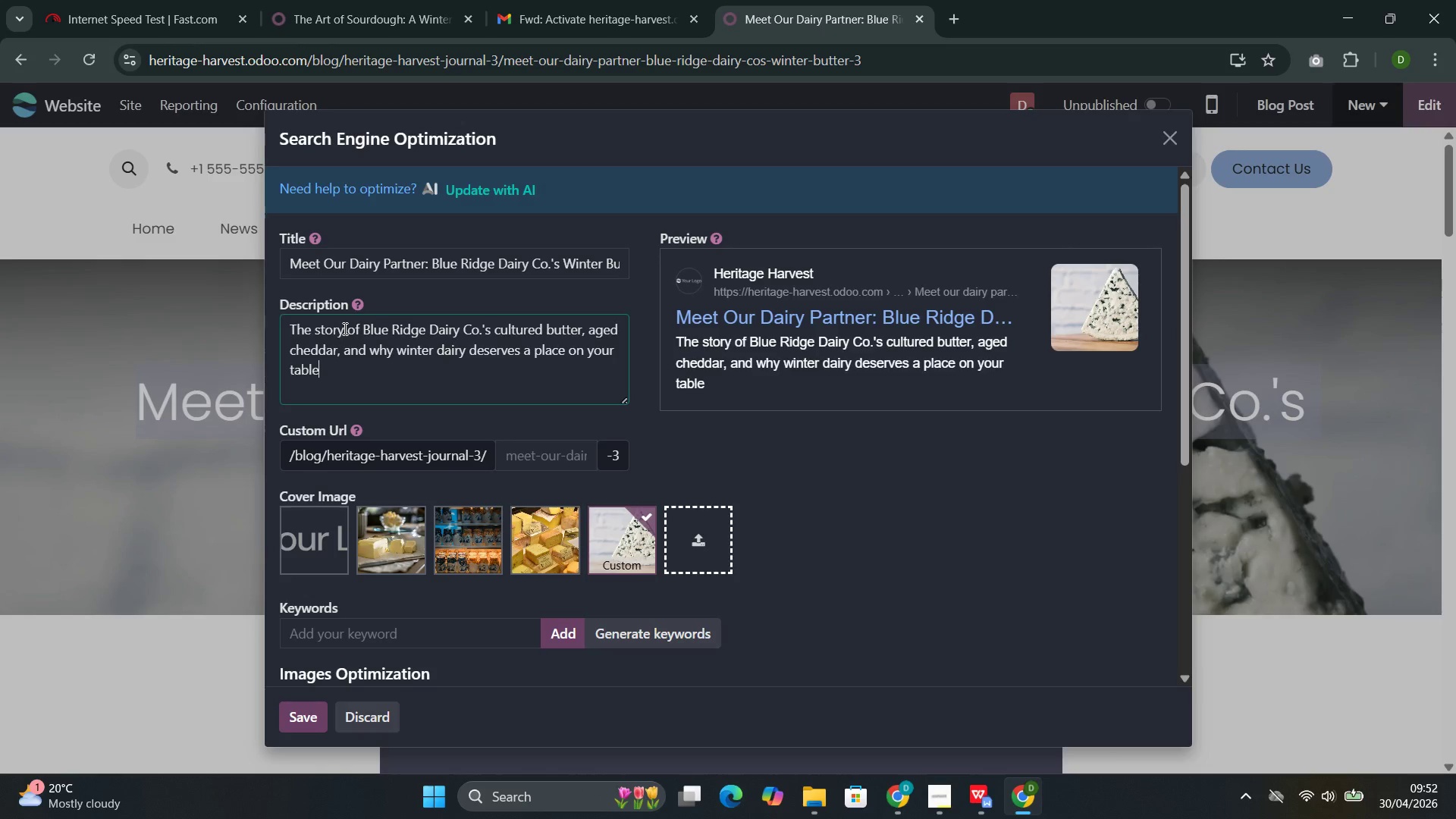 
key(Control+E)
 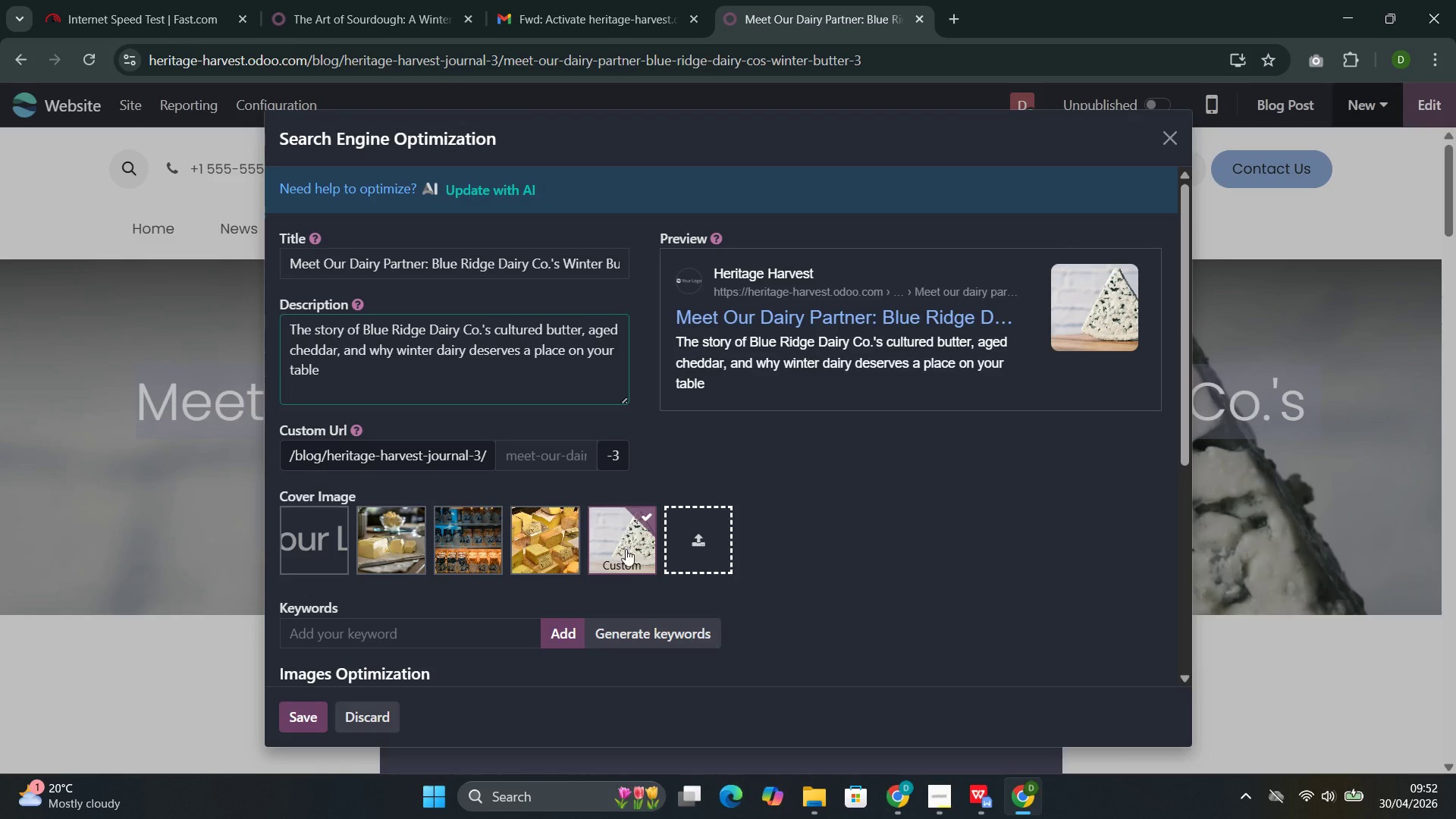 
left_click([620, 634])
 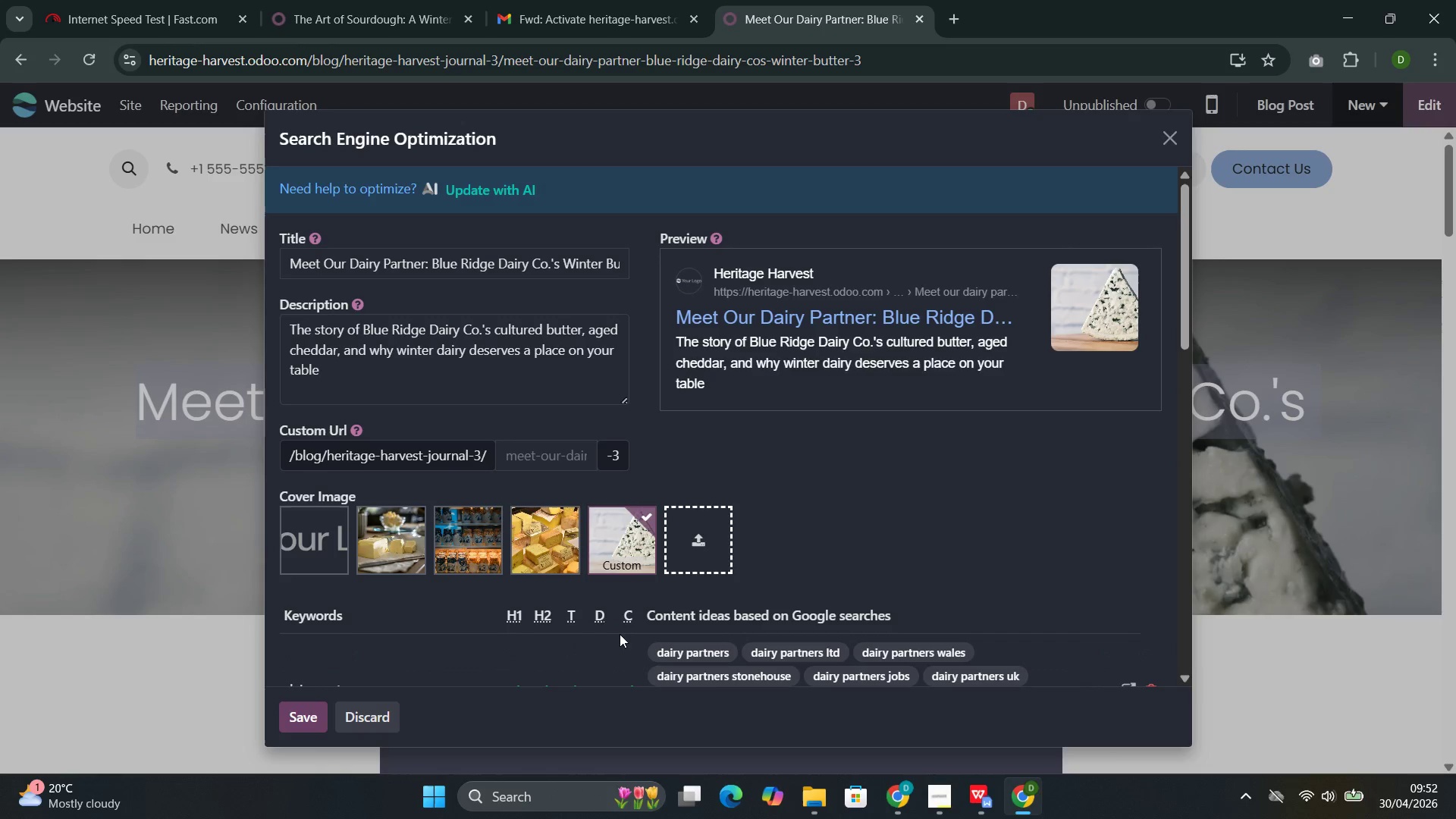 
left_click([297, 719])
 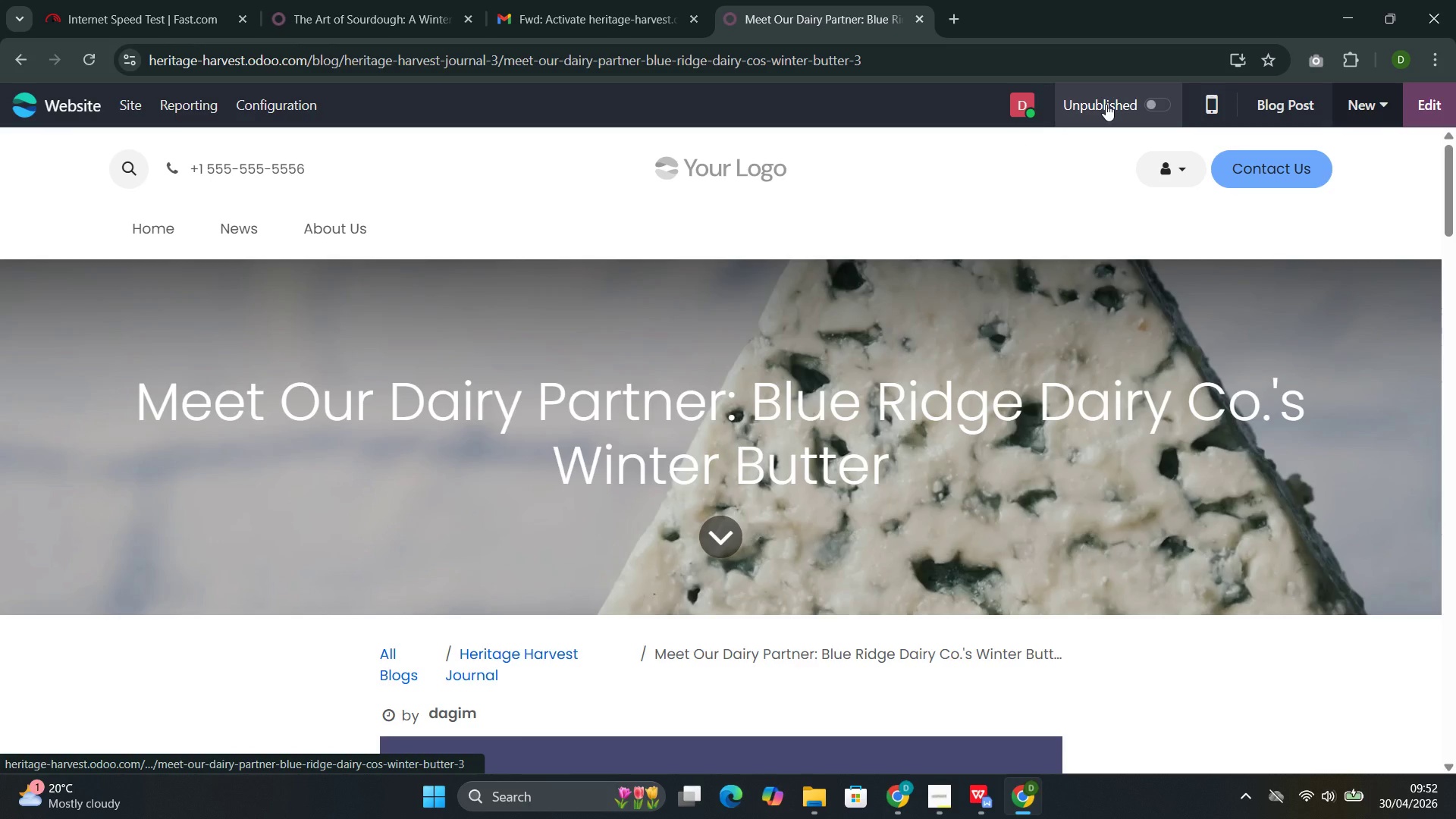 
left_click([1159, 101])
 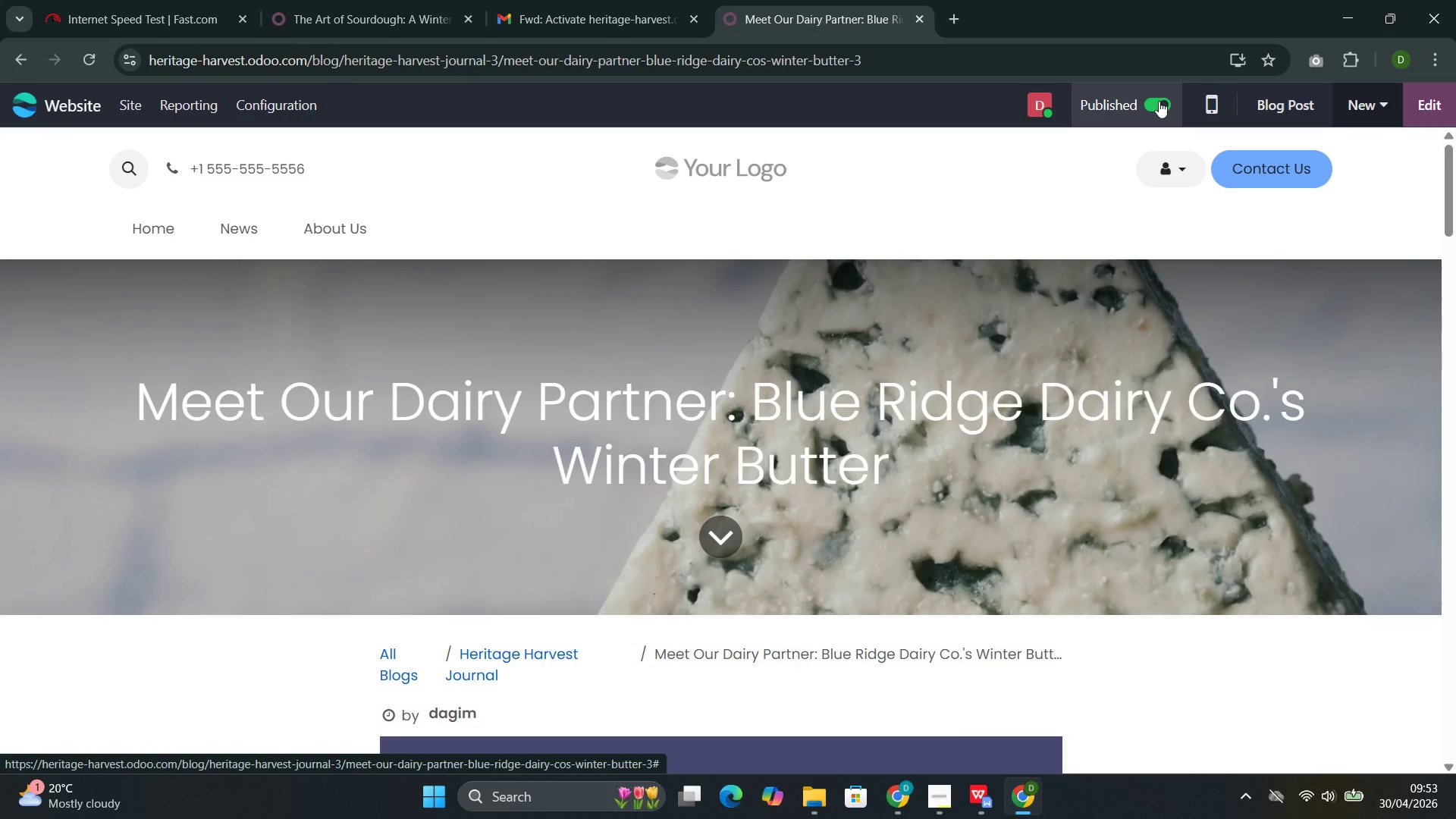 
left_click([240, 227])
 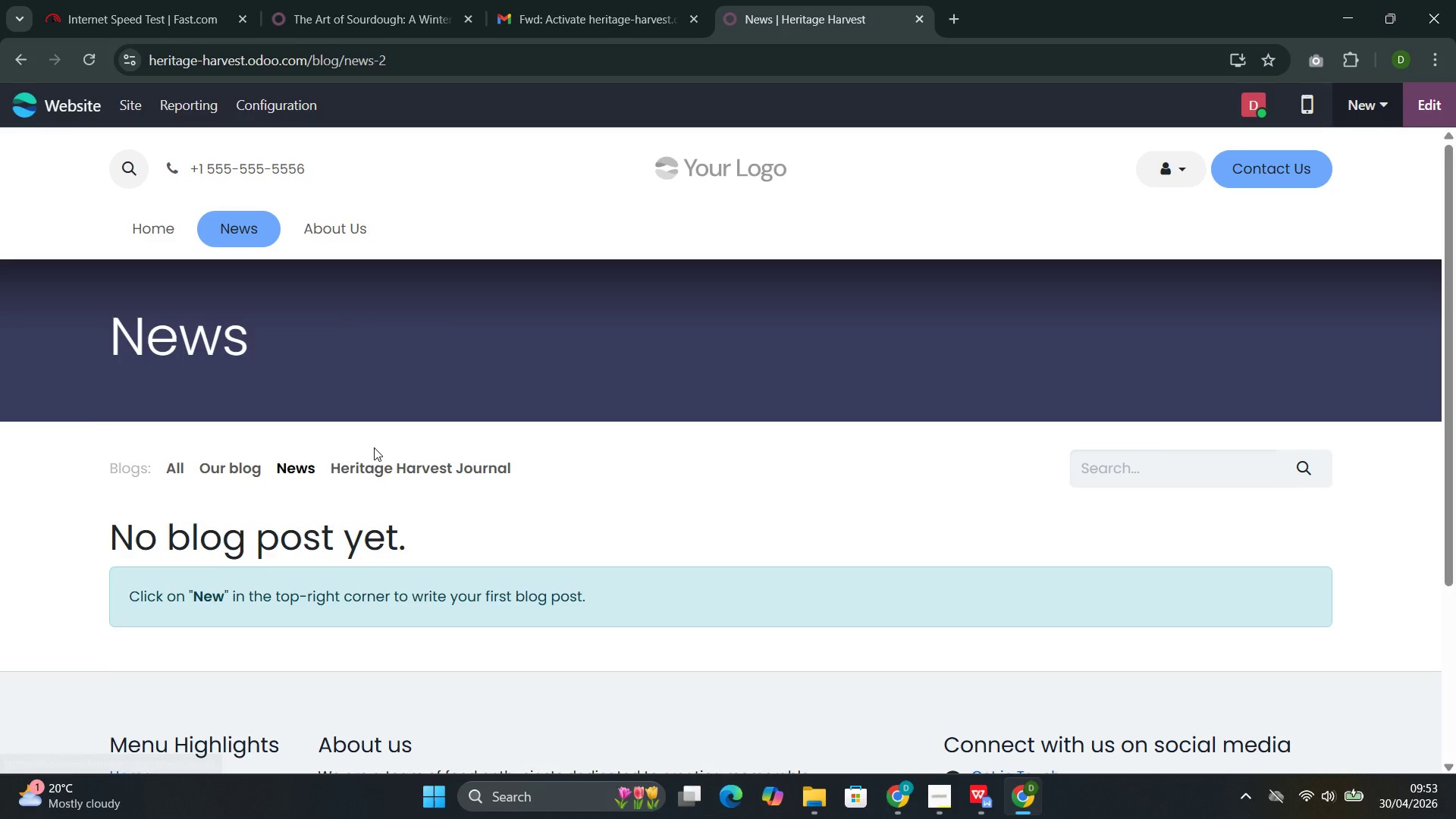 
left_click([366, 472])
 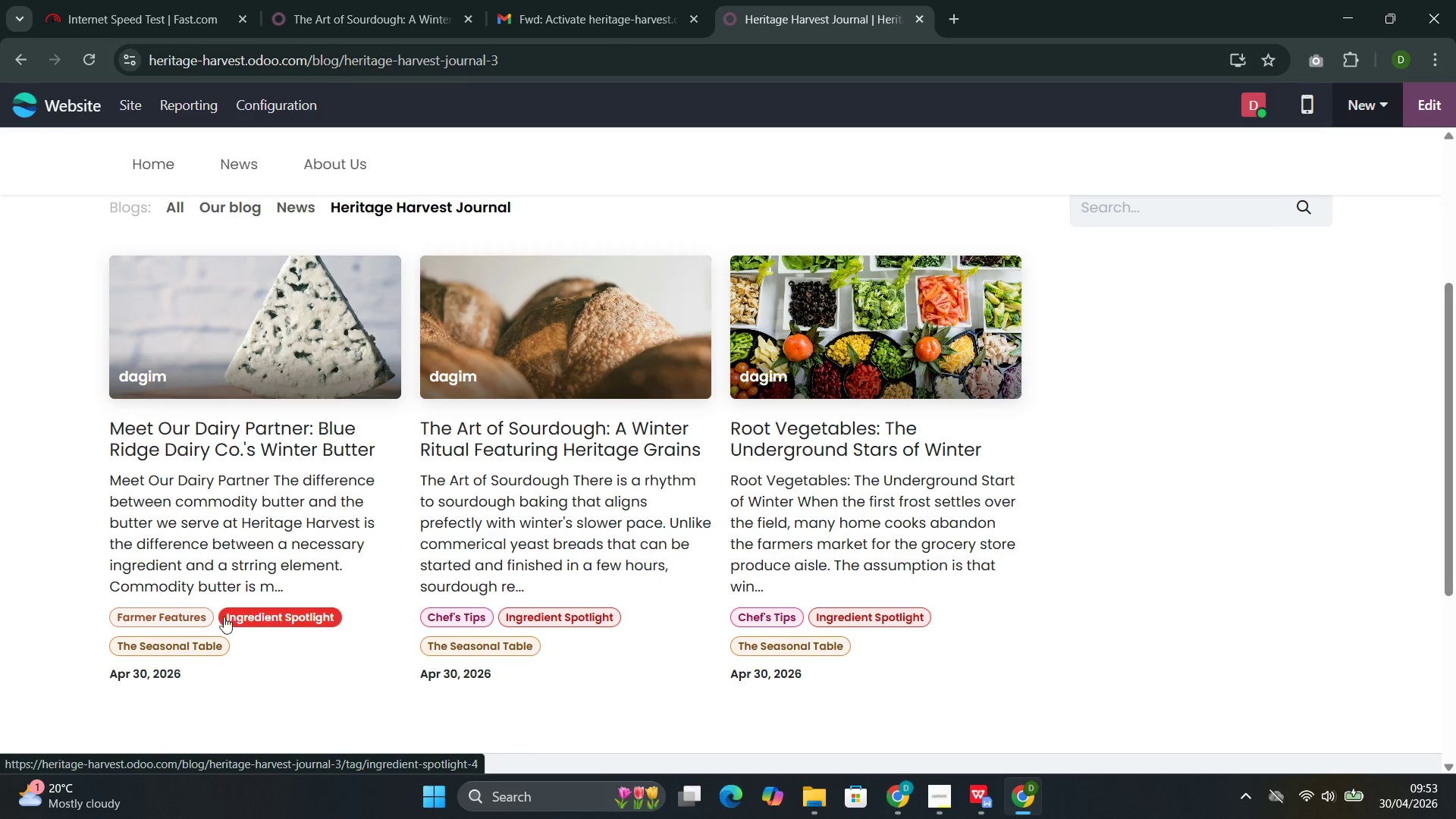 
wait(7.41)
 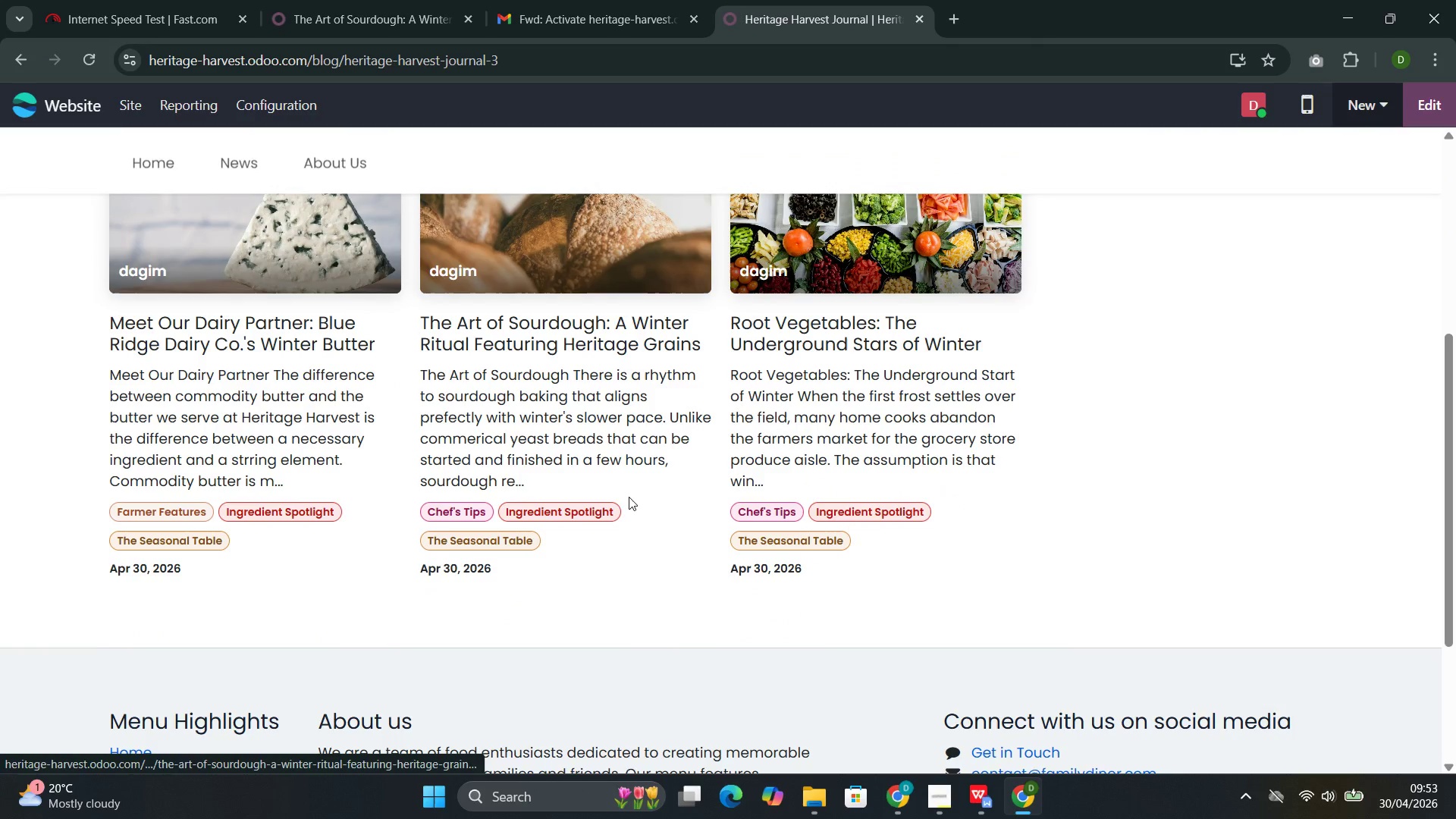 
left_click([852, 373])
 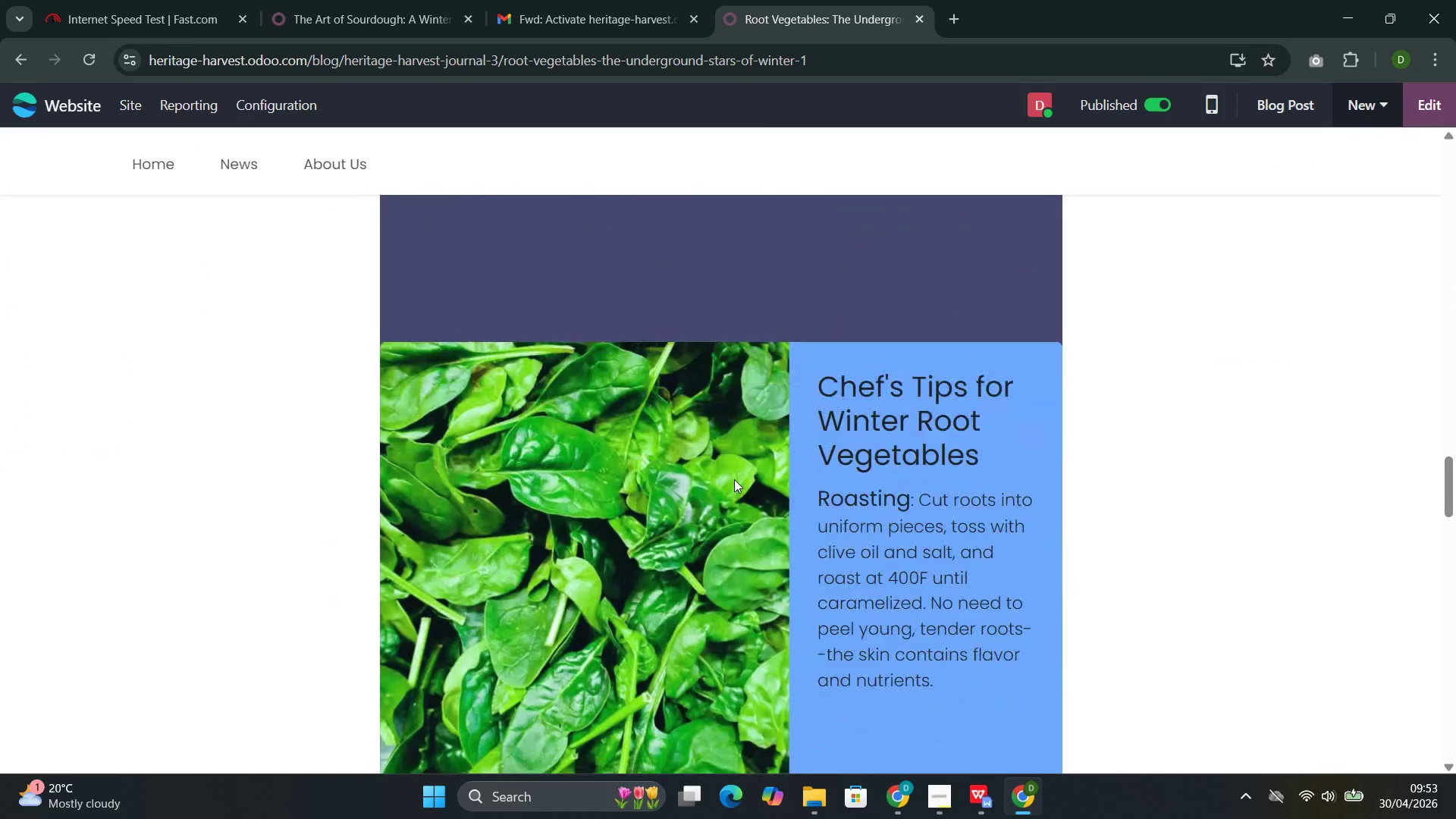 
wait(9.0)
 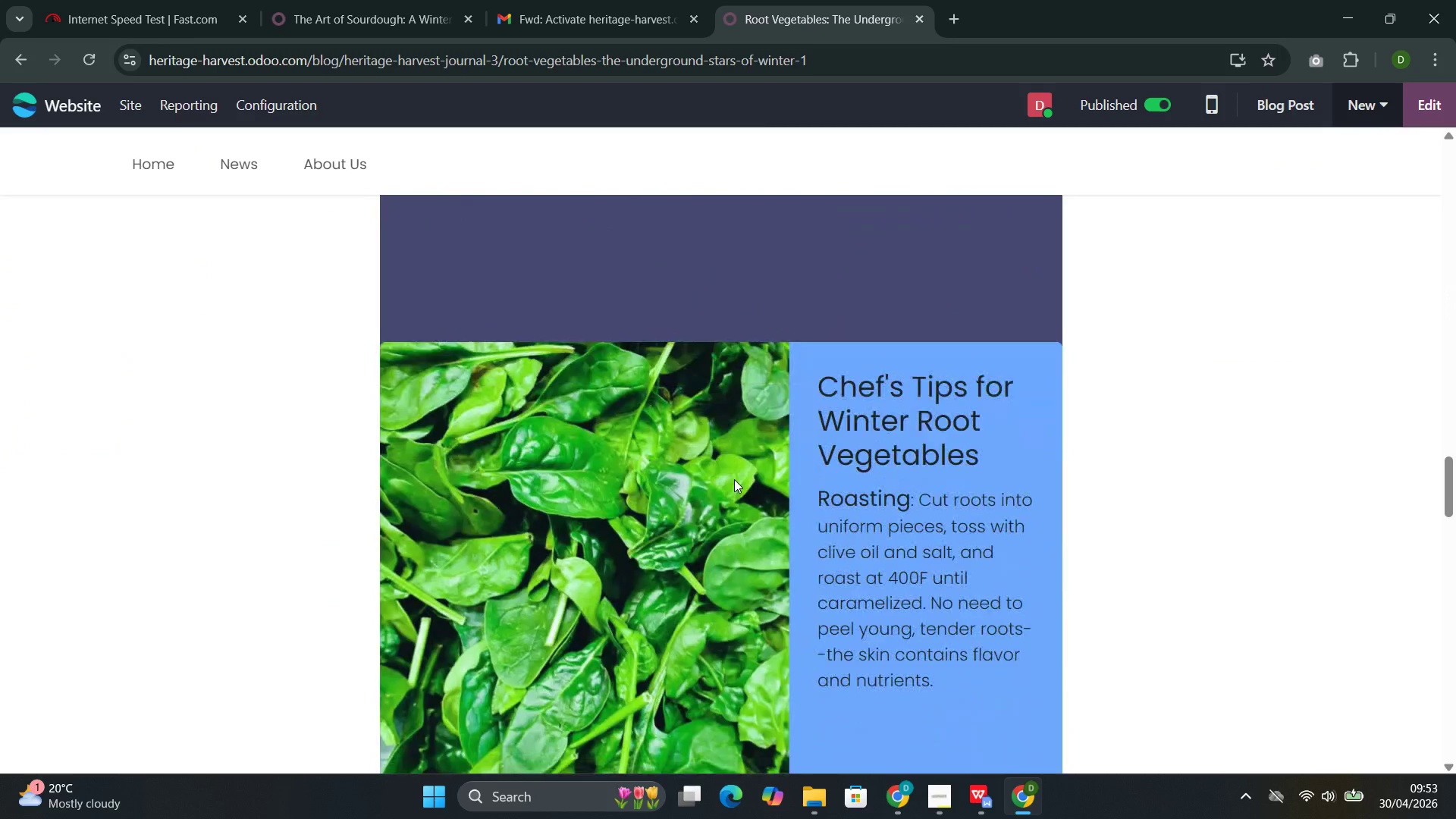 
left_click([20, 63])
 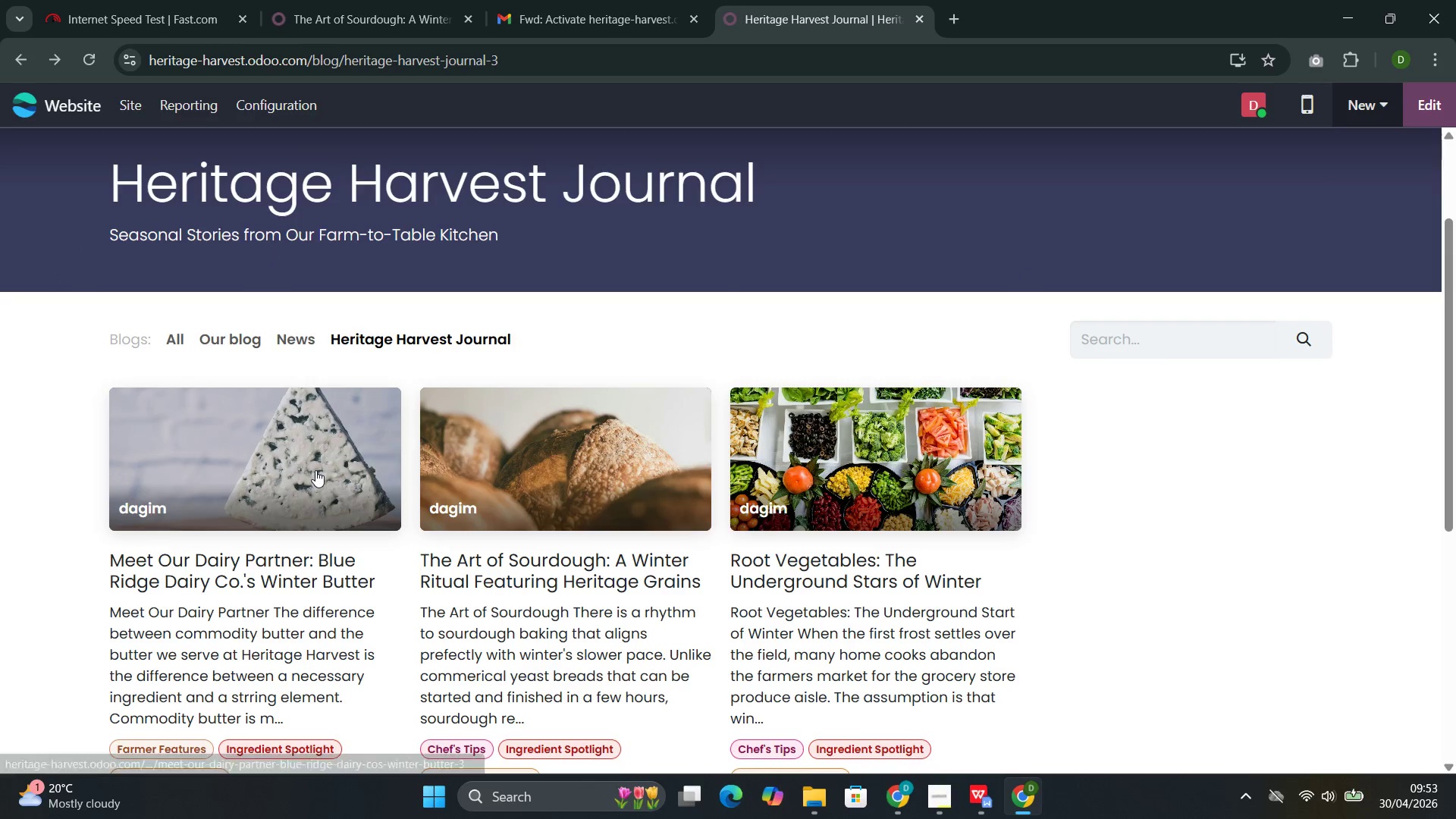 
left_click([315, 470])
 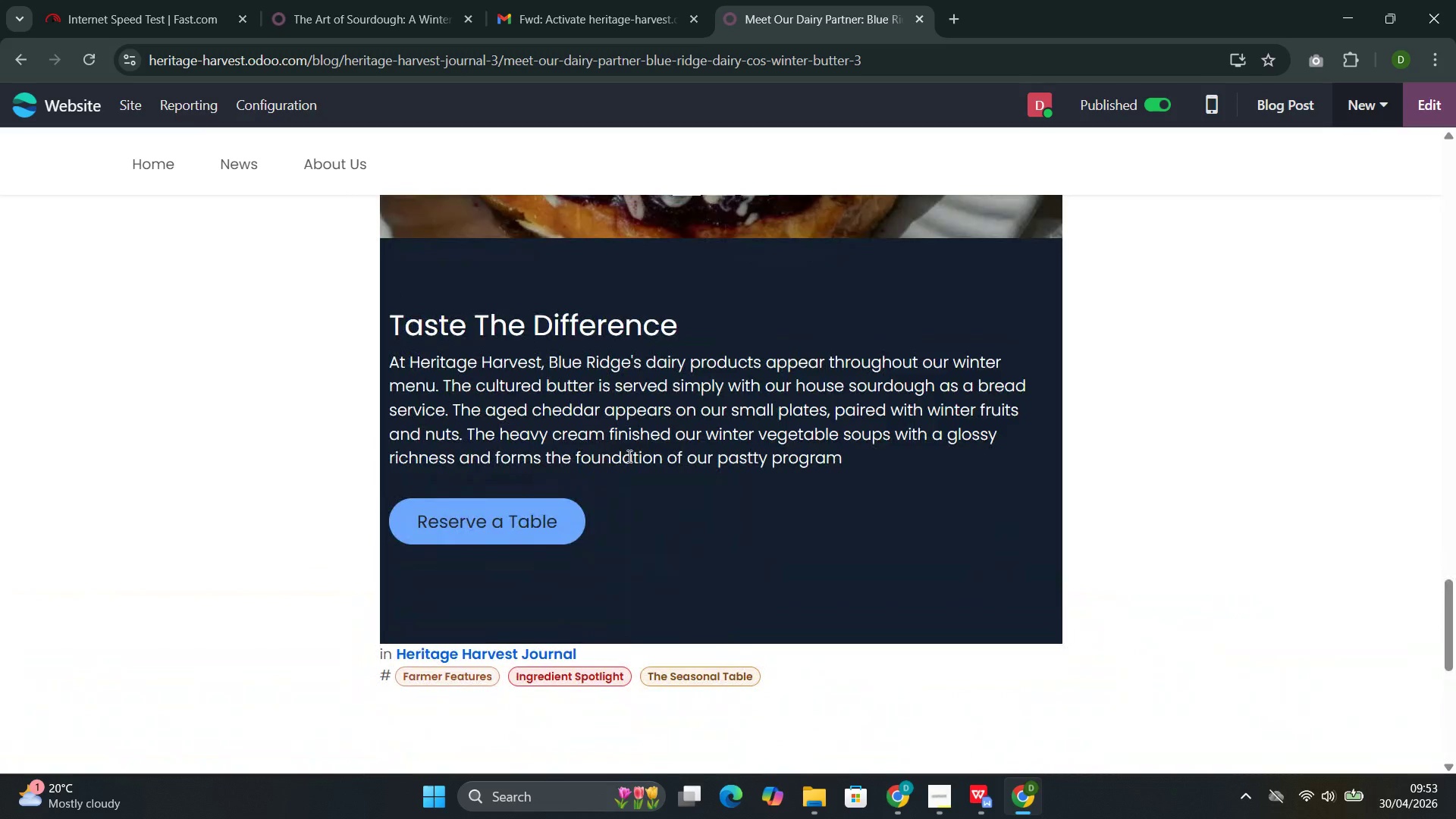 
wait(5.11)
 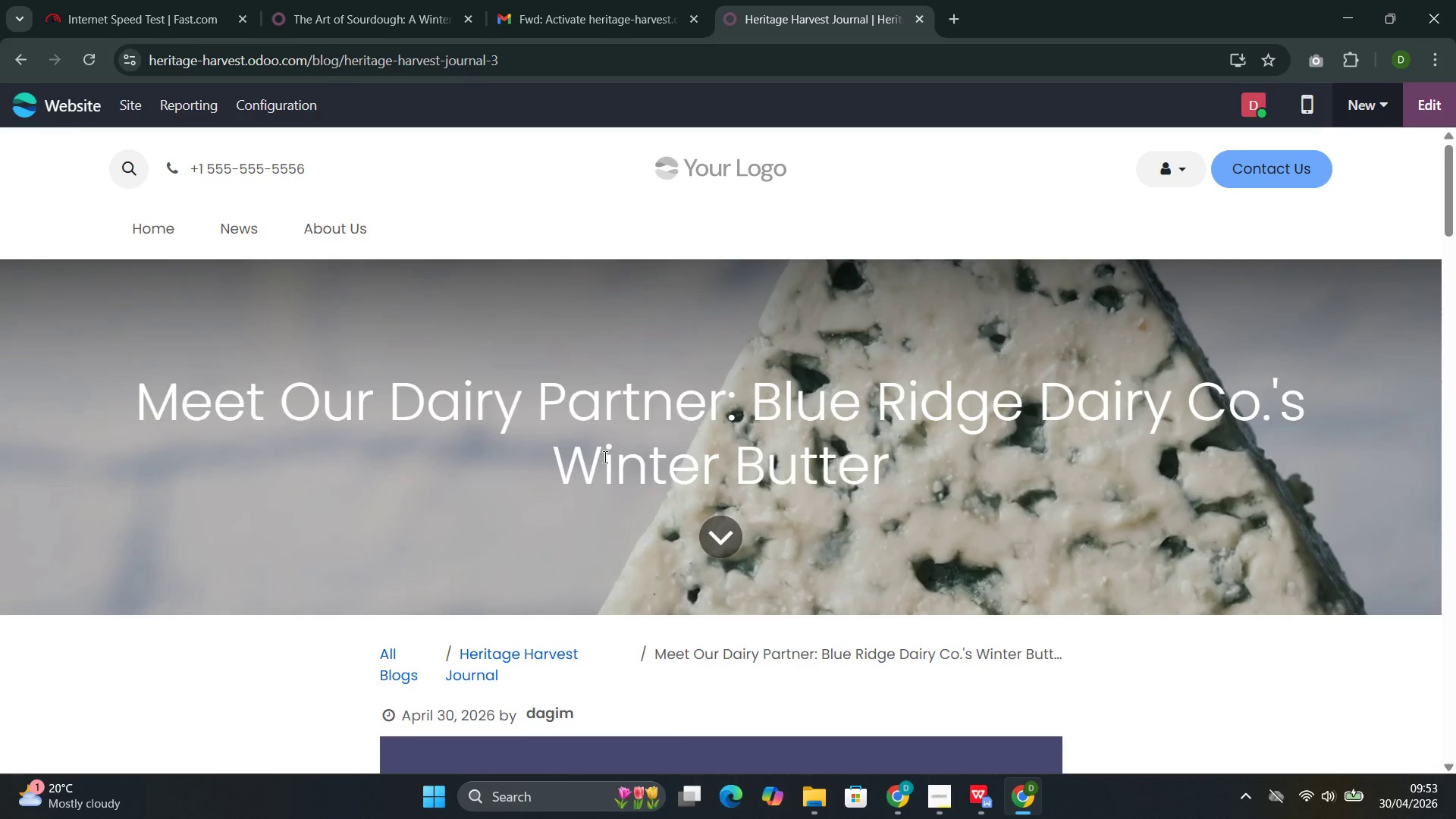 
left_click([1423, 116])
 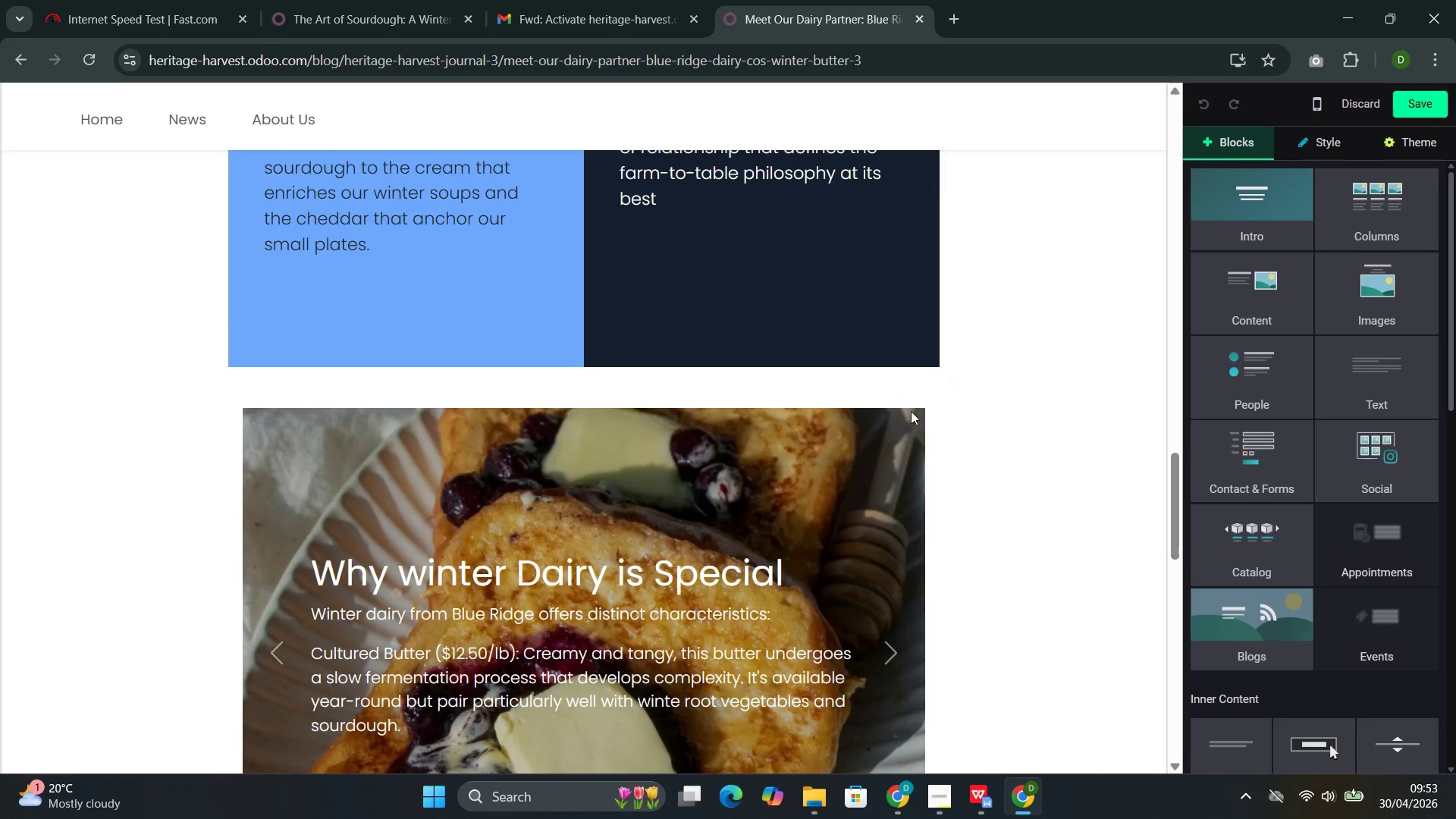 
left_click([745, 353])
 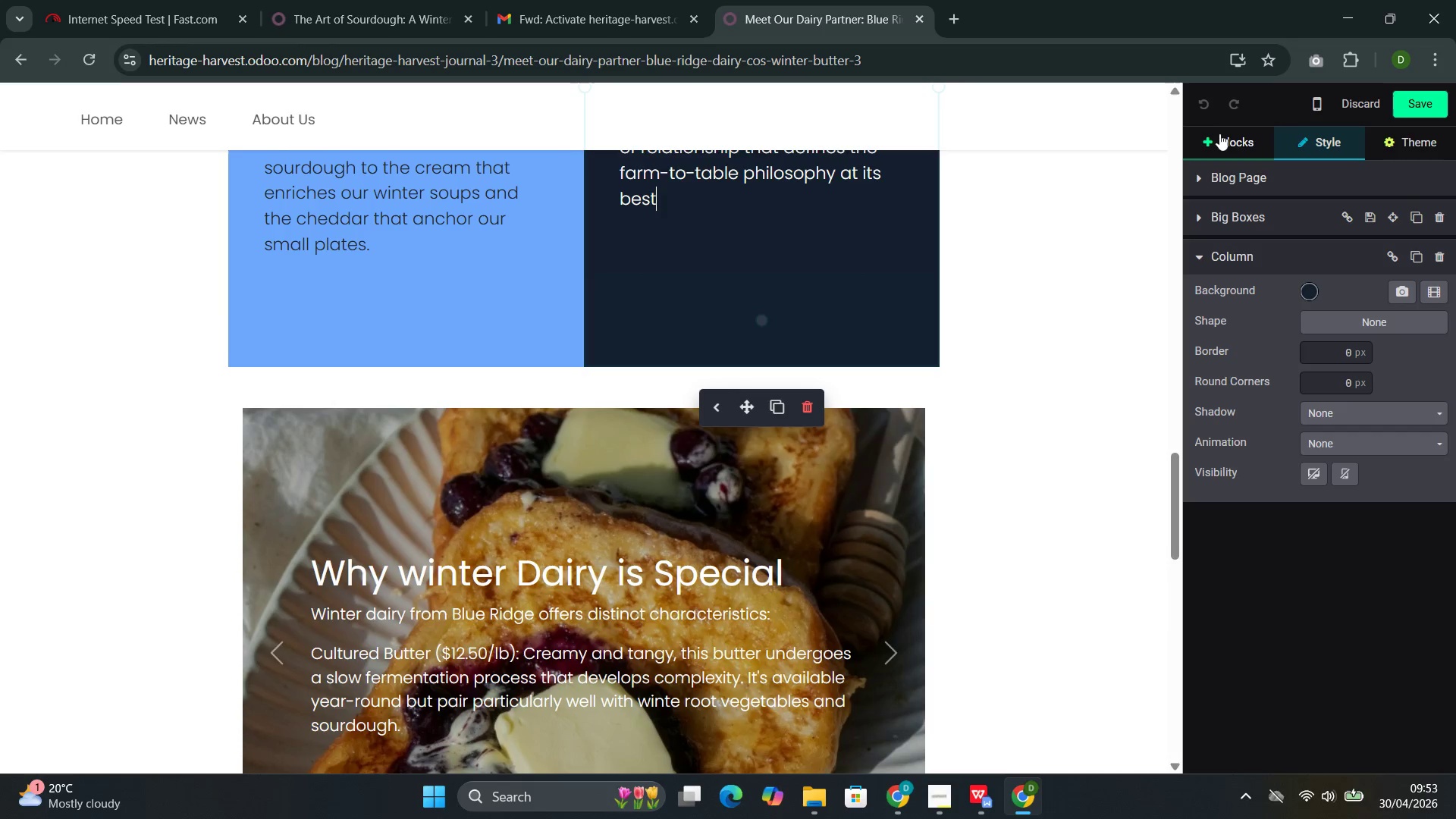 
left_click([1220, 137])
 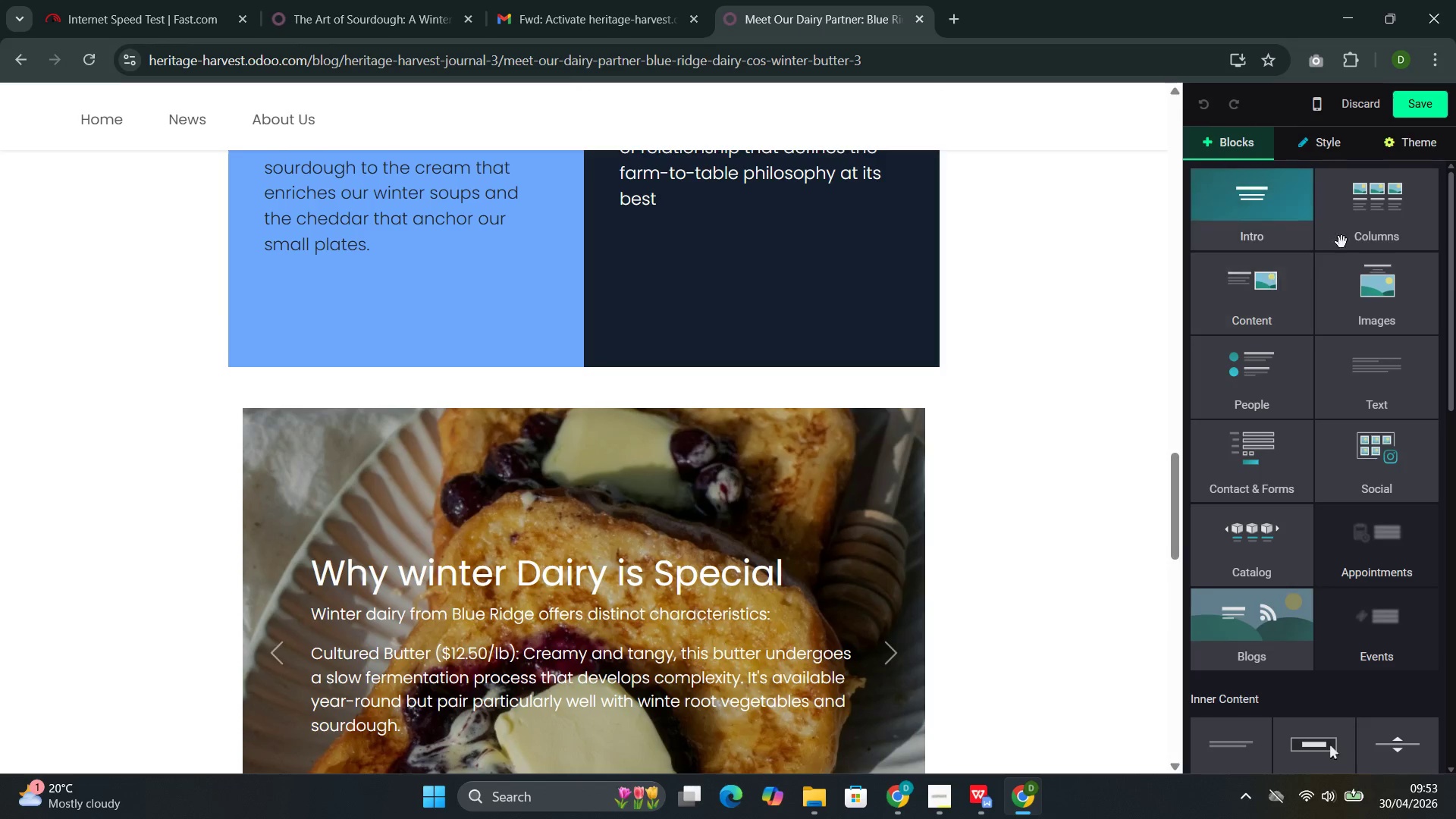 
left_click([1379, 313])
 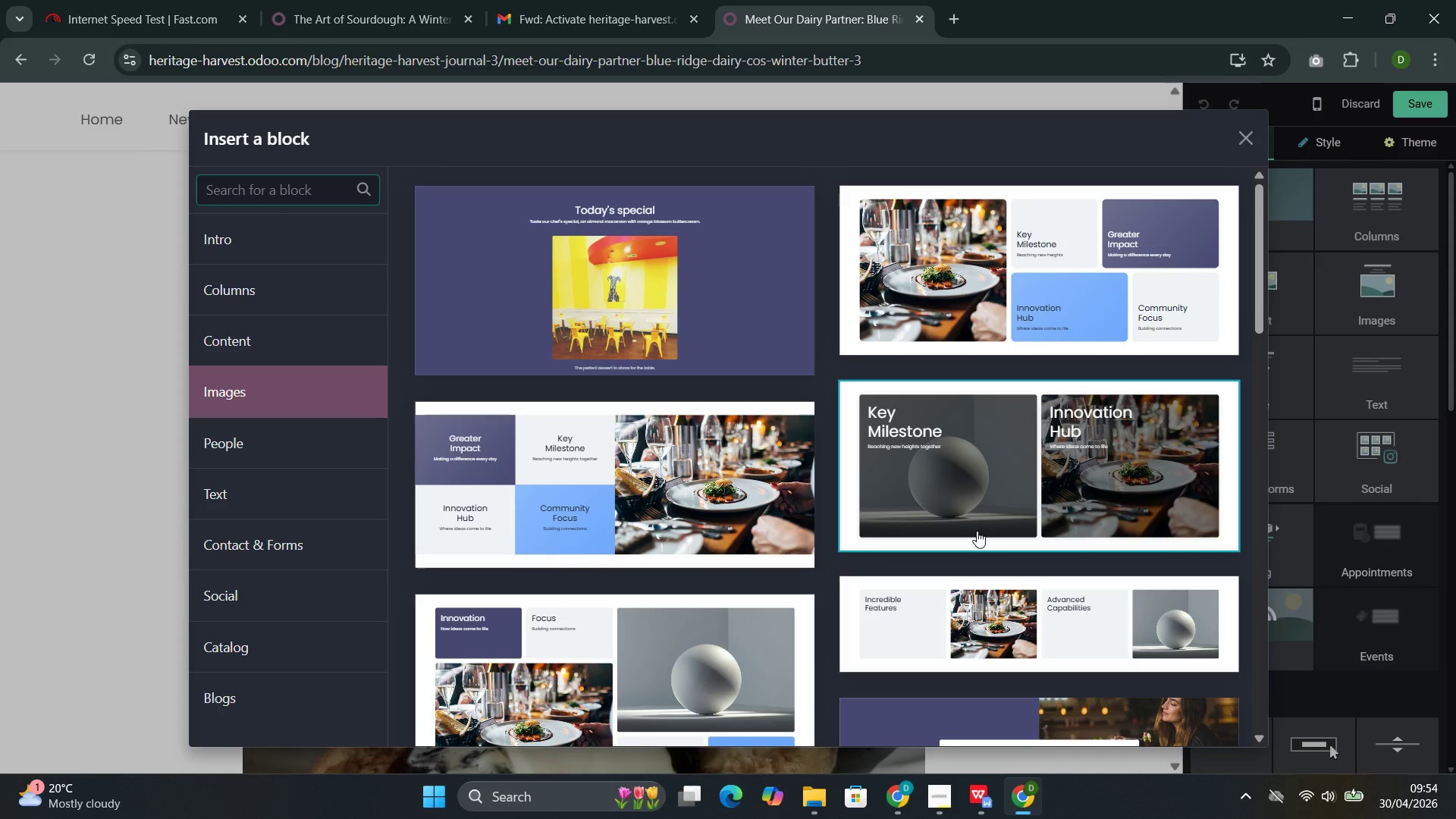 
wait(49.16)
 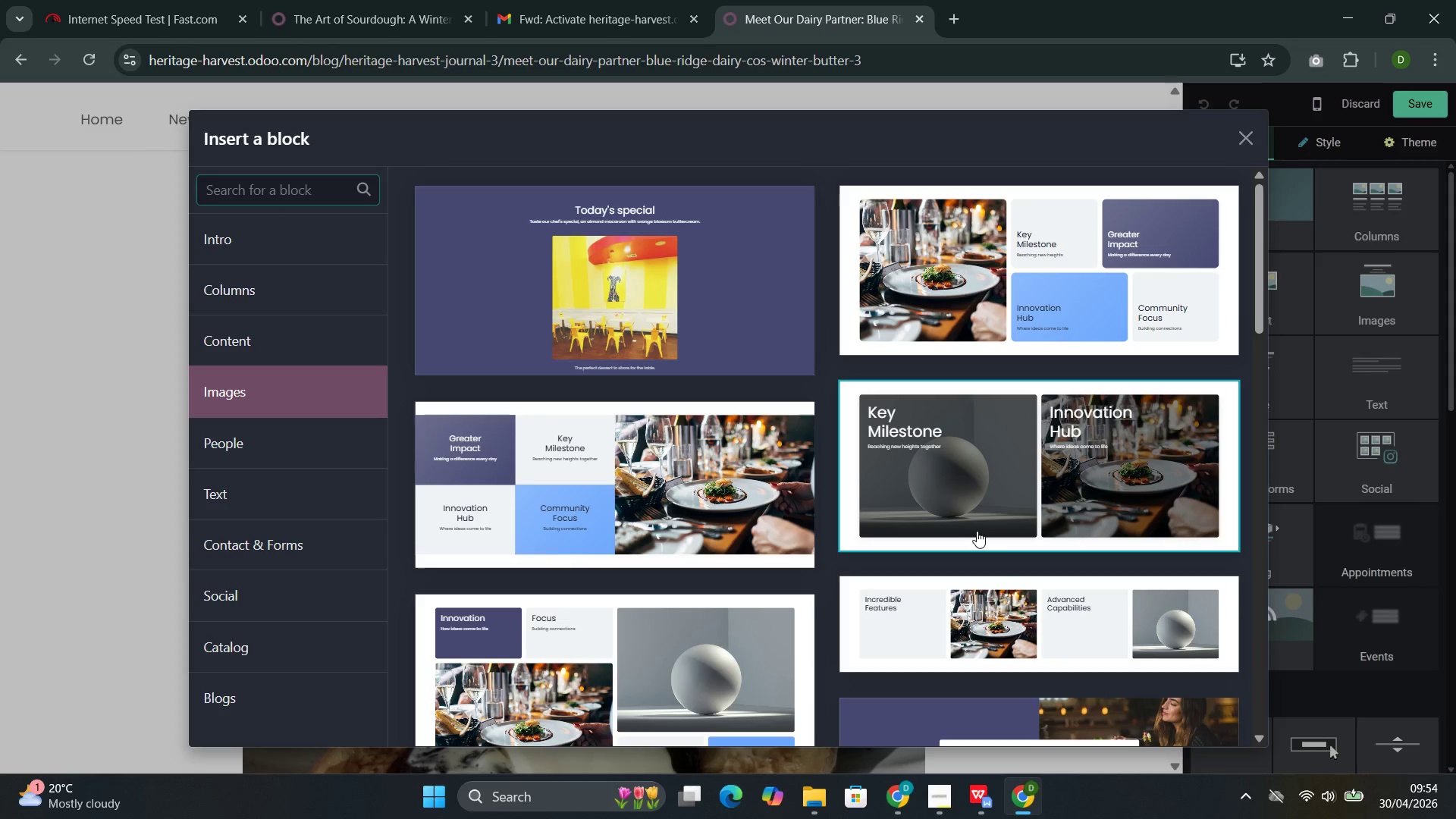 
left_click([995, 469])
 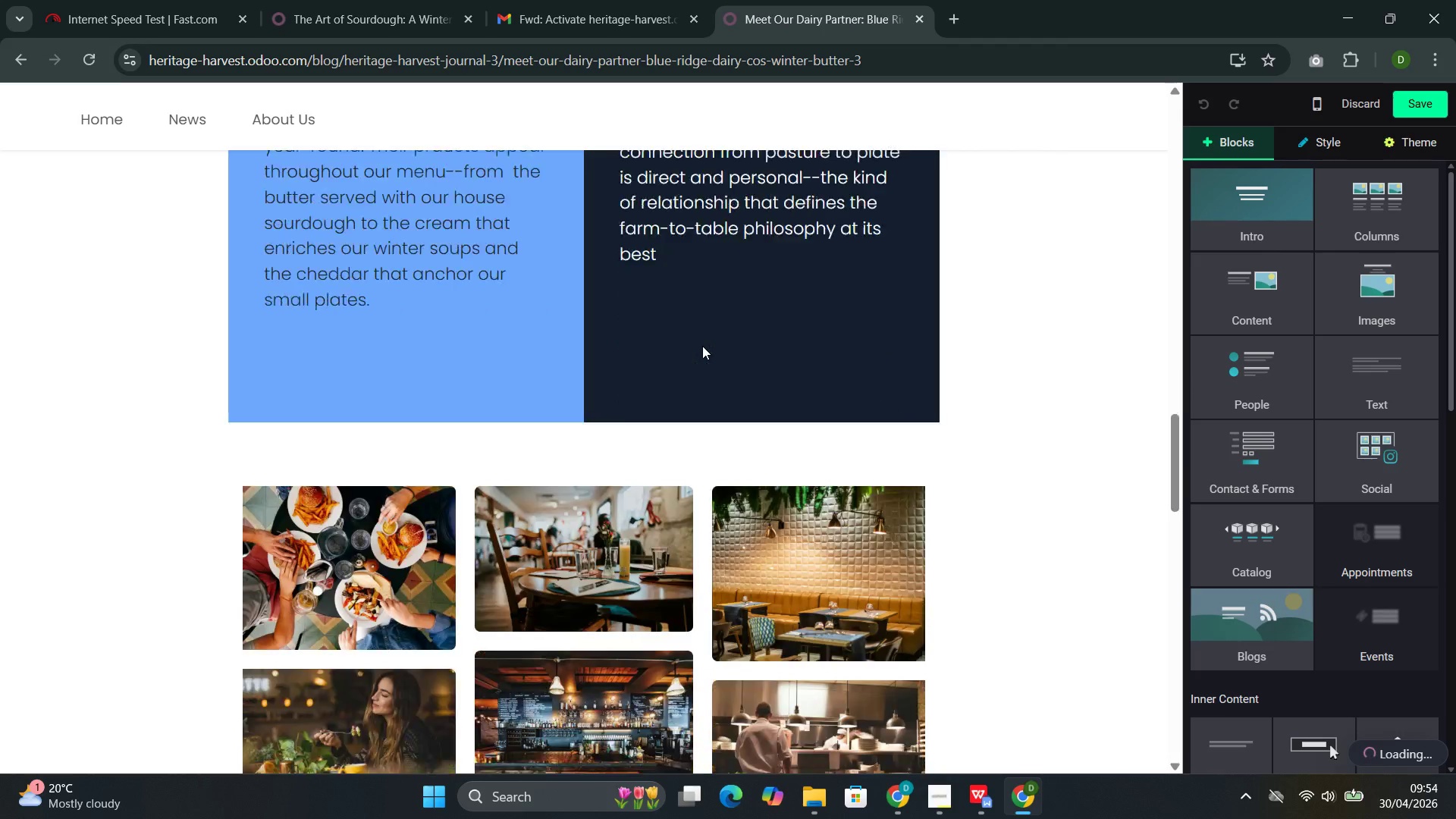 
left_click([422, 309])
 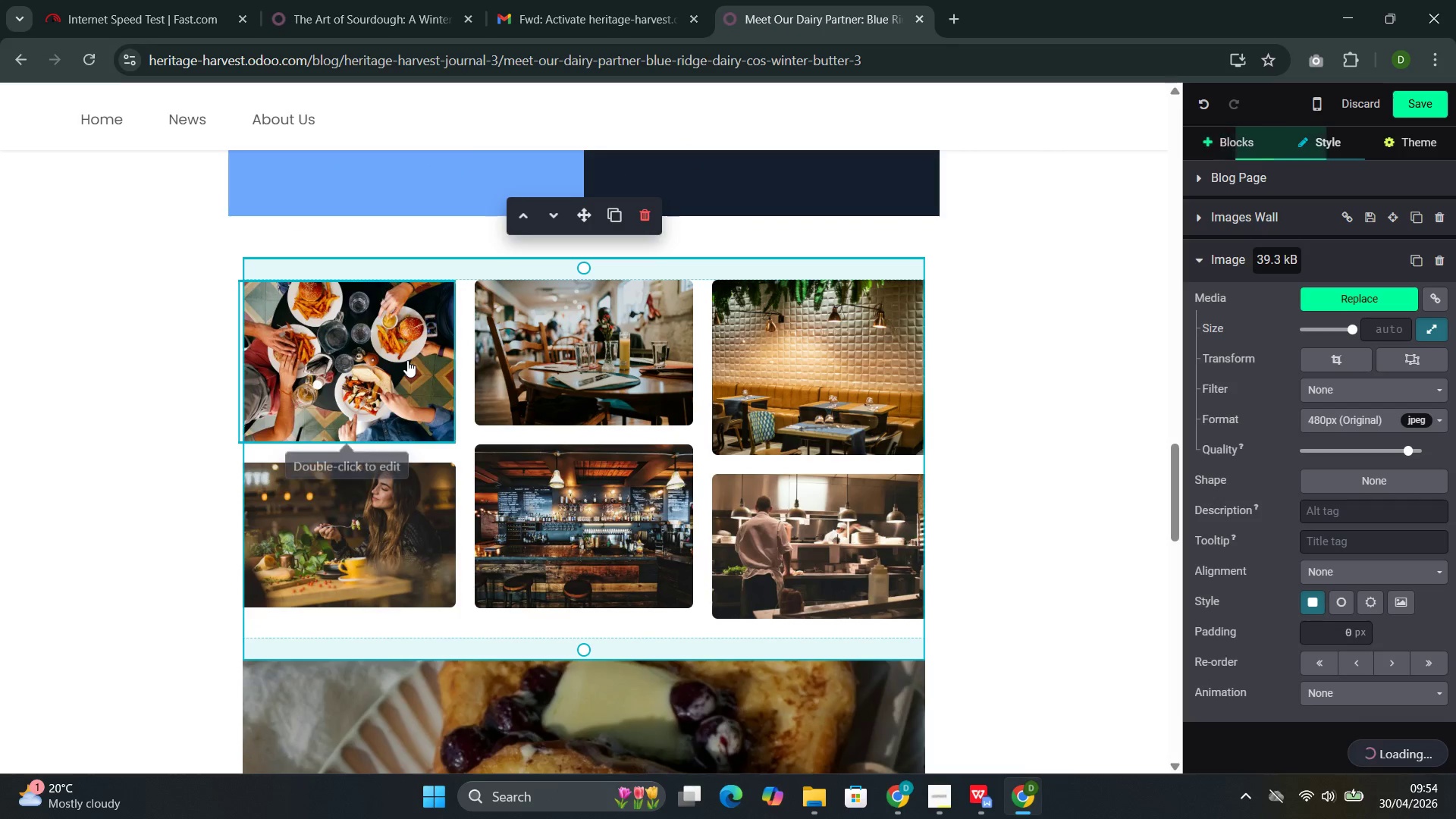 
scroll: coordinate [466, 360], scroll_direction: none, amount: 0.0
 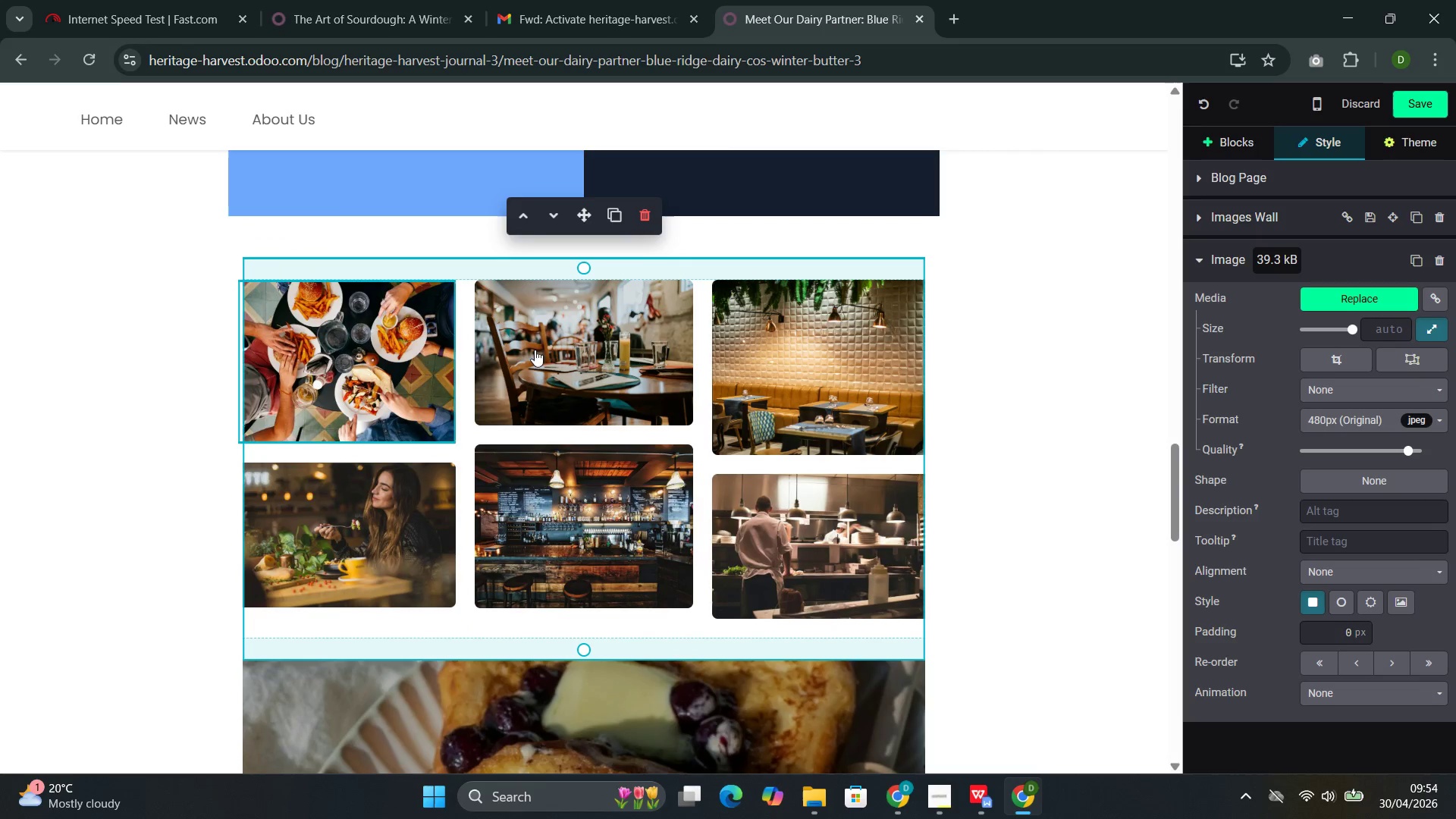 
double_click([318, 382])
 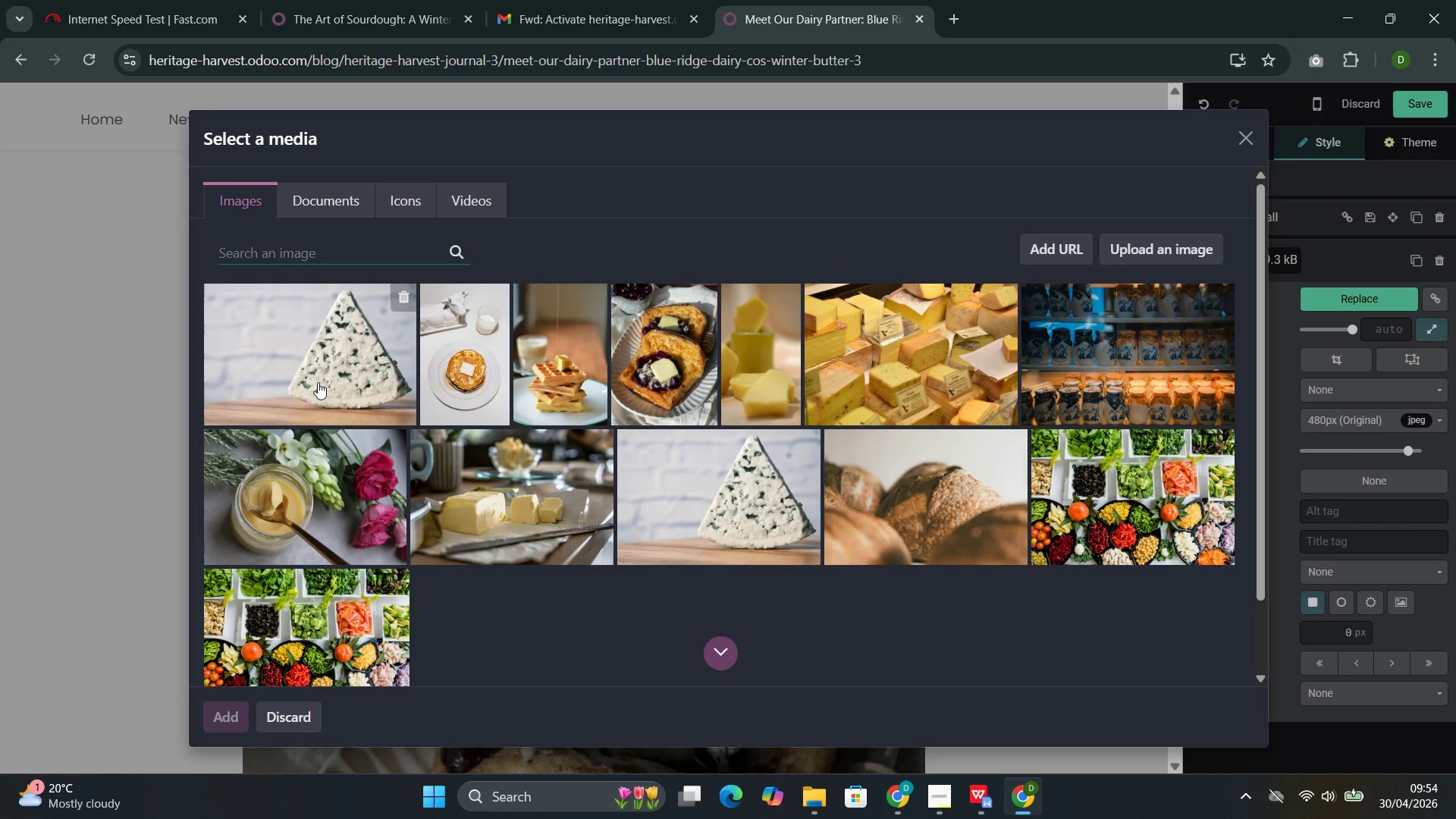 
left_click([328, 258])
 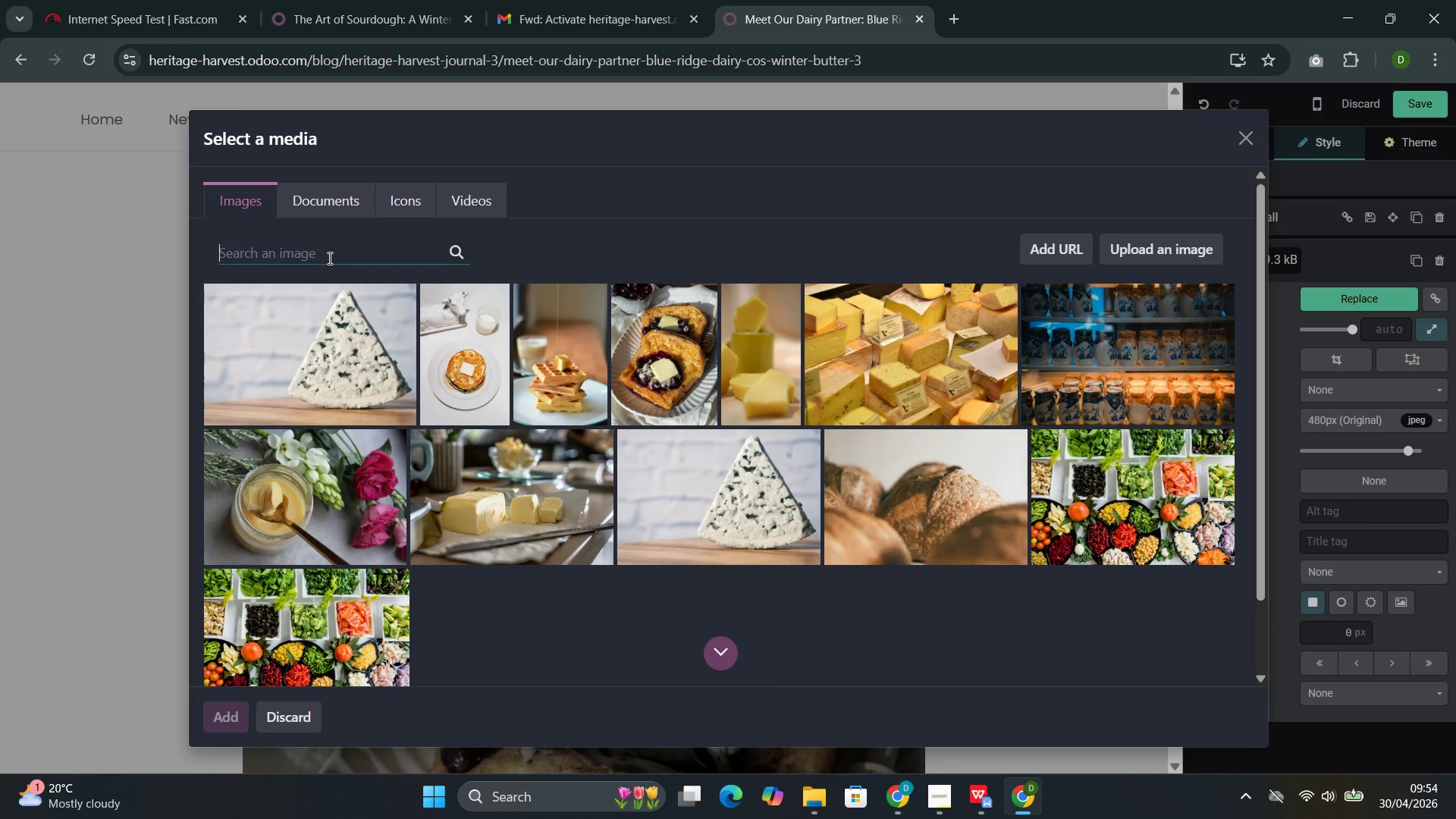 
type(creamery bouilding)
 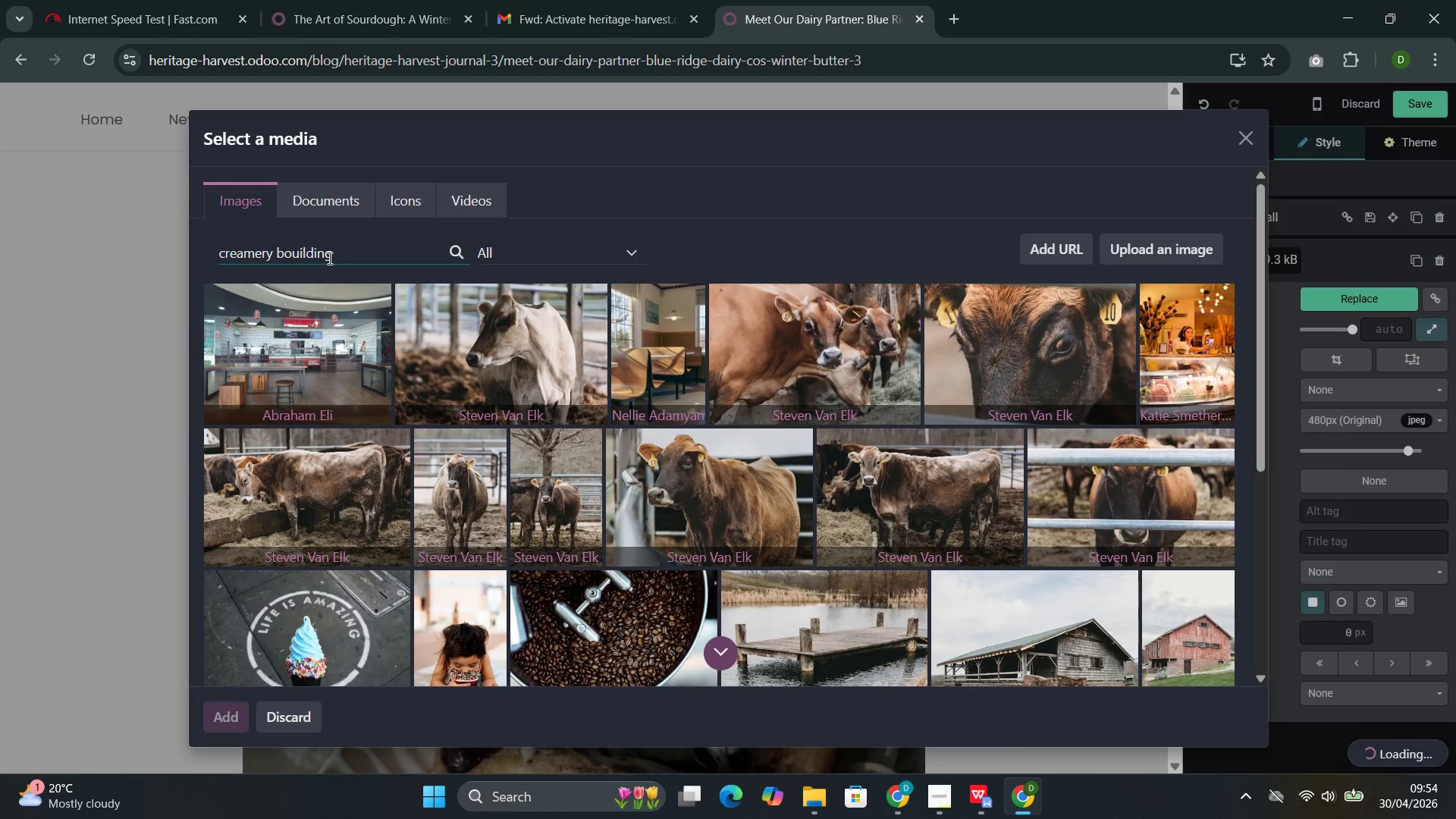 
key(ArrowLeft)
 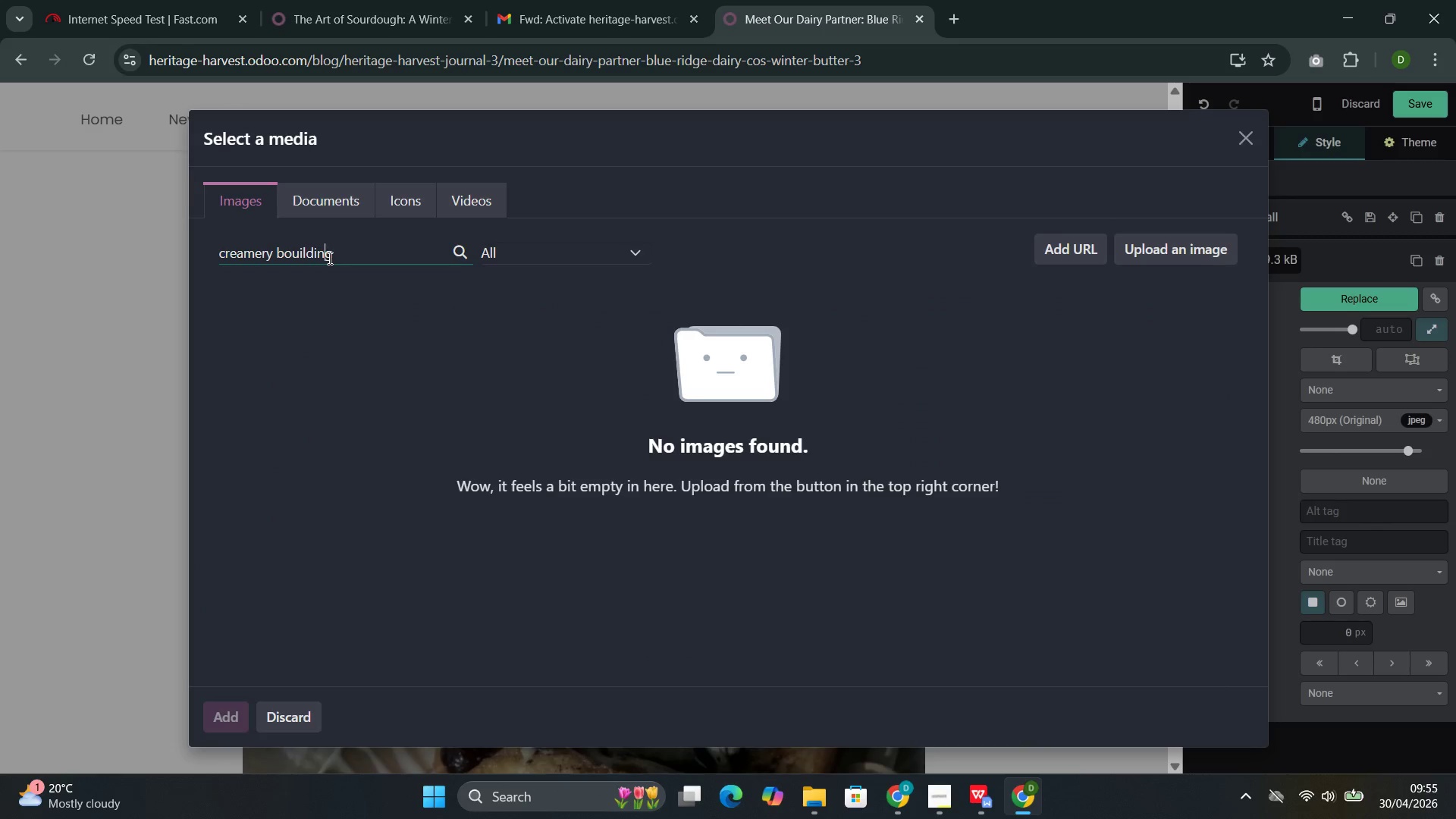 
key(ArrowLeft)
 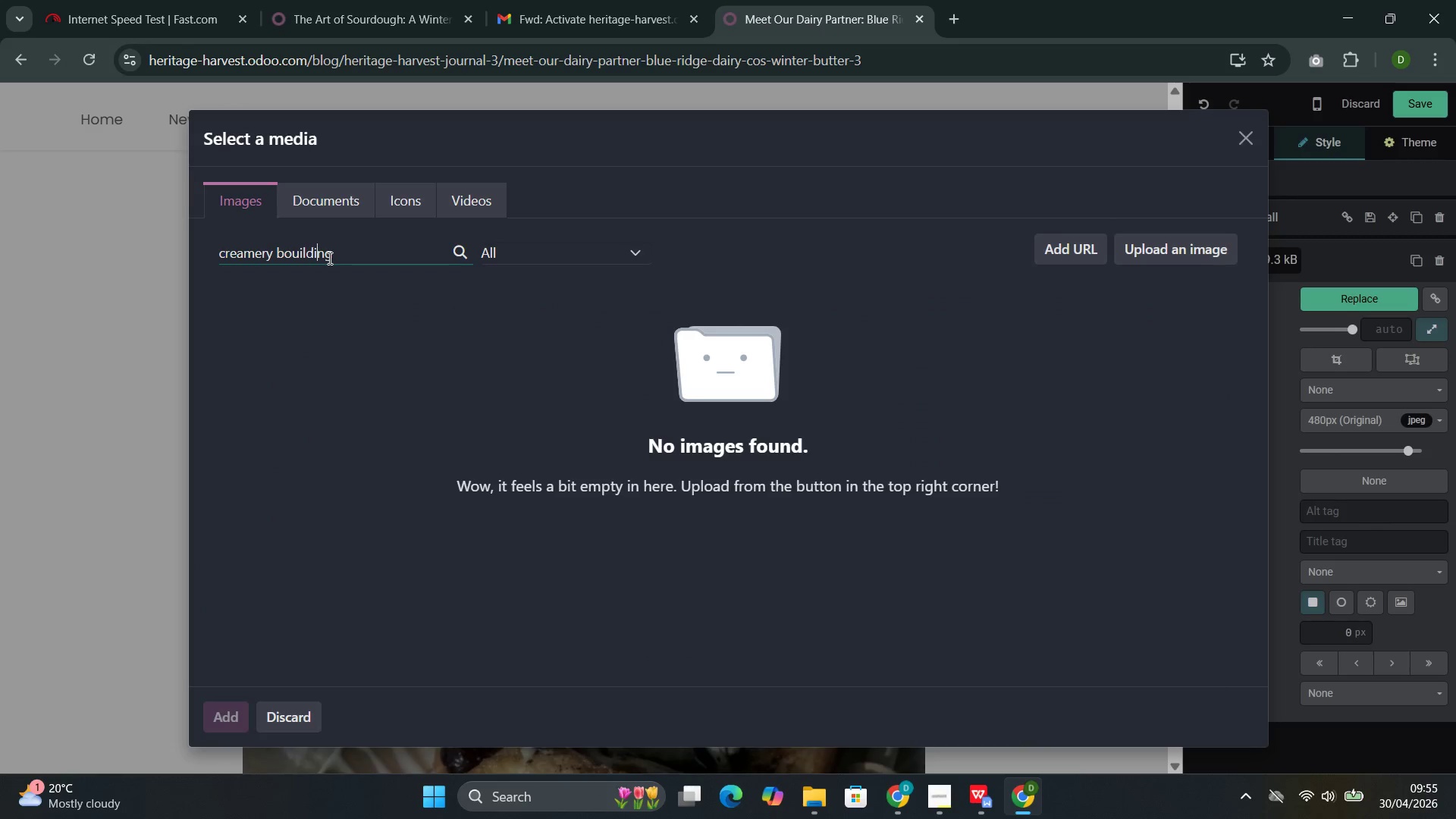 
key(ArrowLeft)
 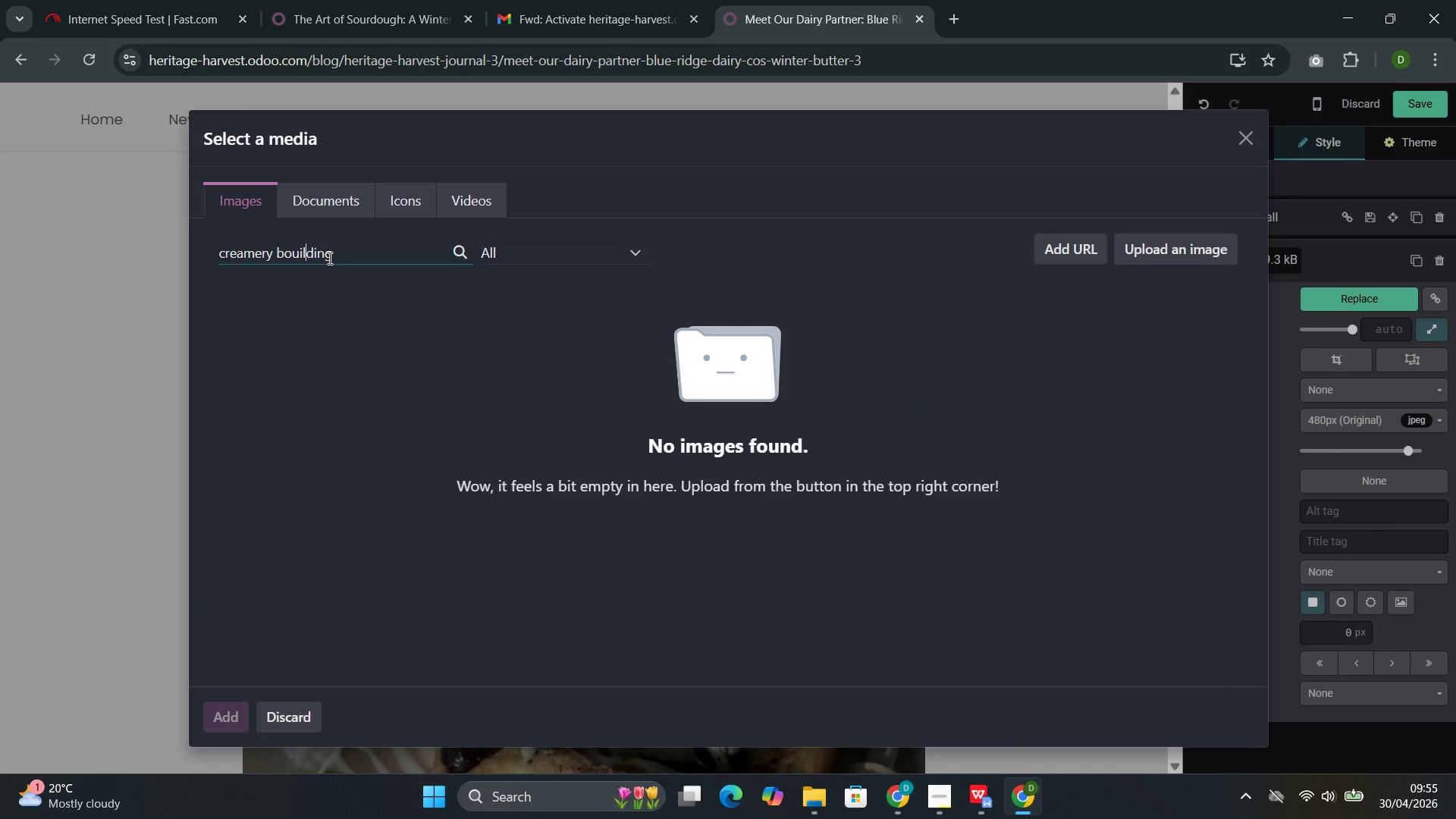 
key(ArrowLeft)
 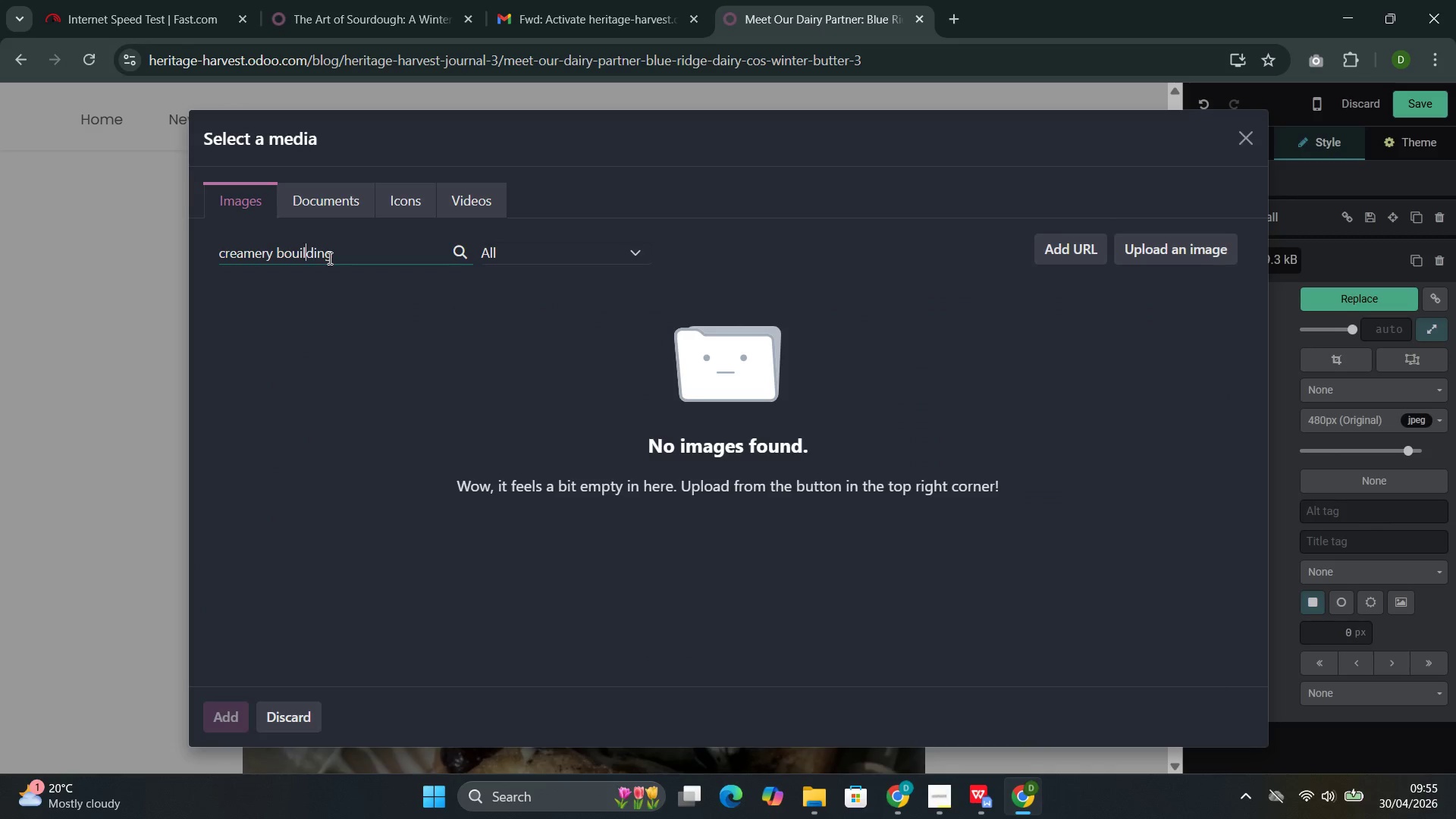 
key(ArrowLeft)
 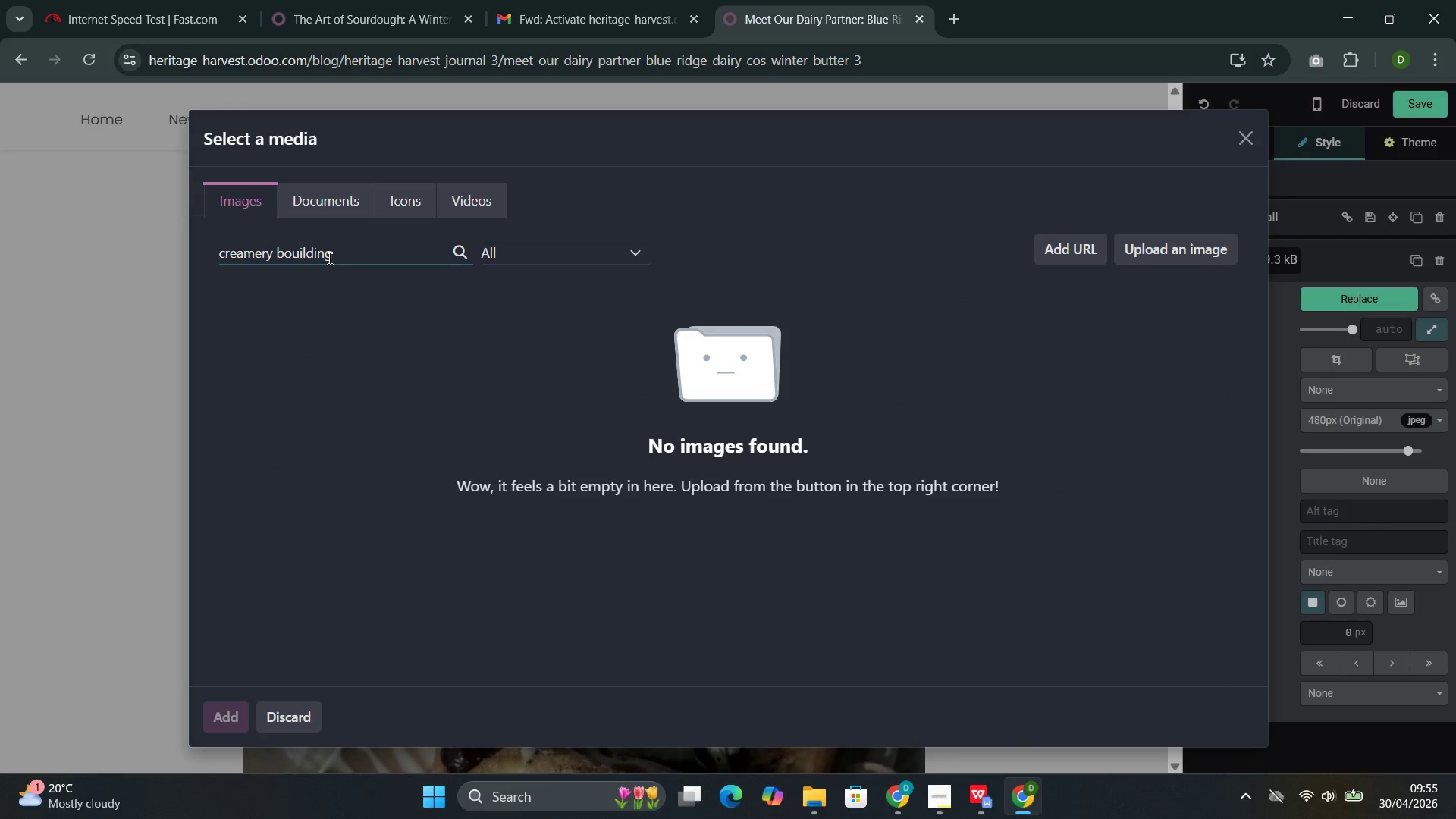 
key(ArrowLeft)
 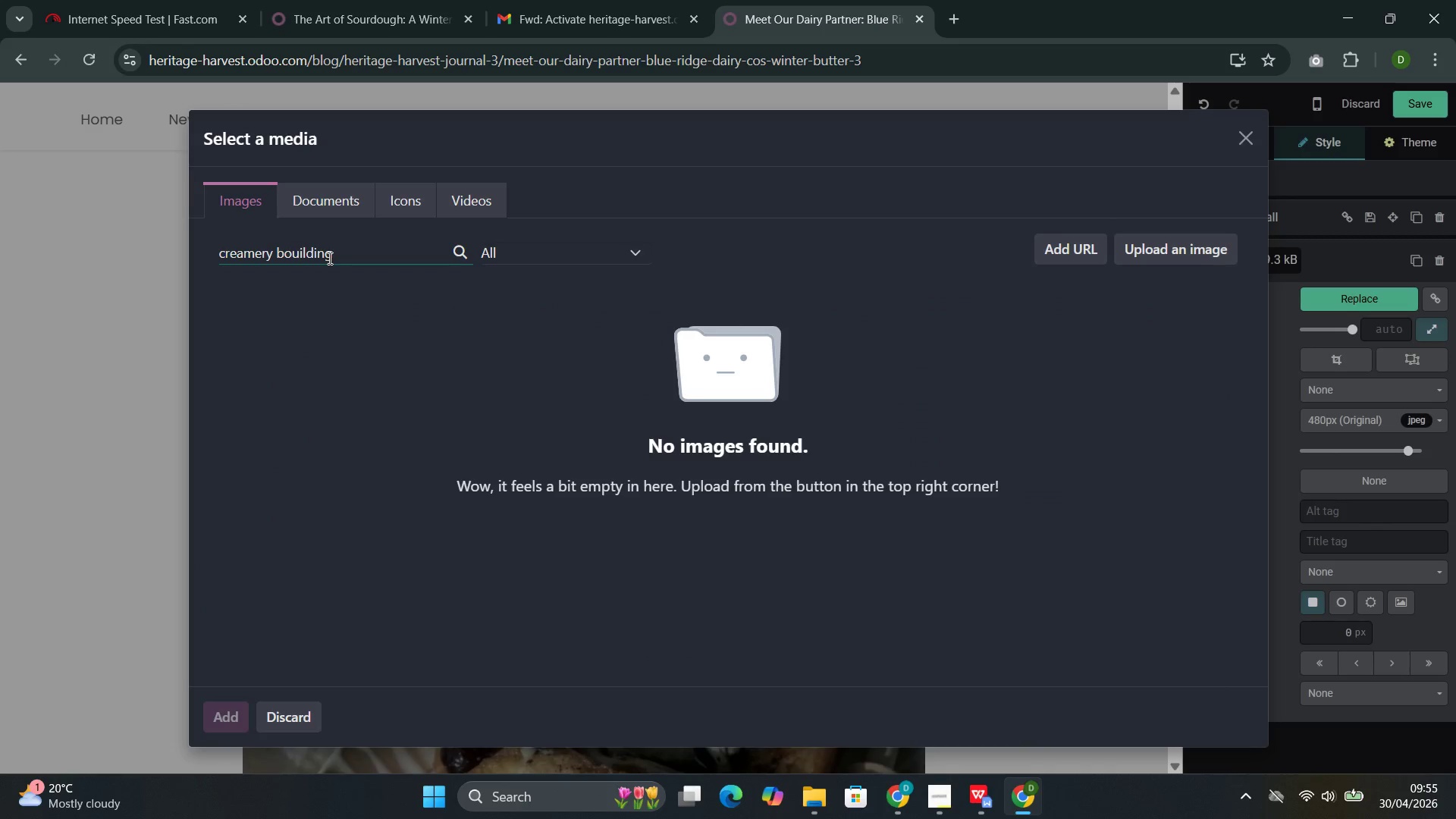 
key(ArrowLeft)
 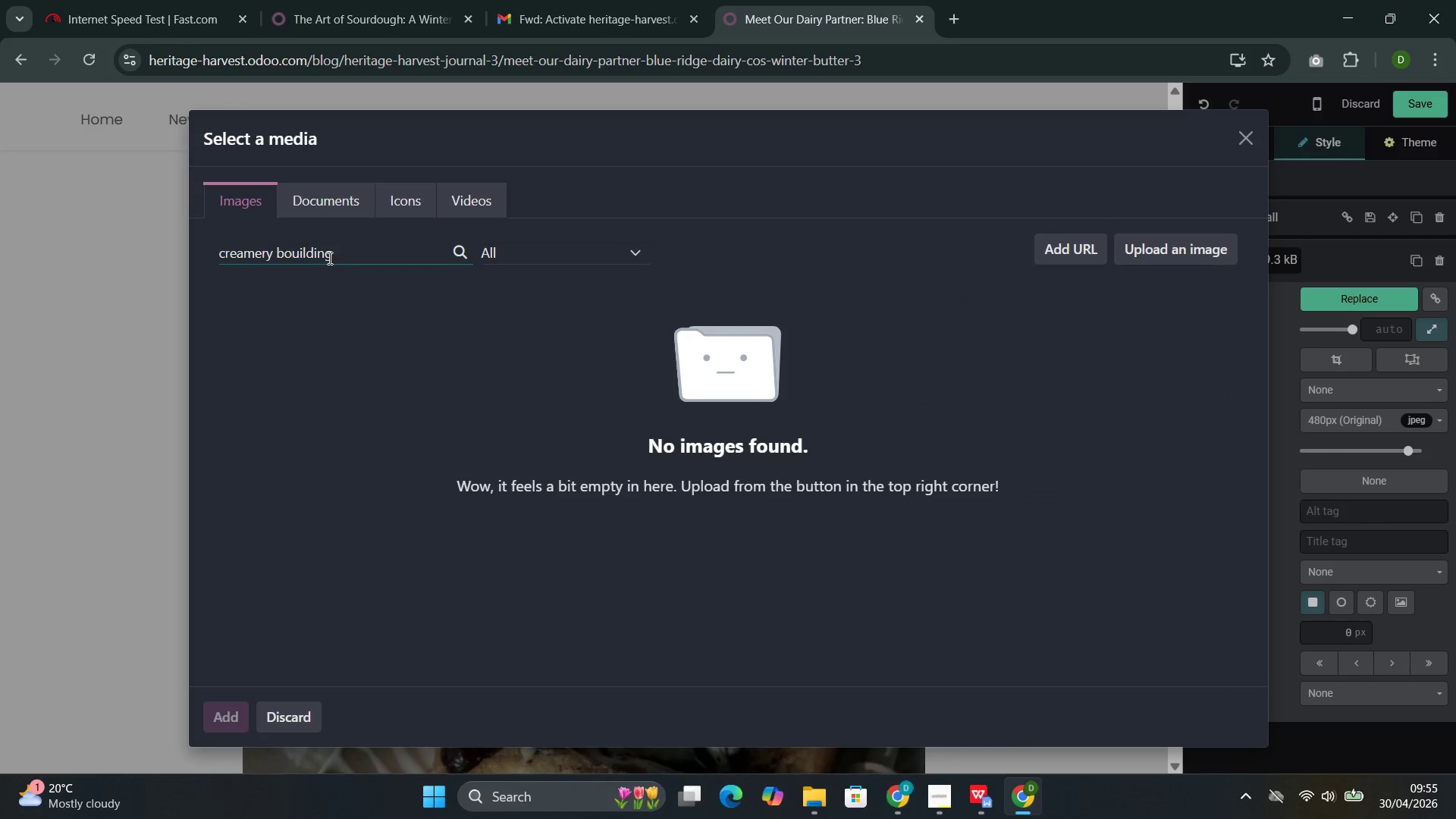 
key(Backspace)
 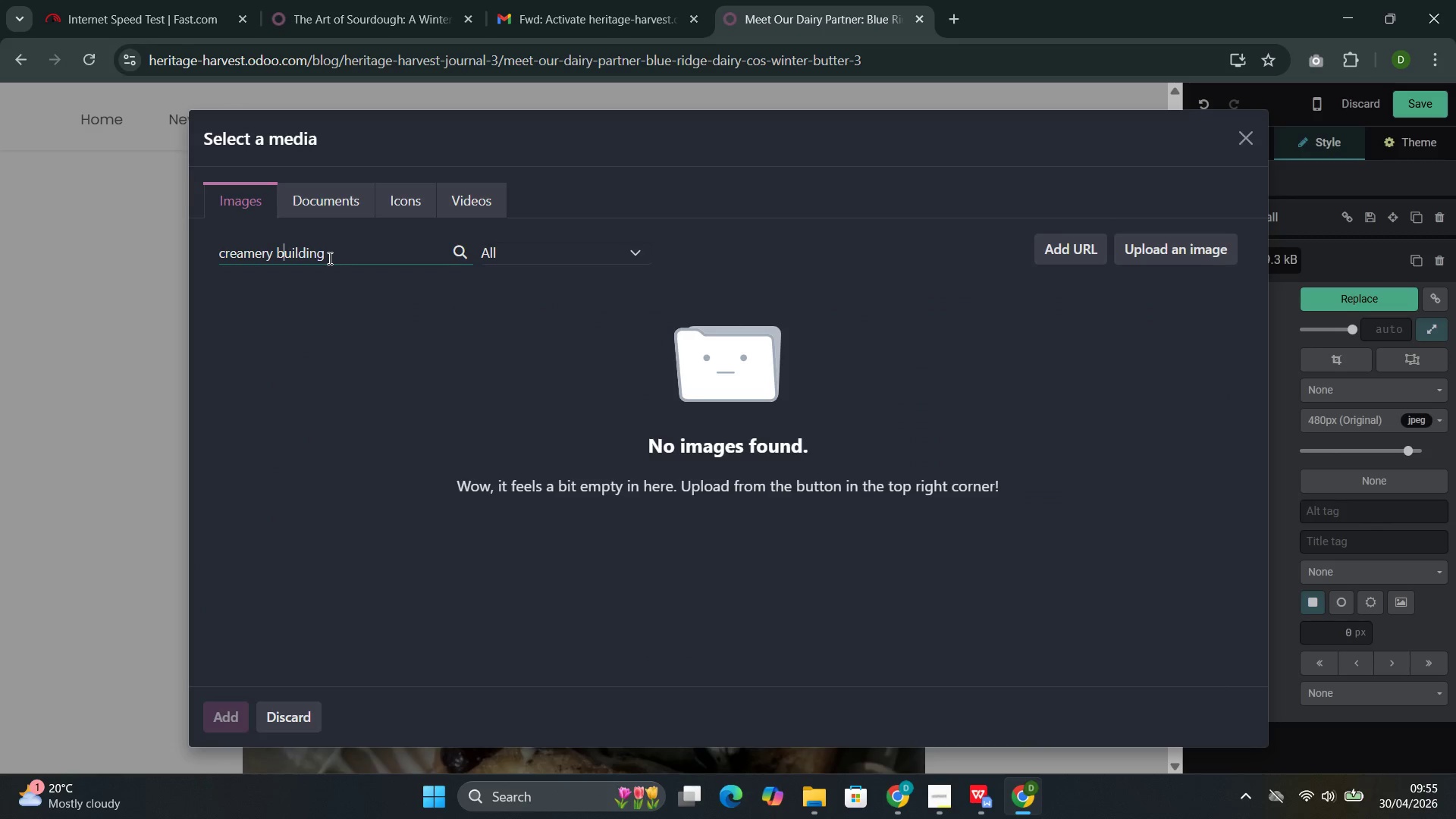 
key(ArrowRight)
 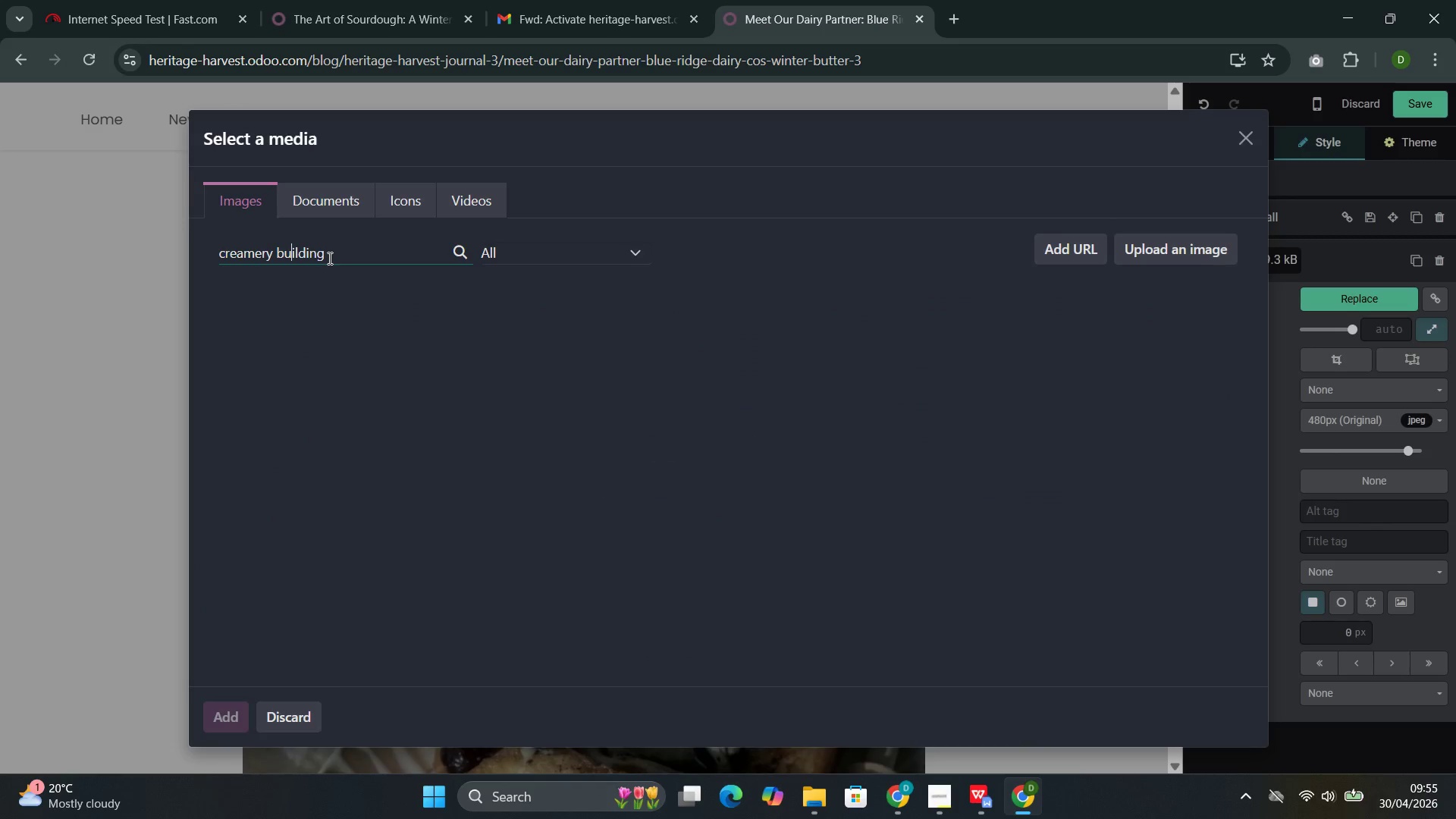 
key(ArrowRight)
 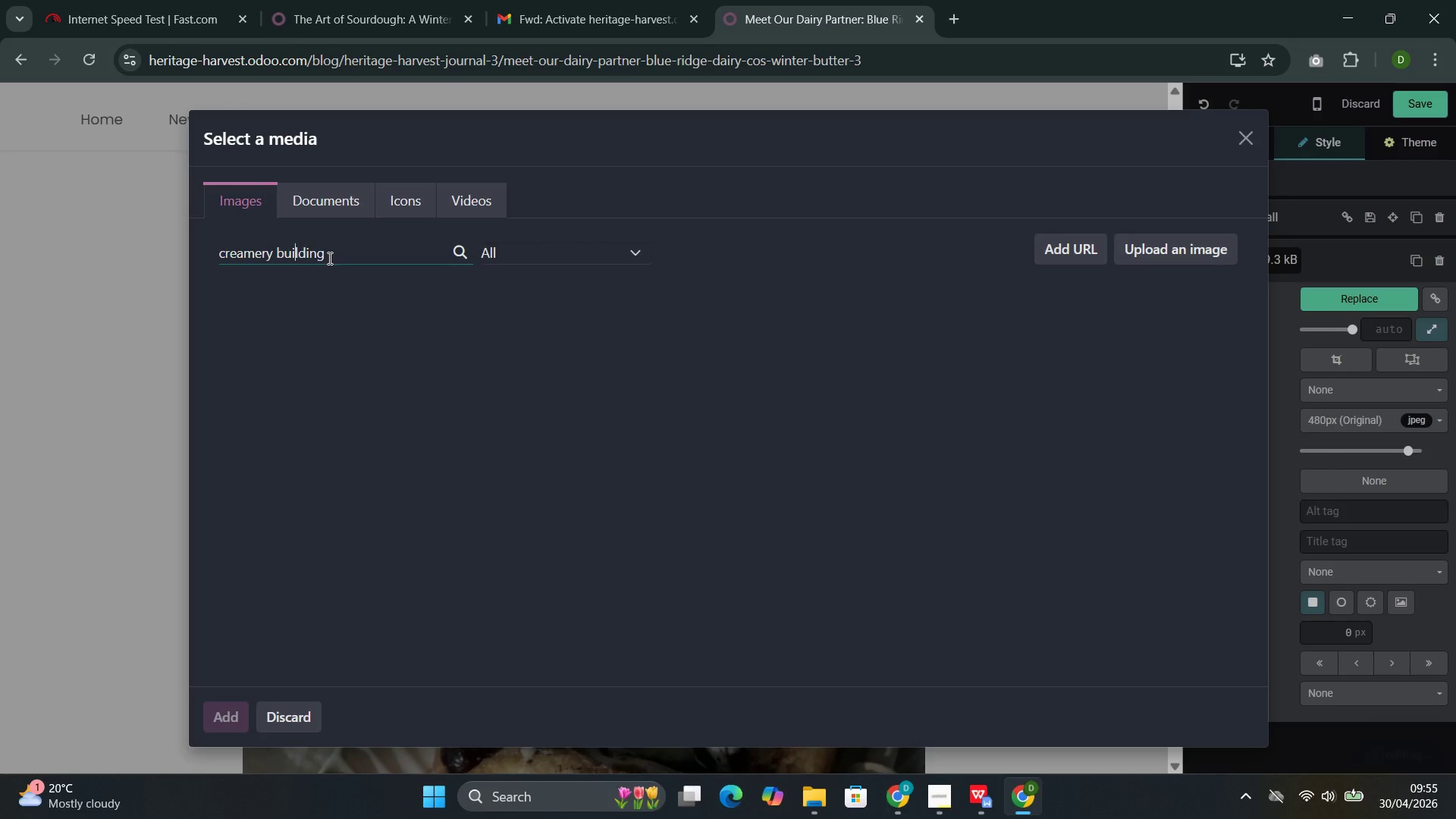 
wait(8.33)
 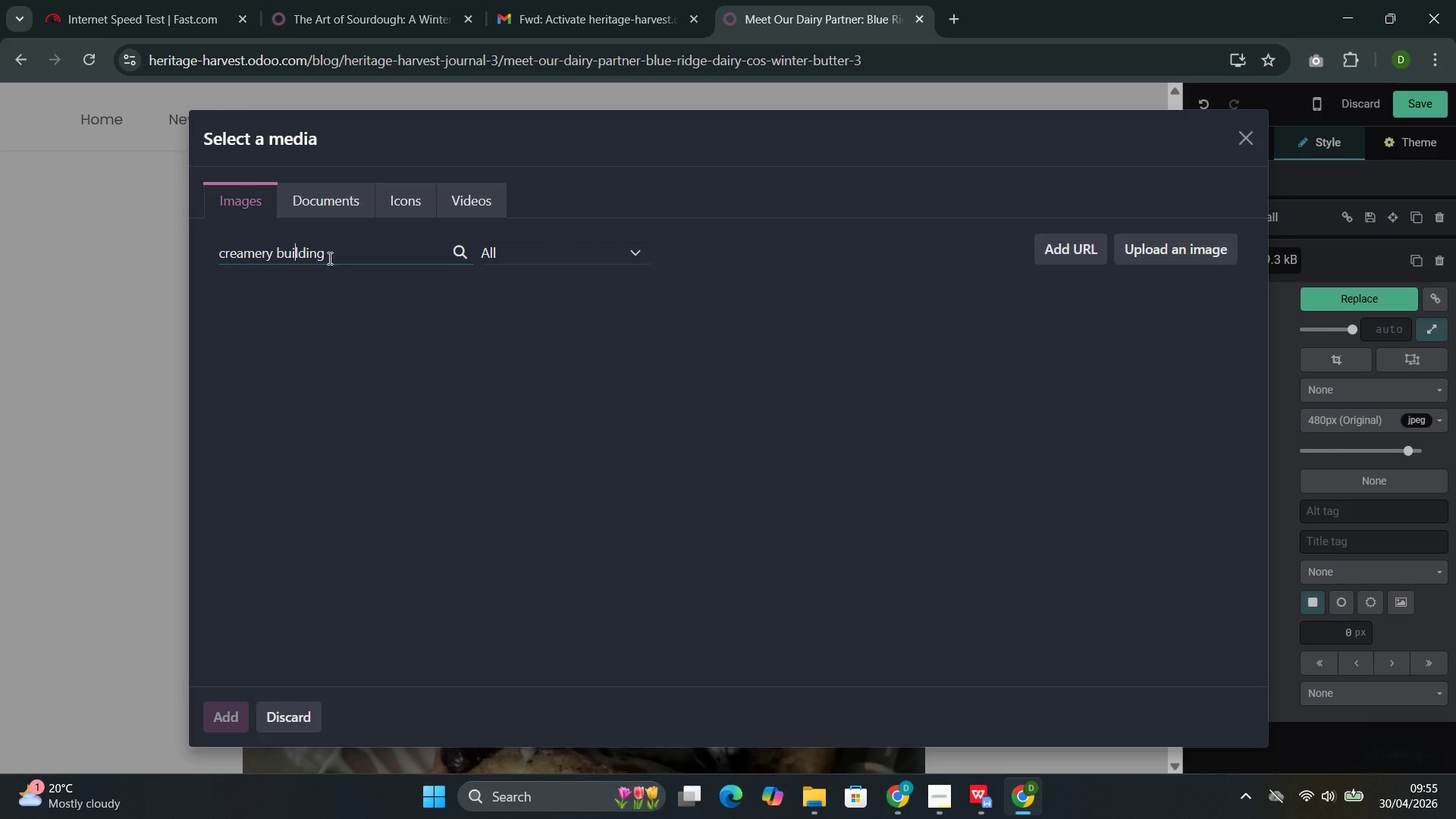 
key(ArrowRight)
 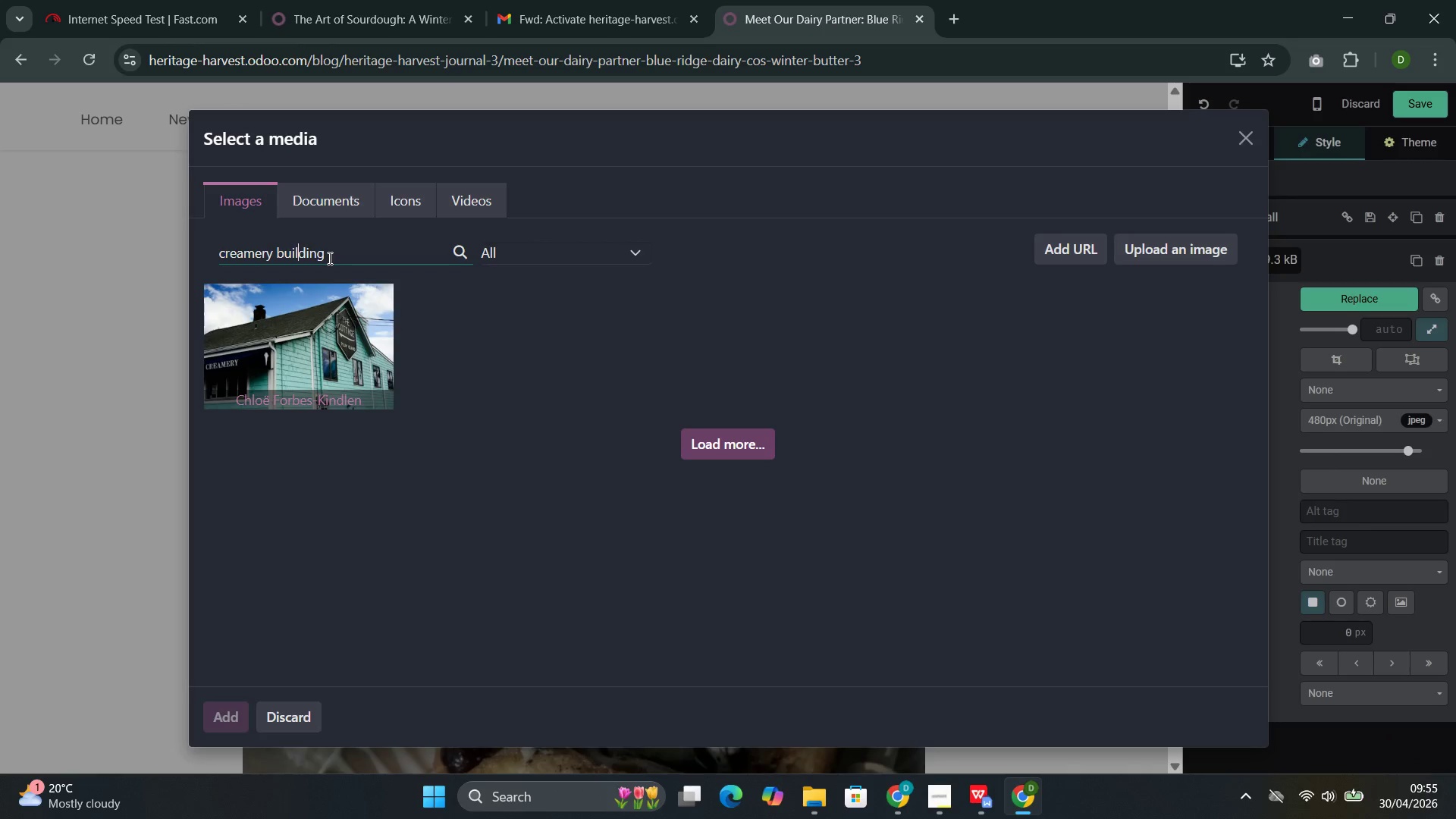 
key(ArrowRight)
 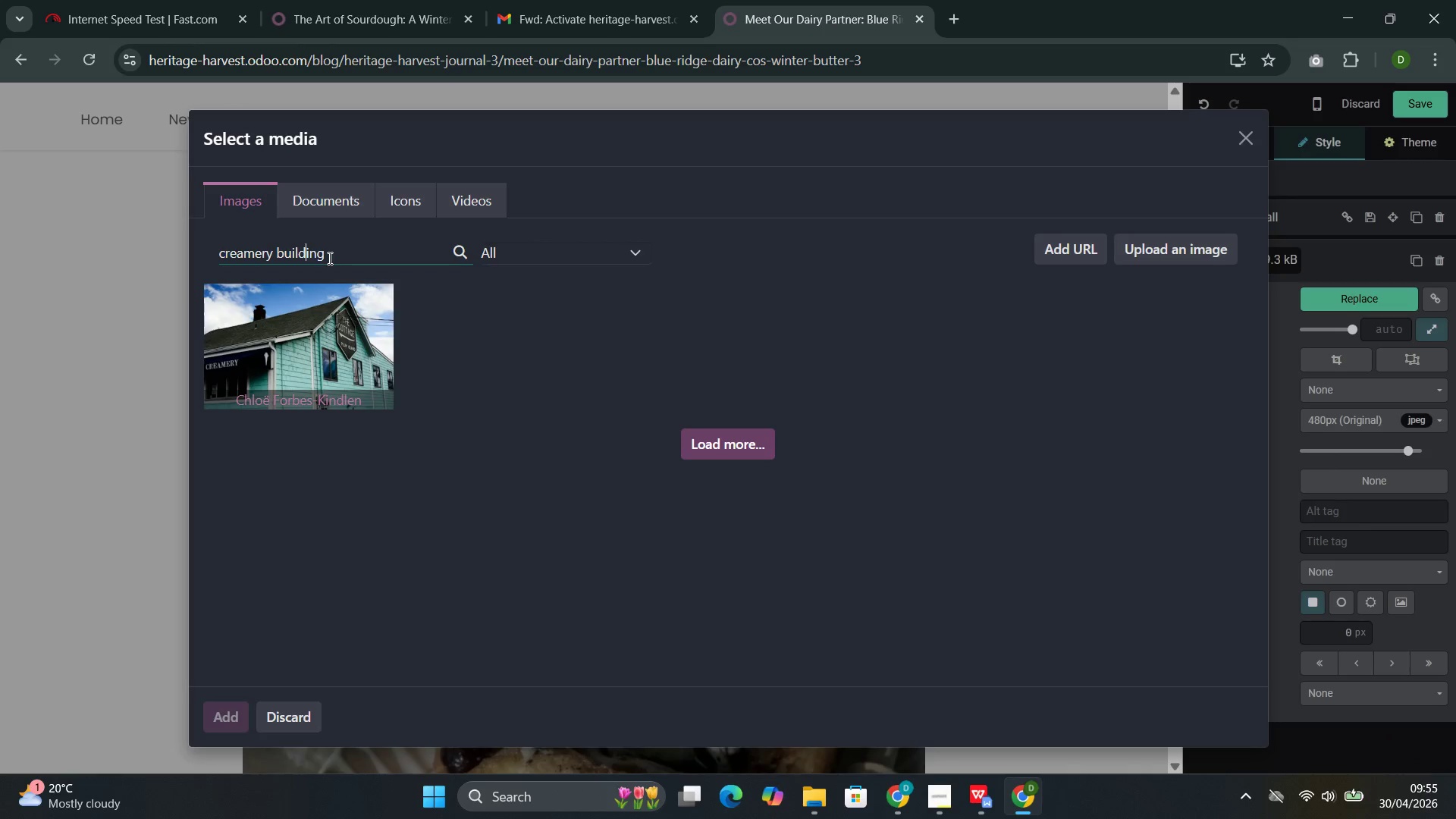 
key(ArrowRight)
 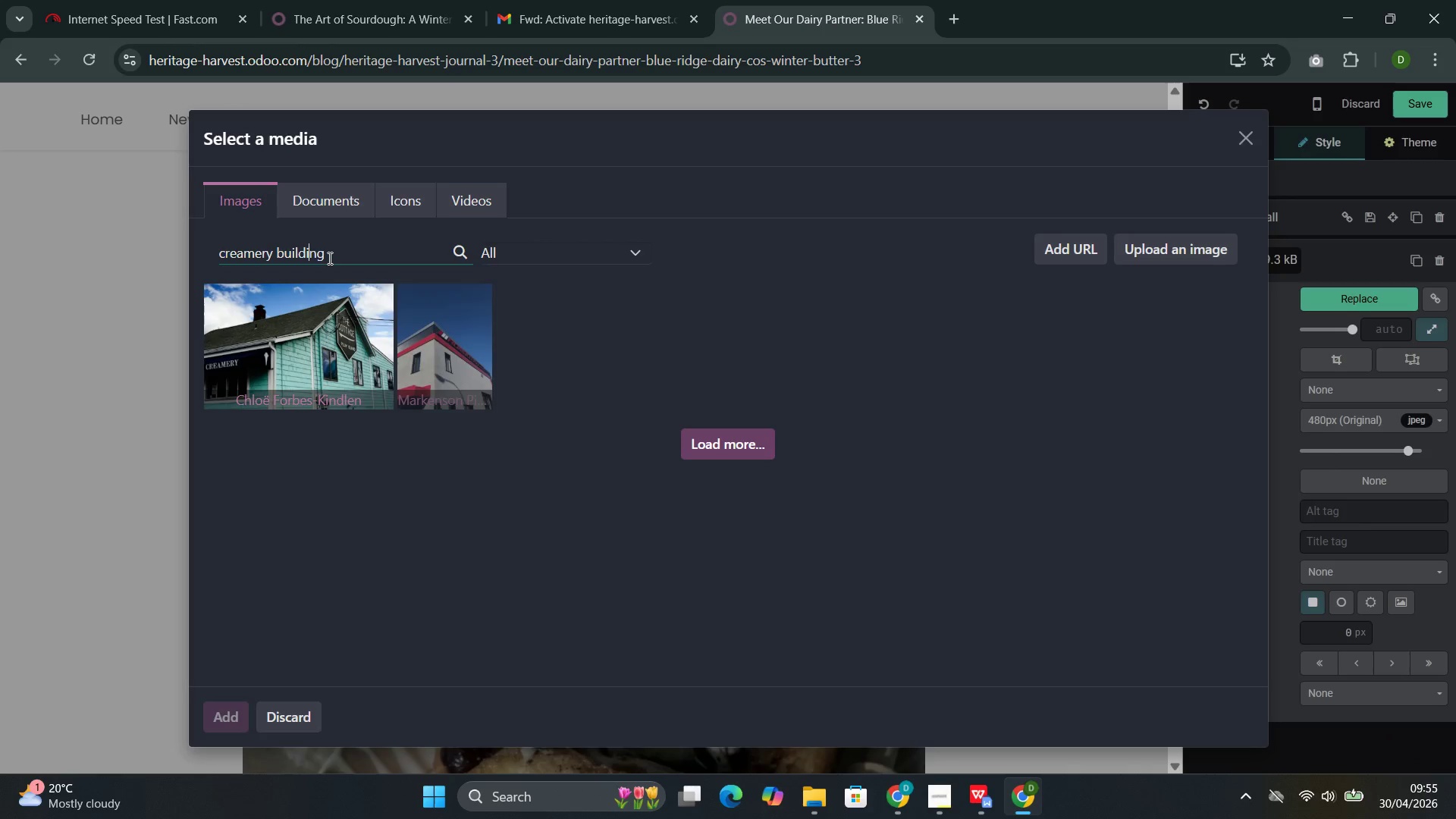 
key(ArrowRight)
 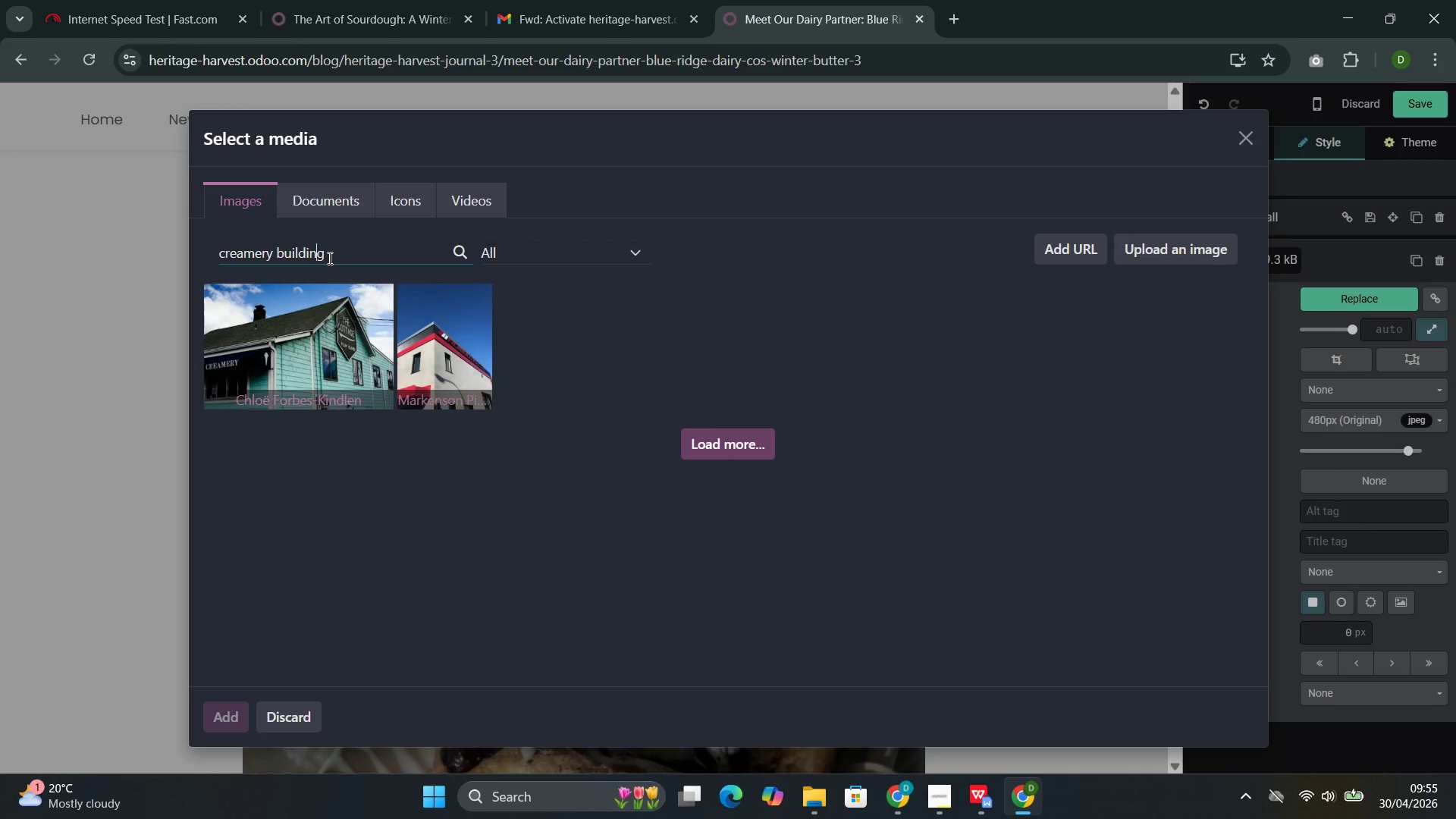 
key(ArrowRight)
 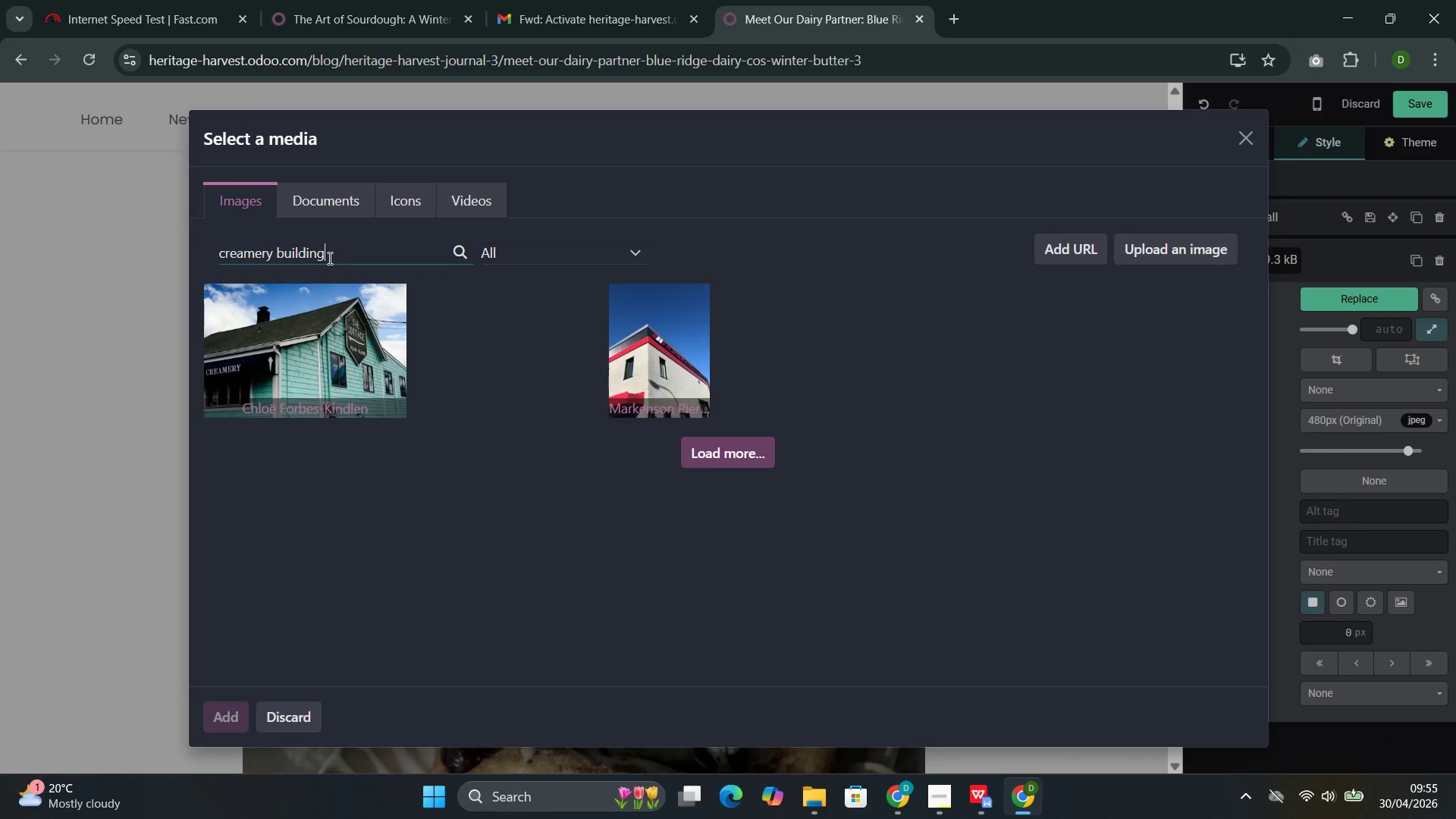 
key(ArrowRight)
 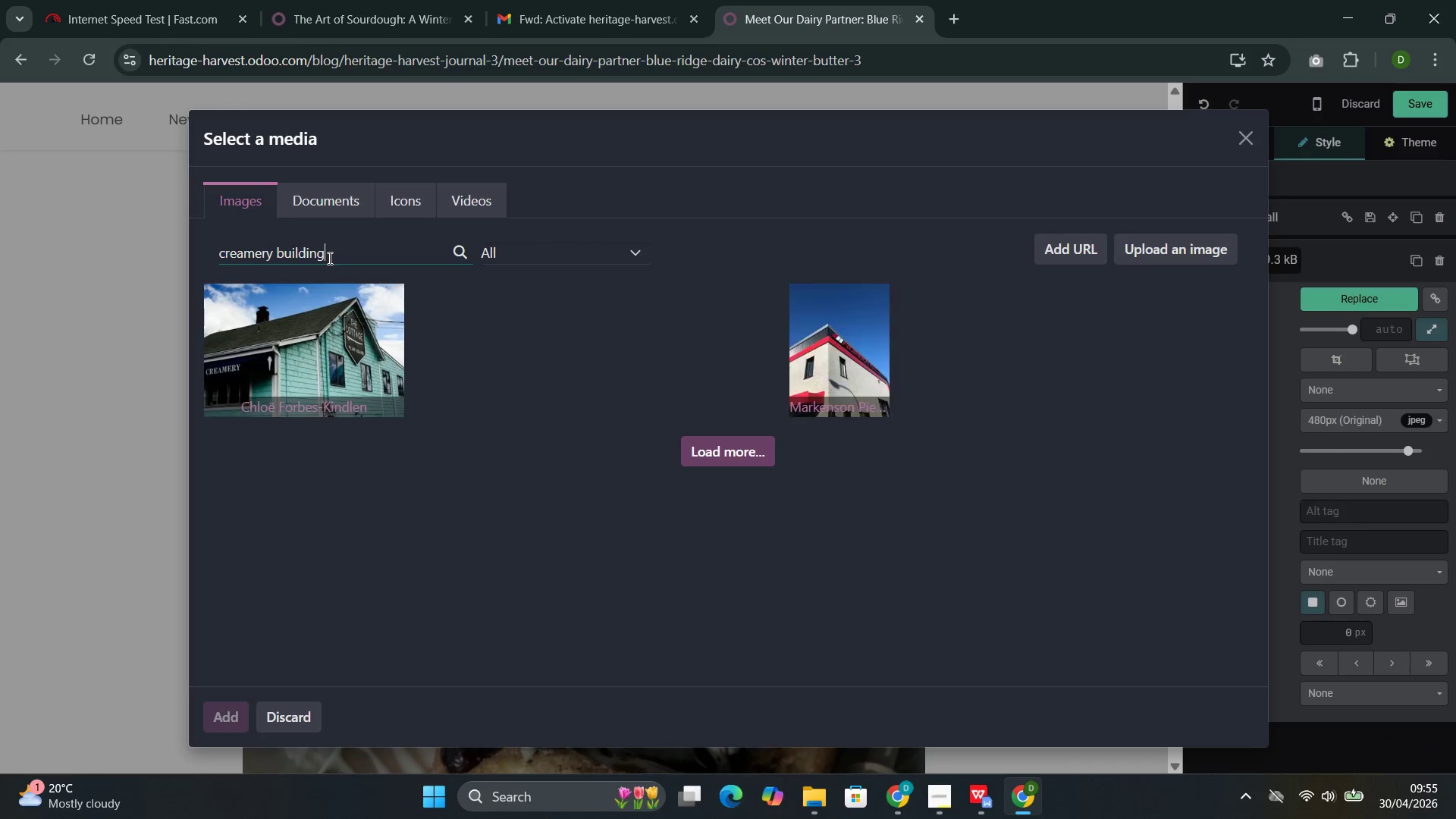 
key(ArrowRight)
 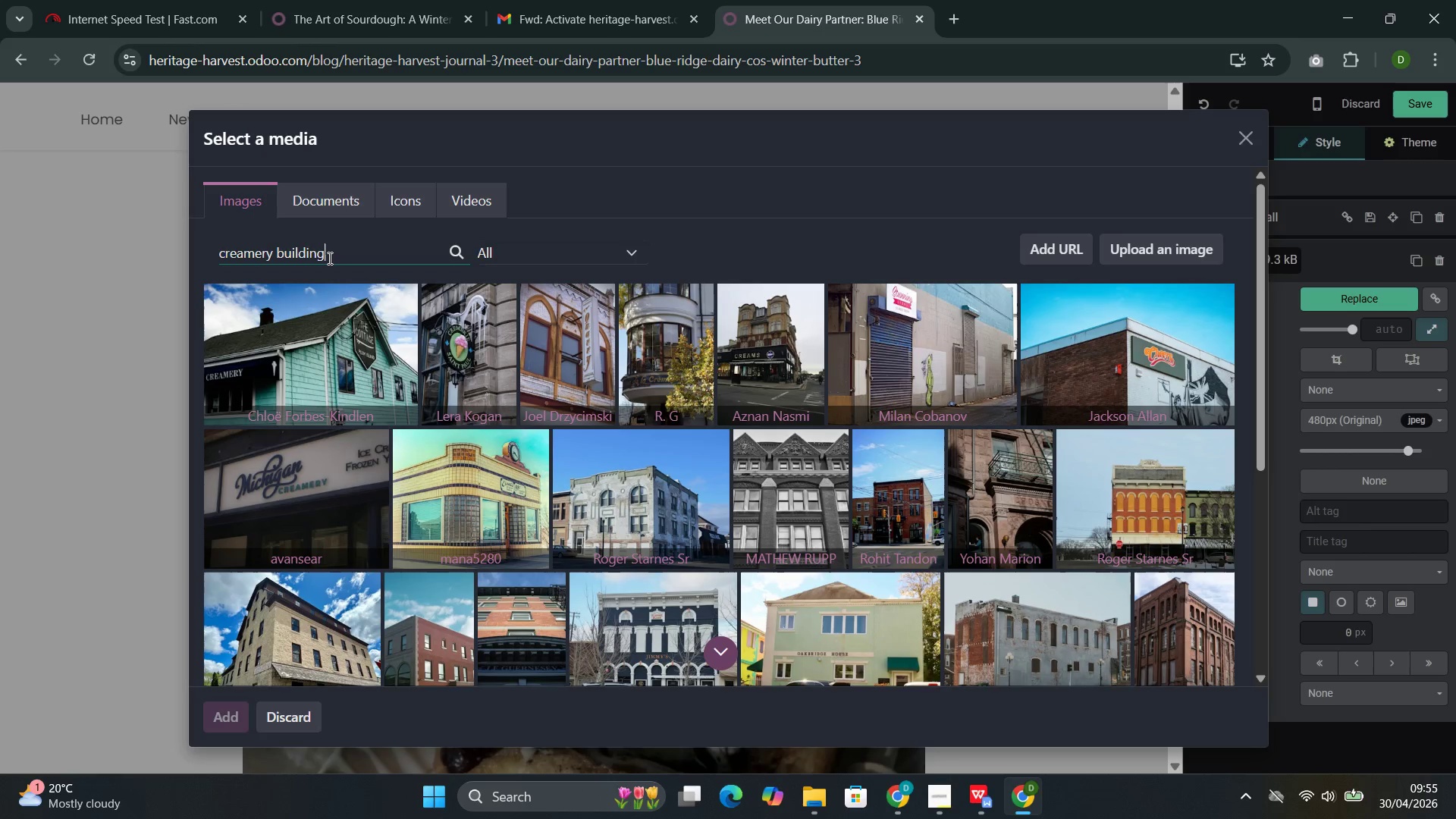 
wait(12.16)
 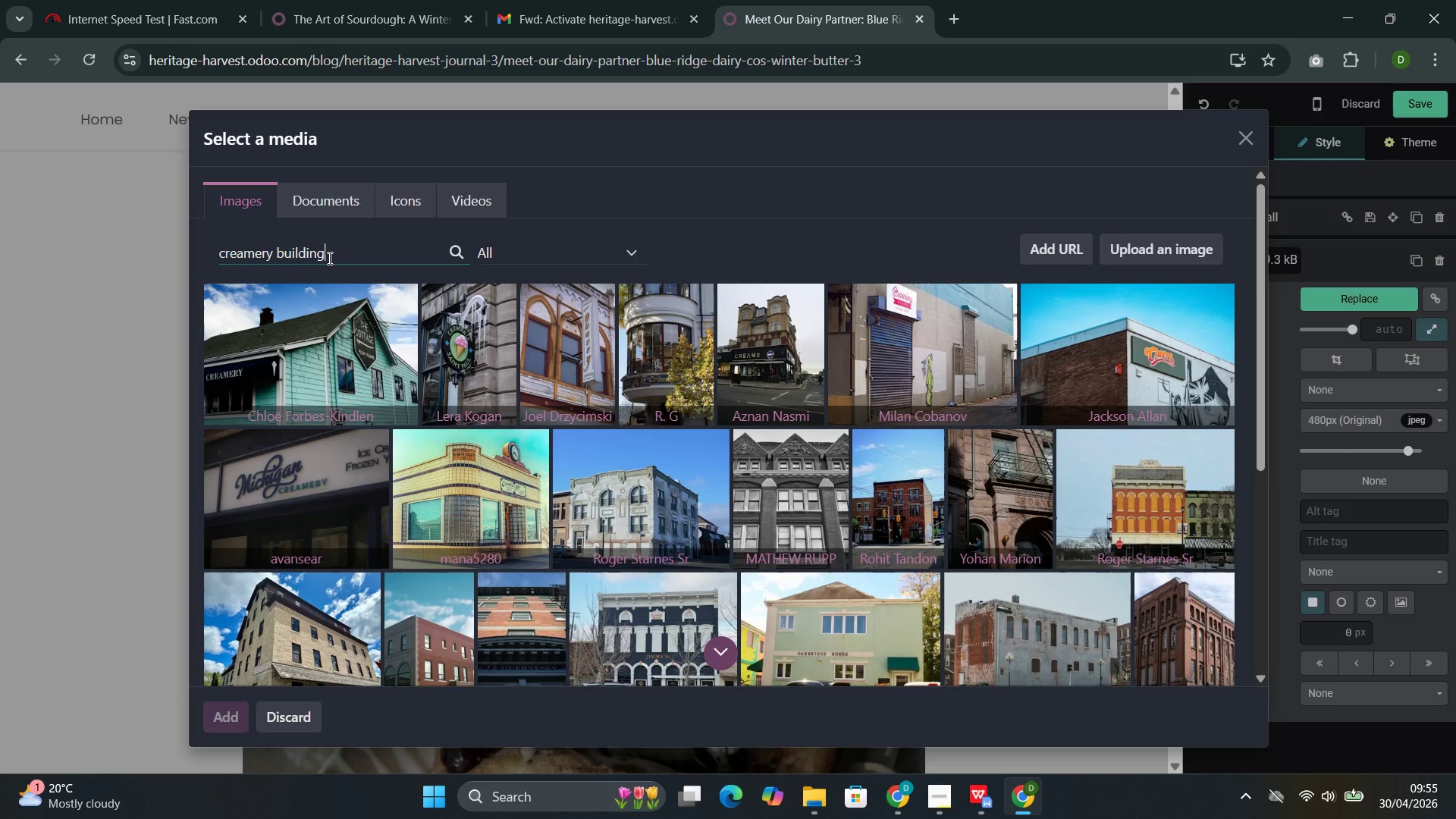 
hold_key(key=Backspace, duration=1.17)
 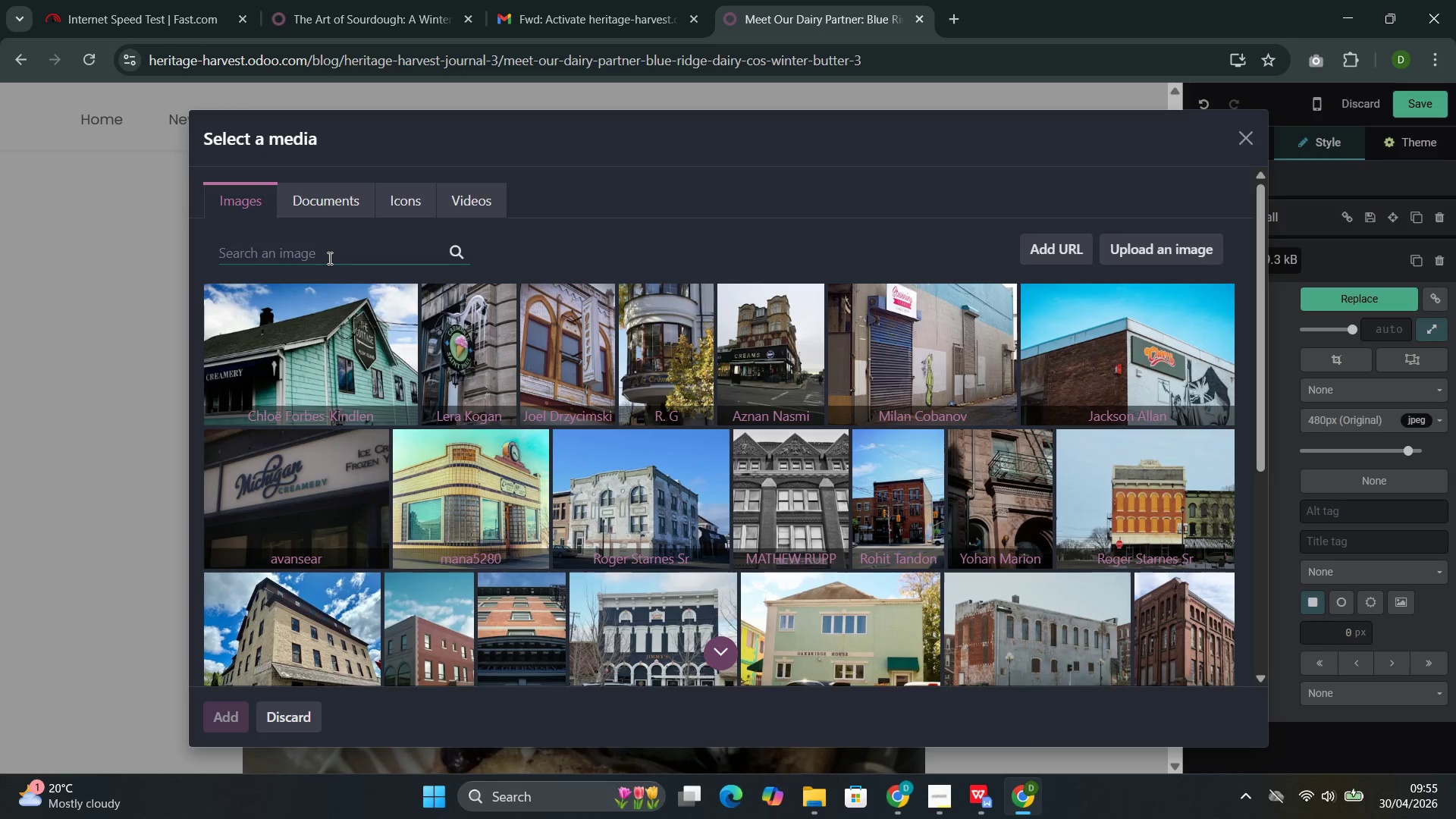 
type(factory)
 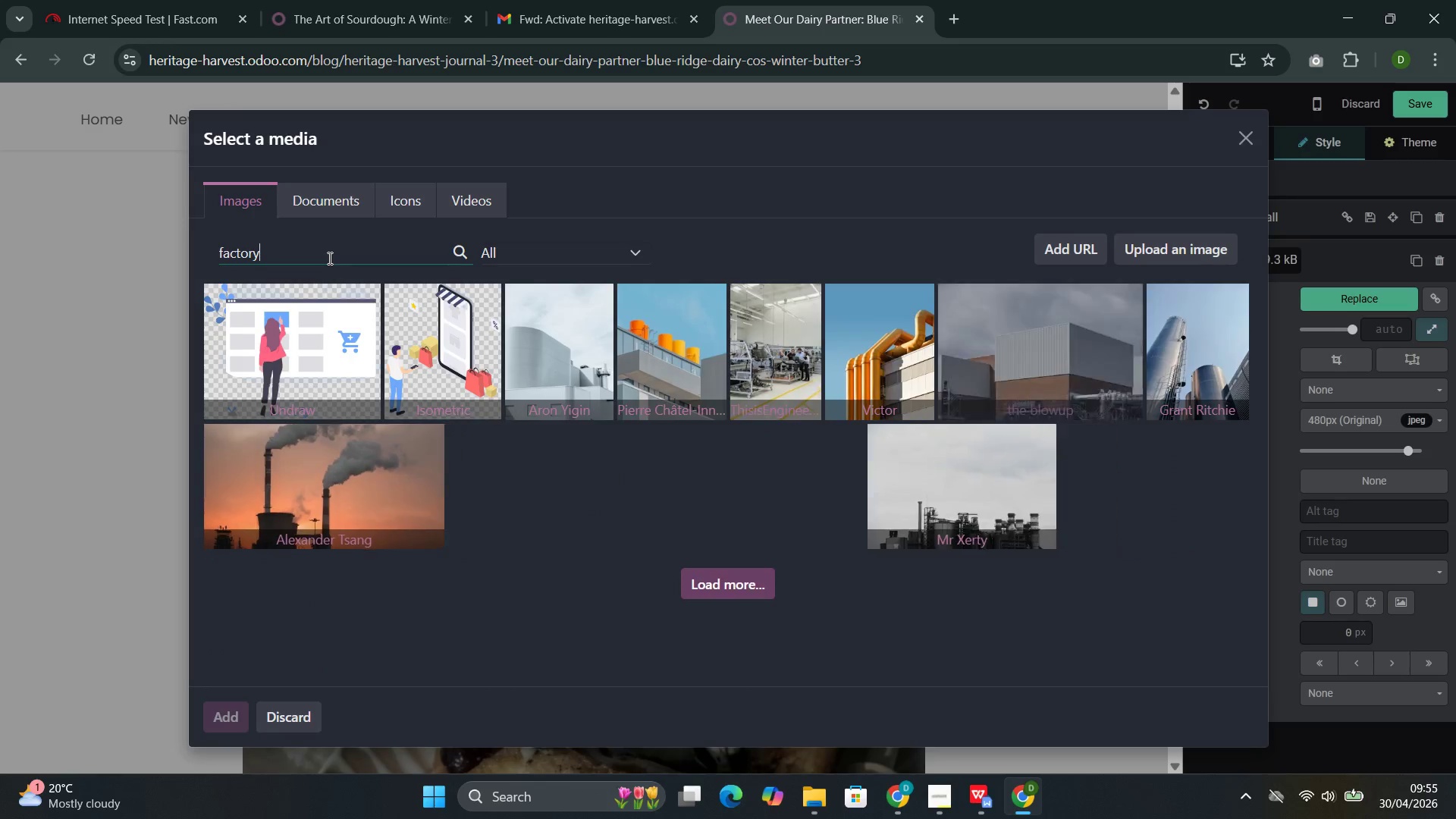 
wait(11.59)
 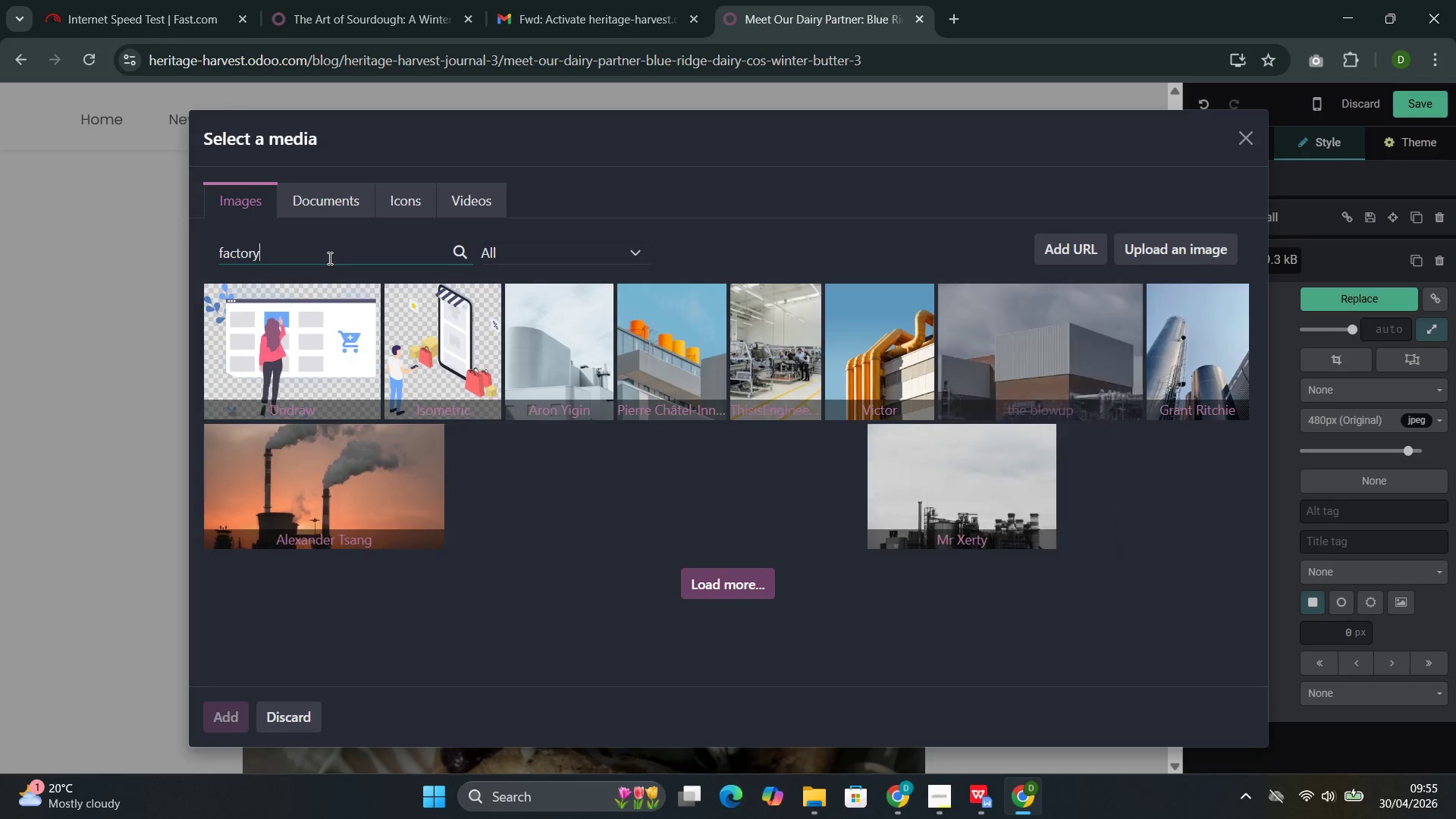 
key(ArrowLeft)
 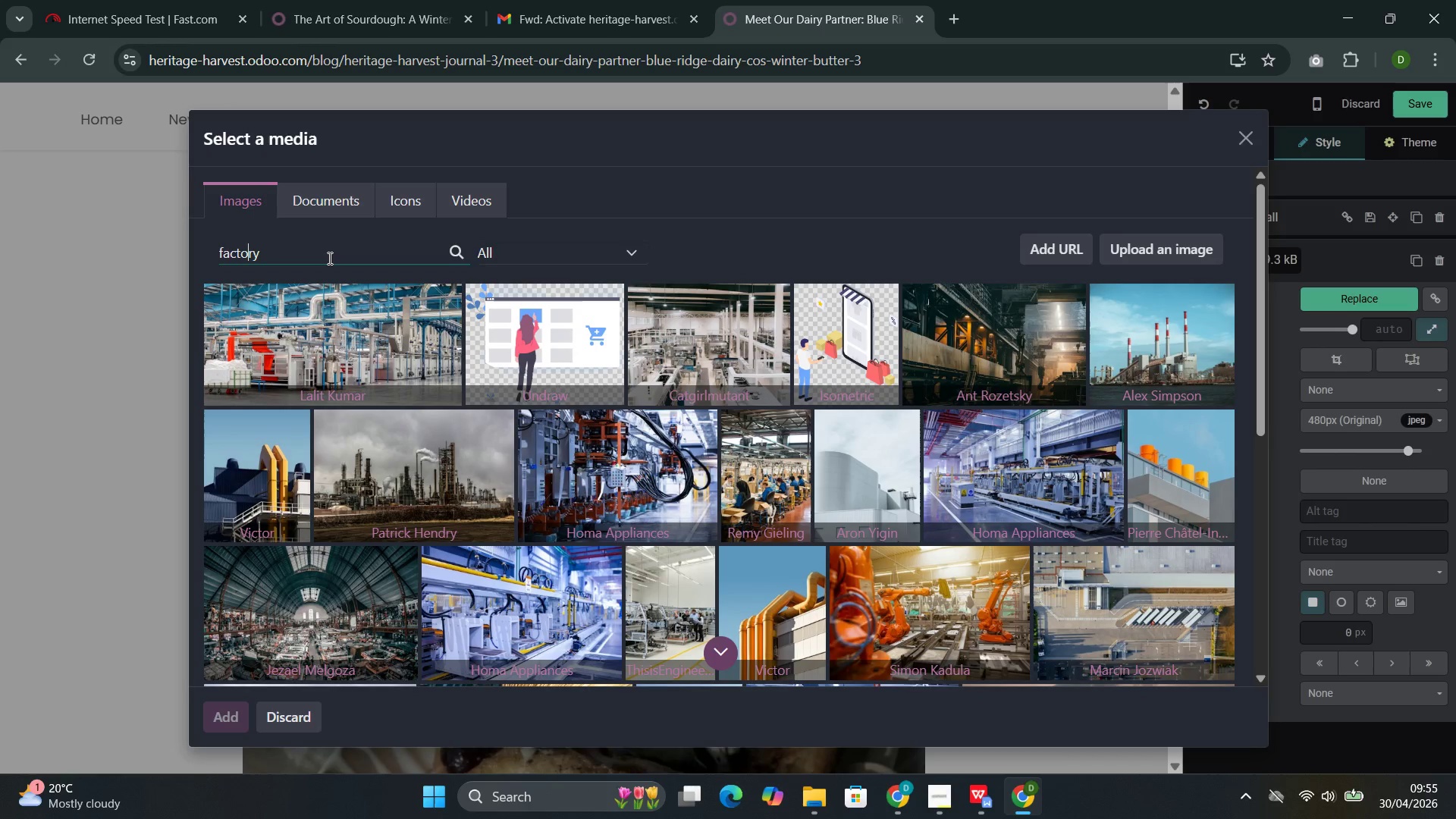 
key(ArrowLeft)
 